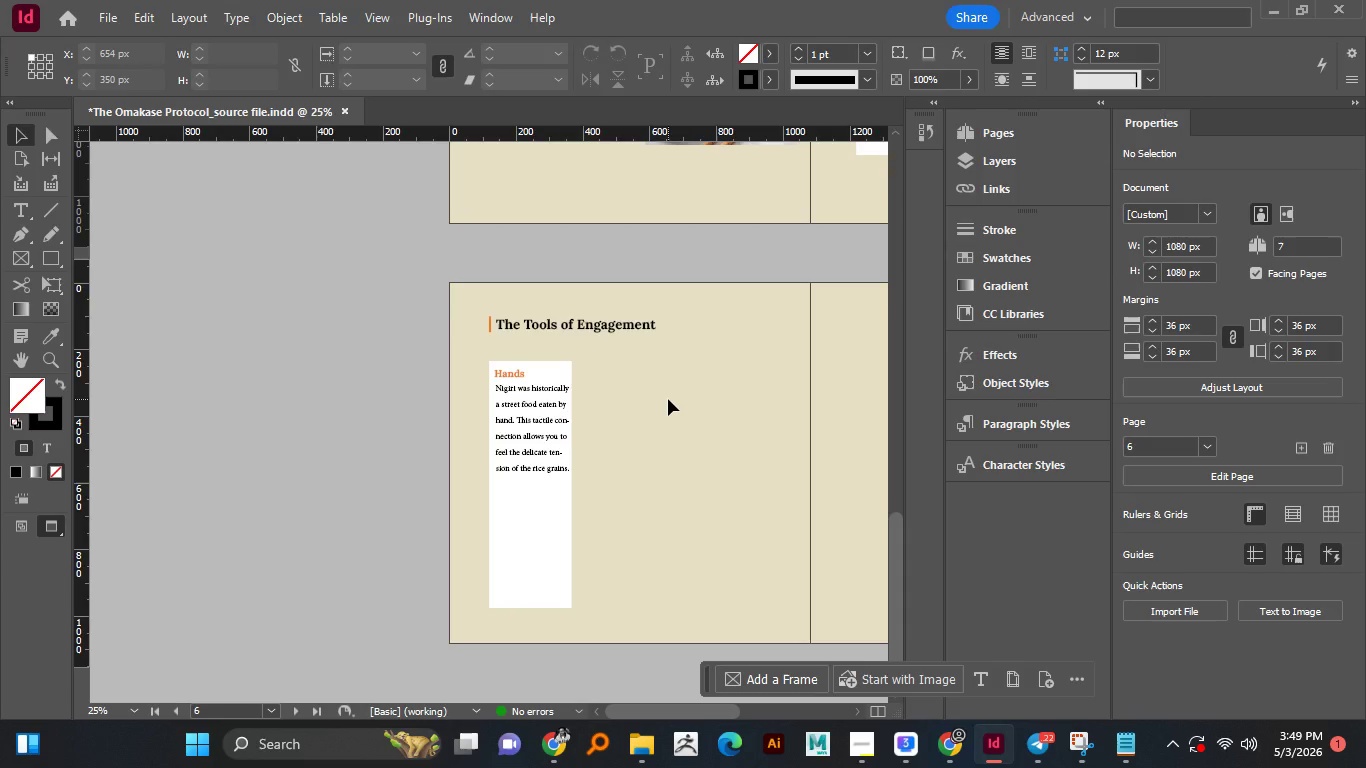 
wait(6.56)
 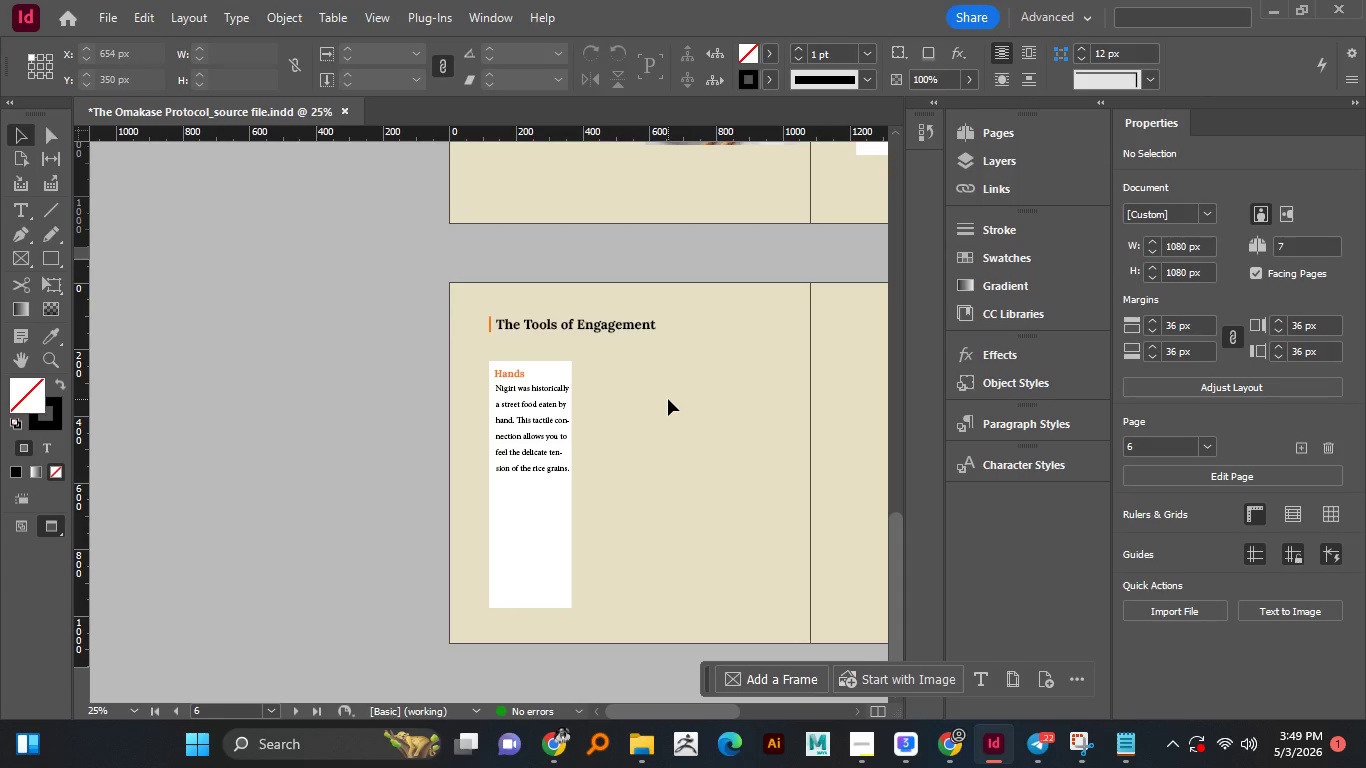 
scroll: coordinate [668, 399], scroll_direction: up, amount: 3.0
 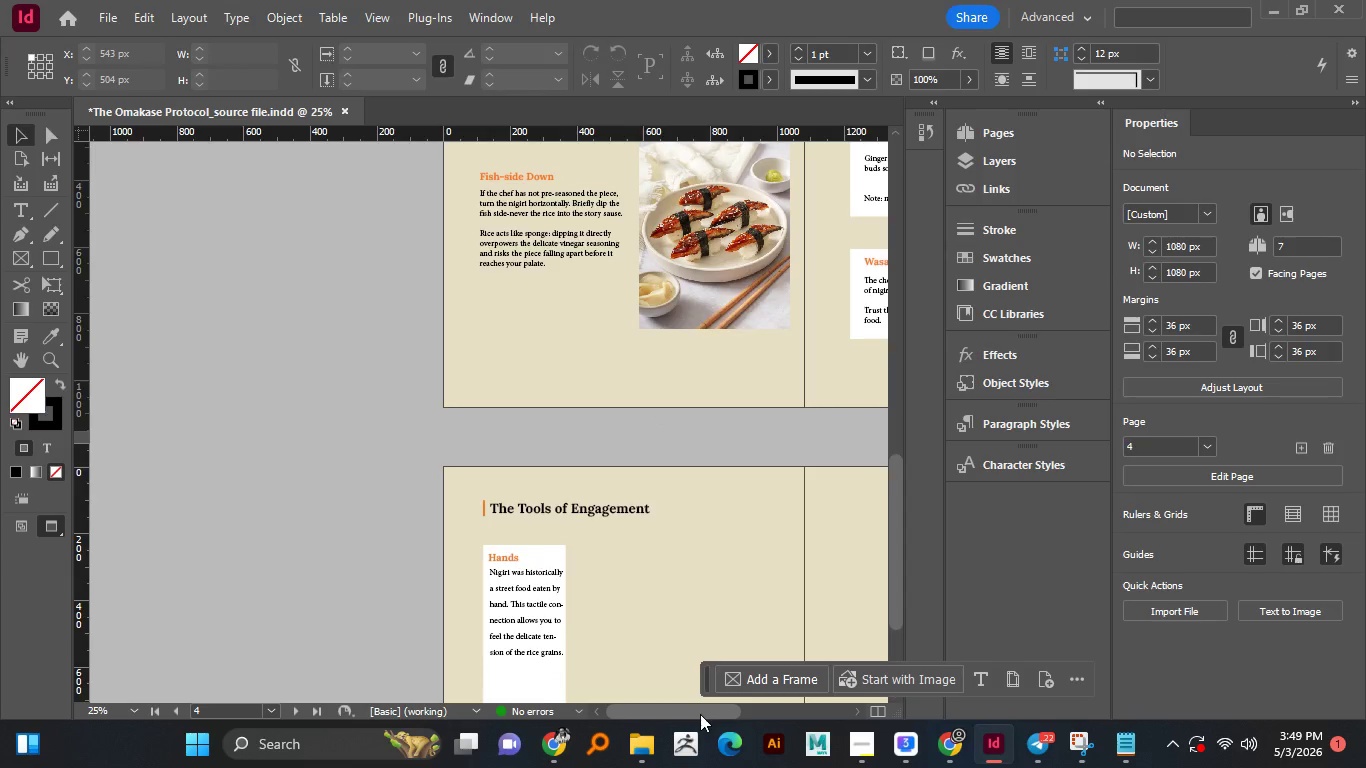 
left_click_drag(start_coordinate=[690, 717], to_coordinate=[718, 711])
 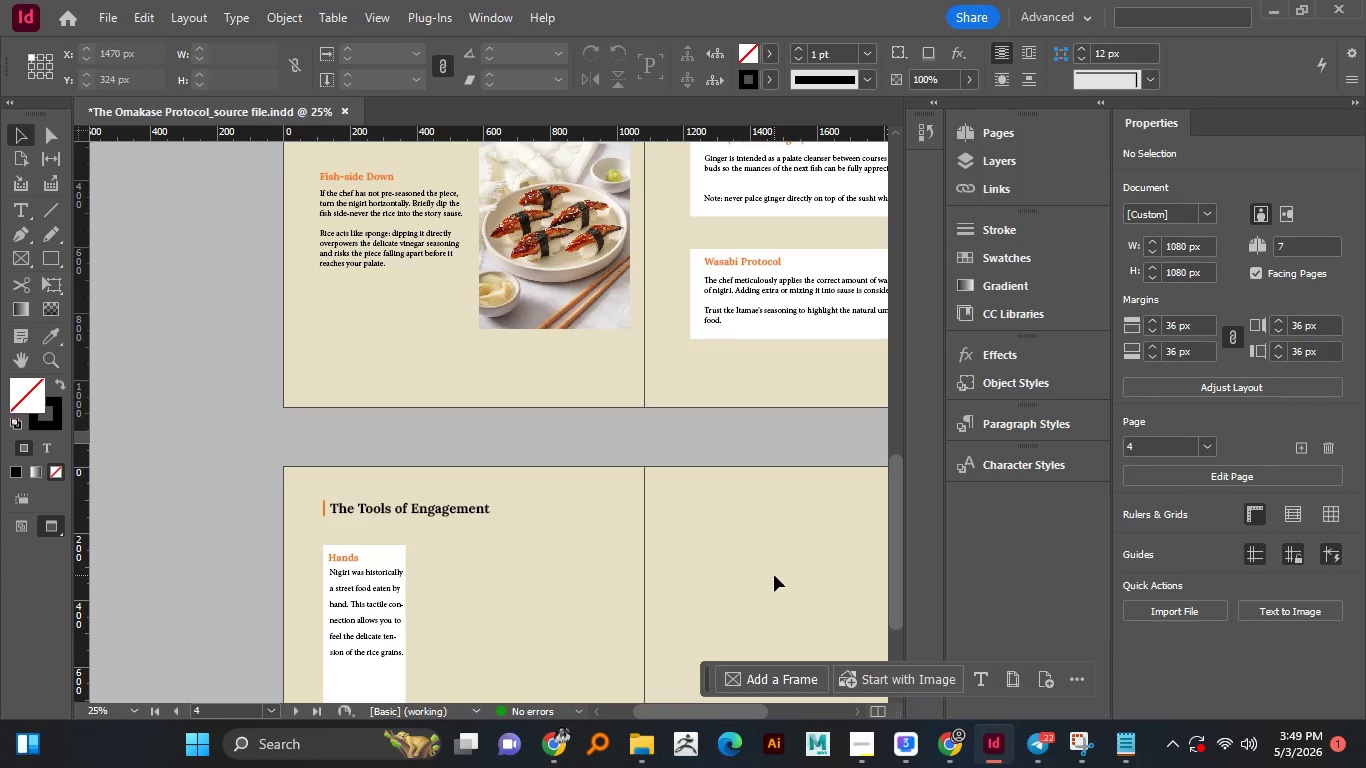 
wait(6.56)
 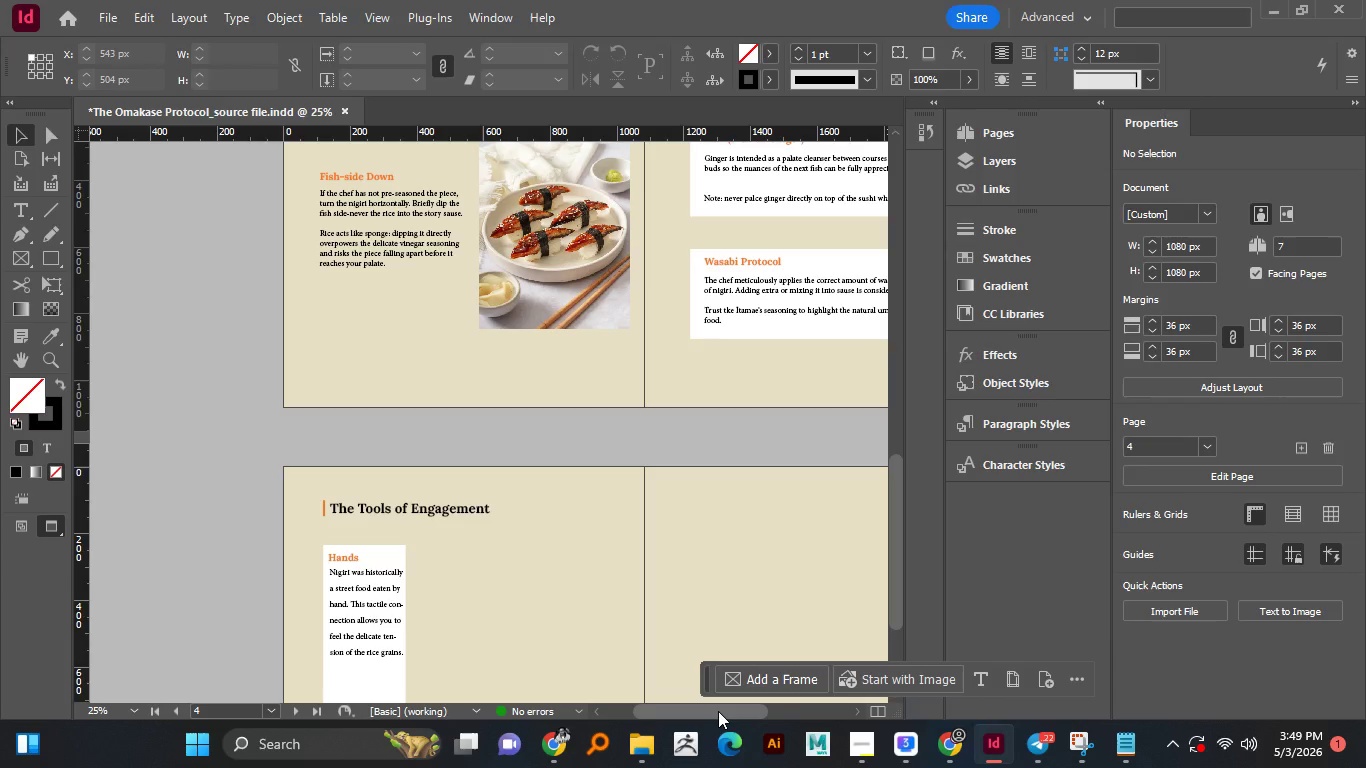 
scroll: coordinate [467, 522], scroll_direction: down, amount: 3.0
 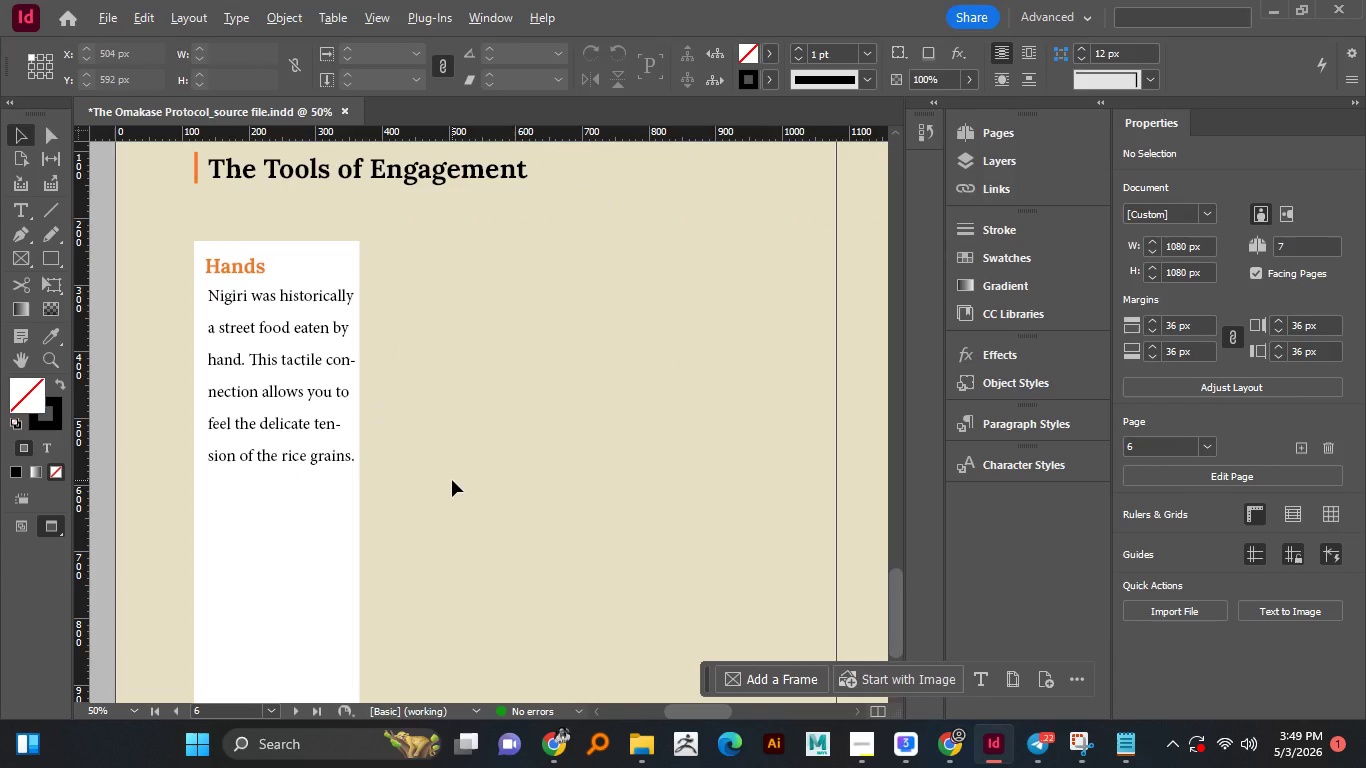 
hold_key(key=AltLeft, duration=0.88)
scroll: coordinate [452, 481], scroll_direction: none, amount: 0.0
 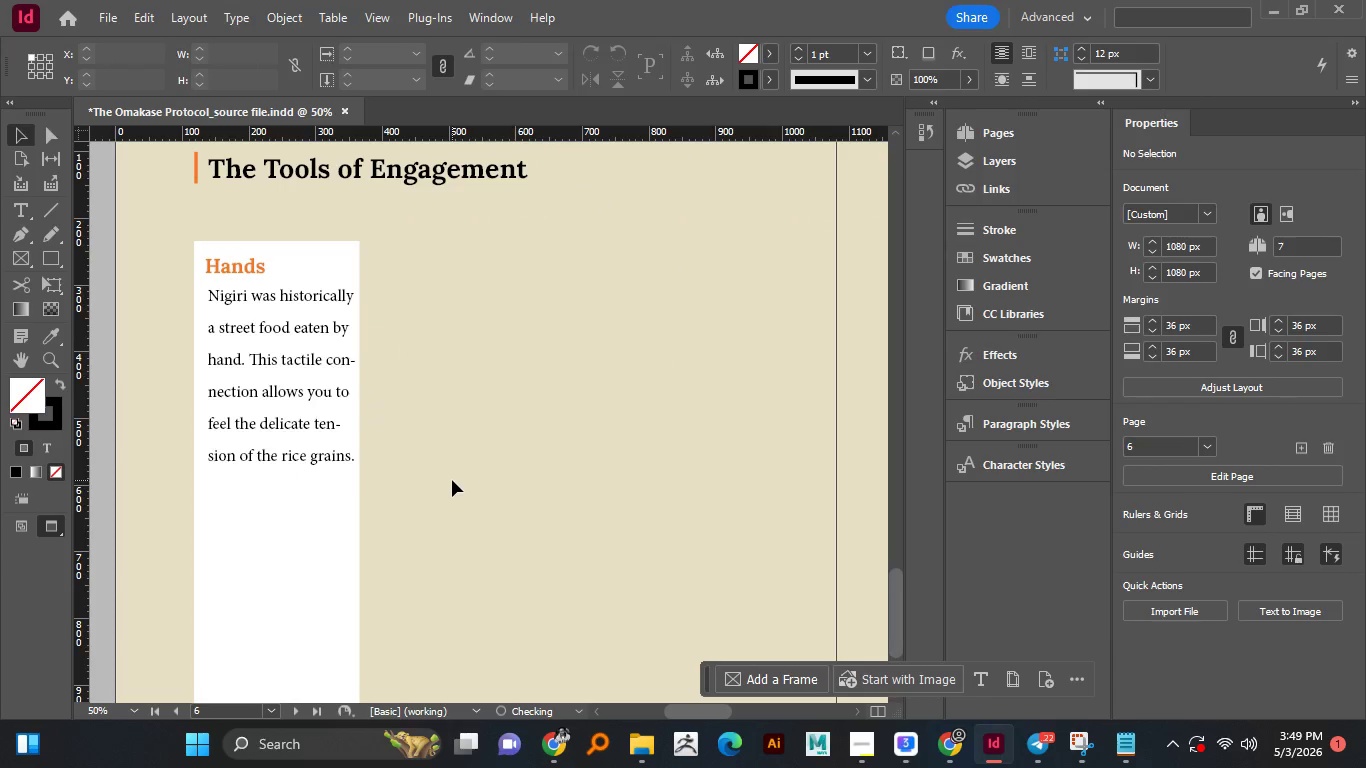 
key(Control+Z)
 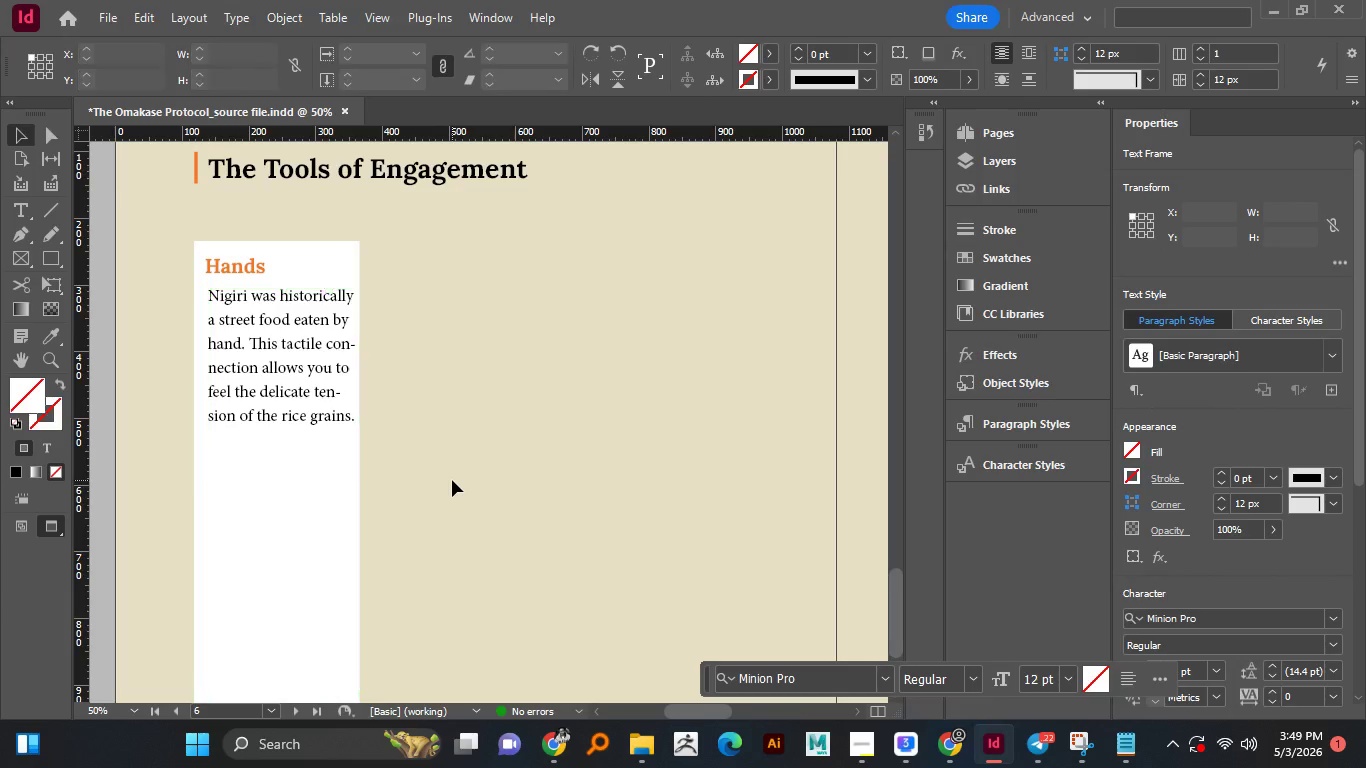 
left_click([452, 480])
 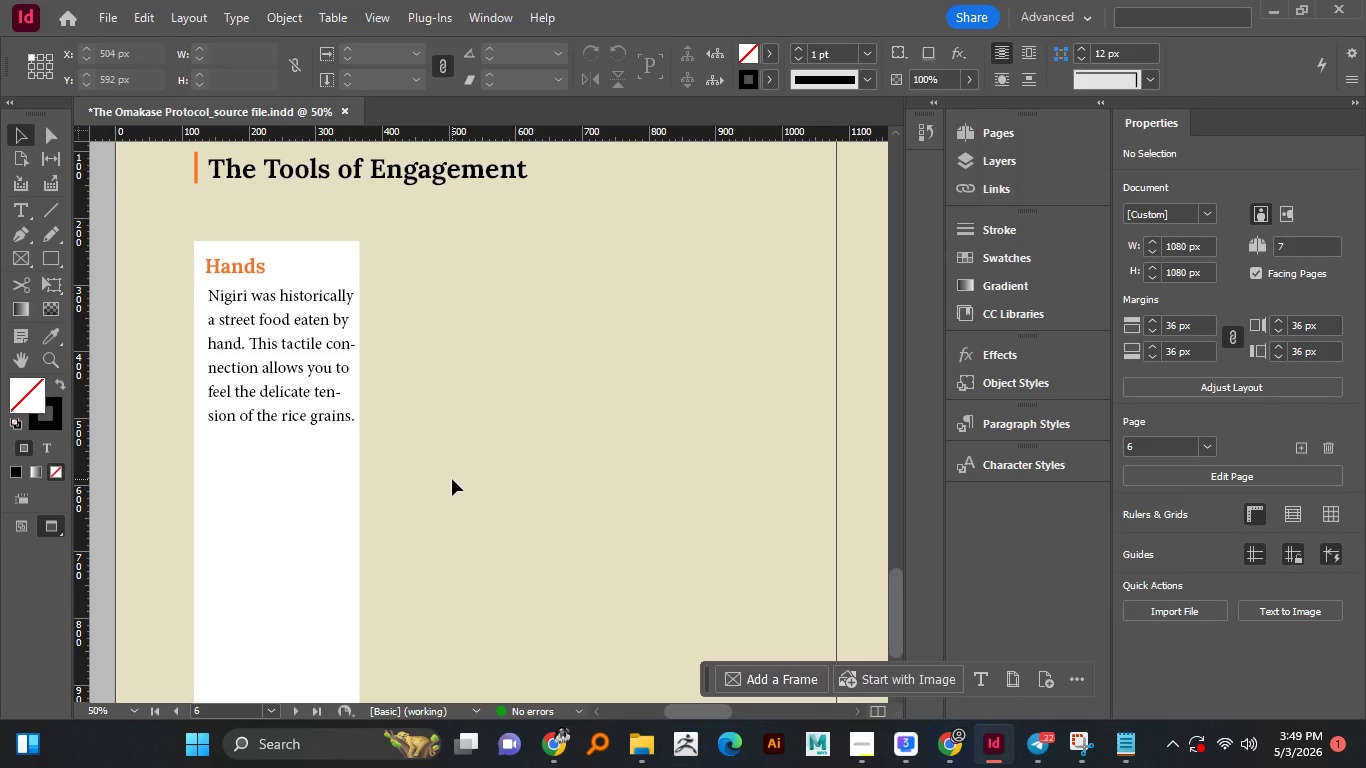 
key(Control+Z)
 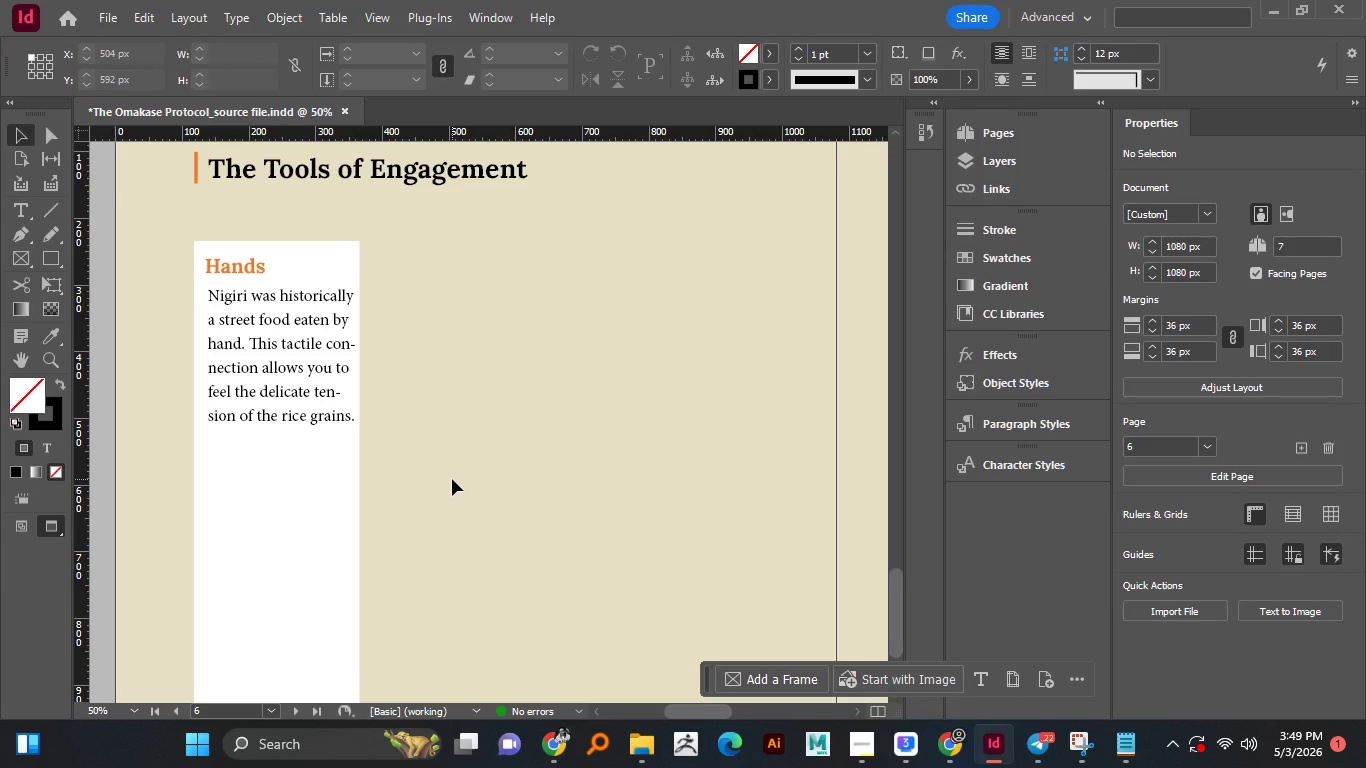 
key(Control+Z)
 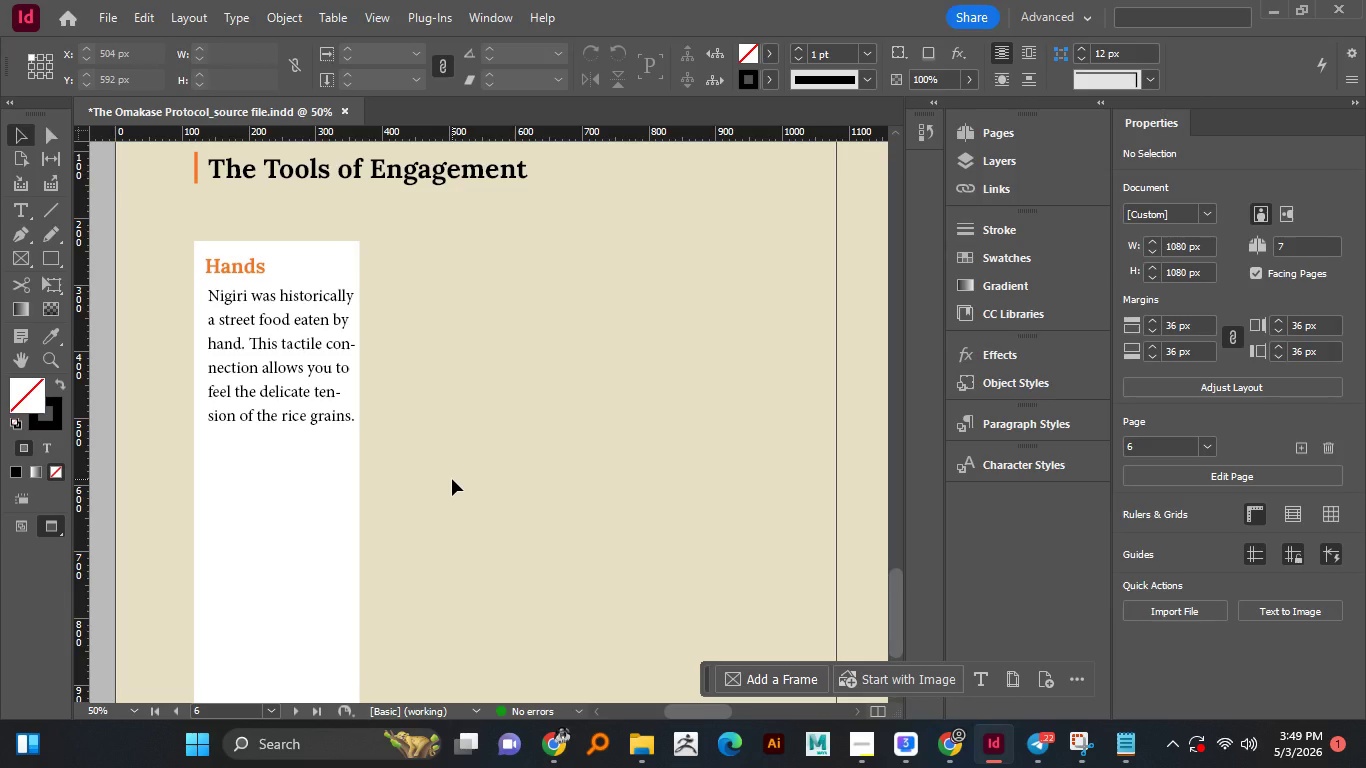 
key(Control+Z)
 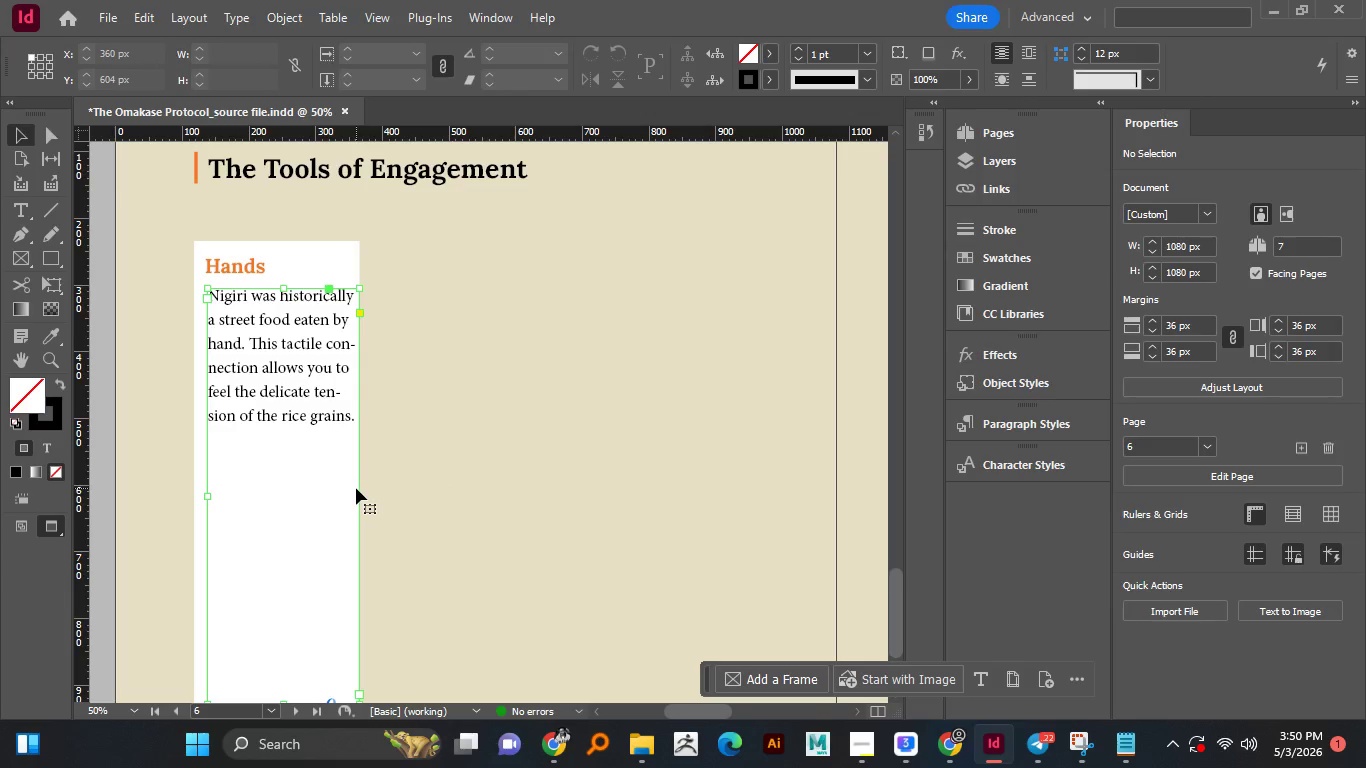 
left_click([356, 488])
 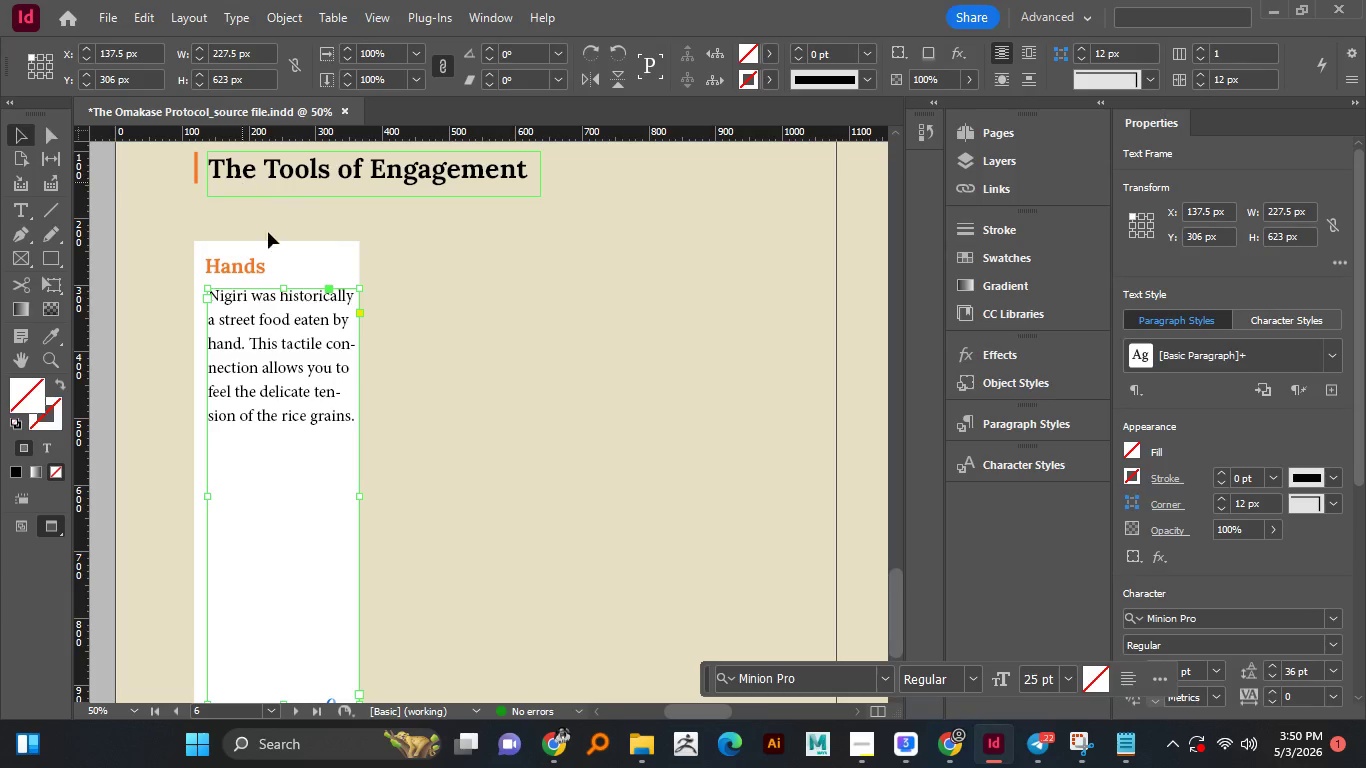 
left_click([273, 250])
 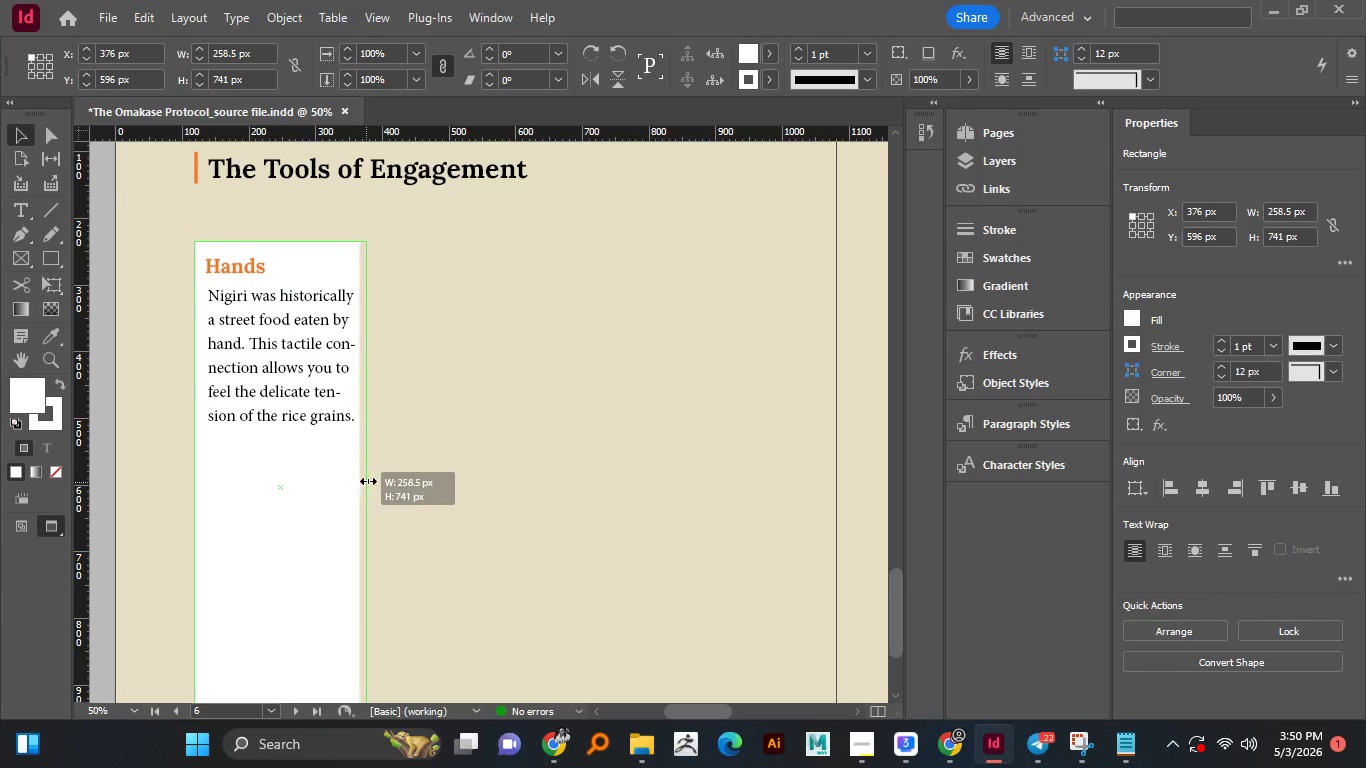 
left_click_drag(start_coordinate=[358, 485], to_coordinate=[371, 479])
 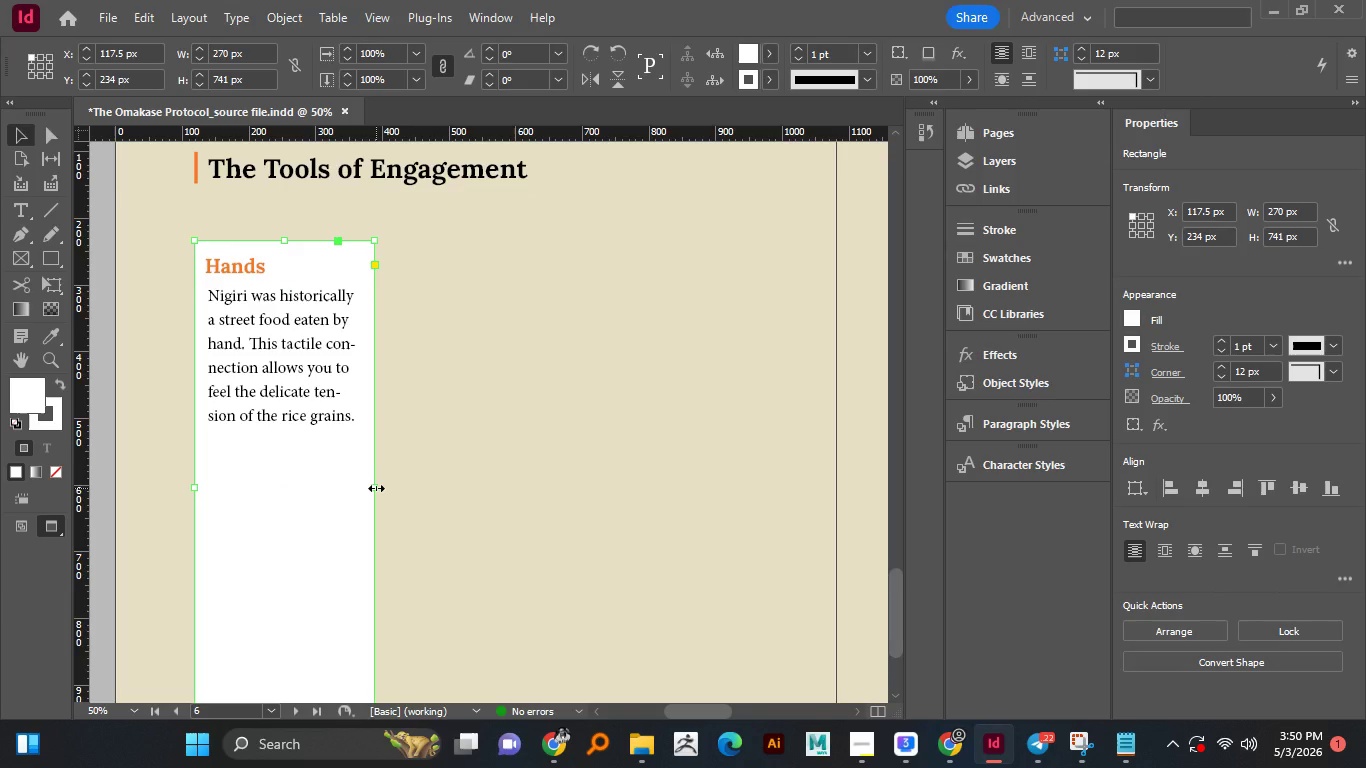 
left_click_drag(start_coordinate=[376, 488], to_coordinate=[367, 490])
 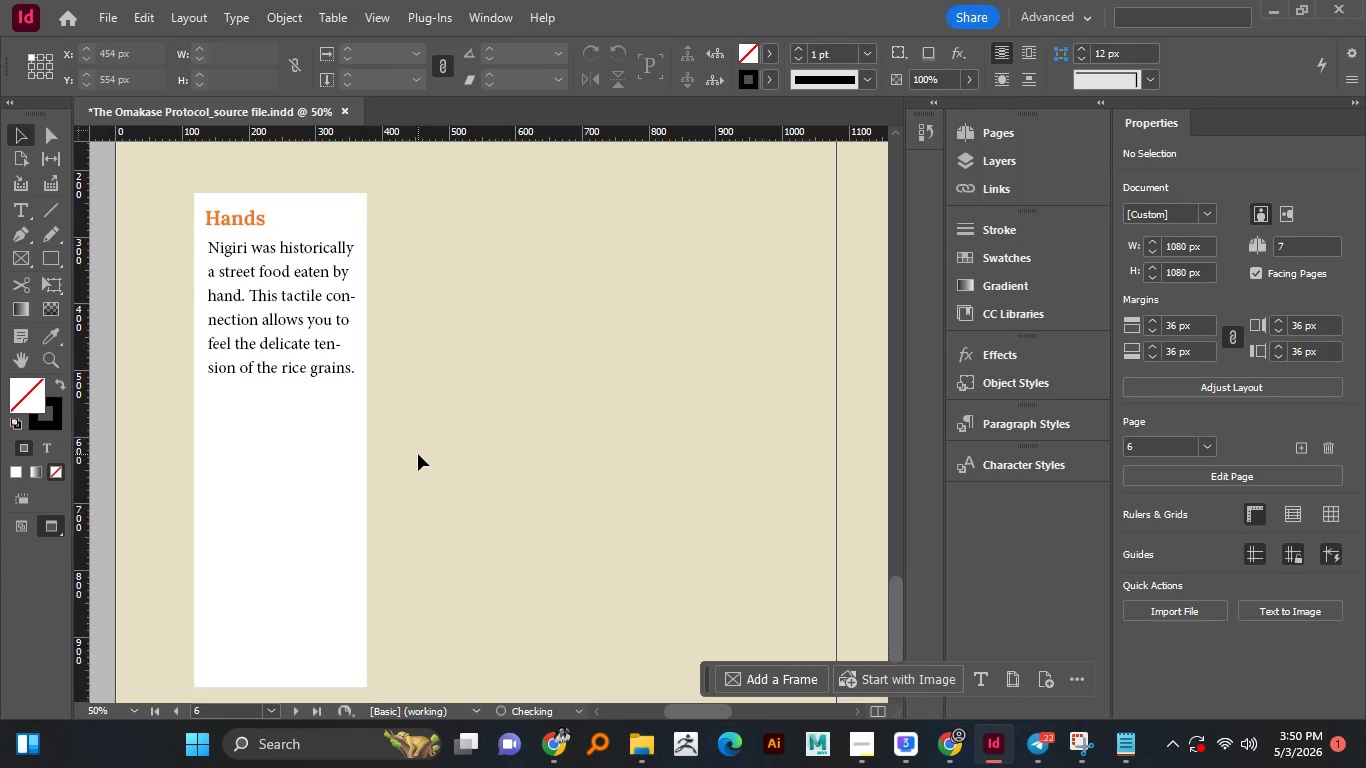 
left_click([421, 454])
 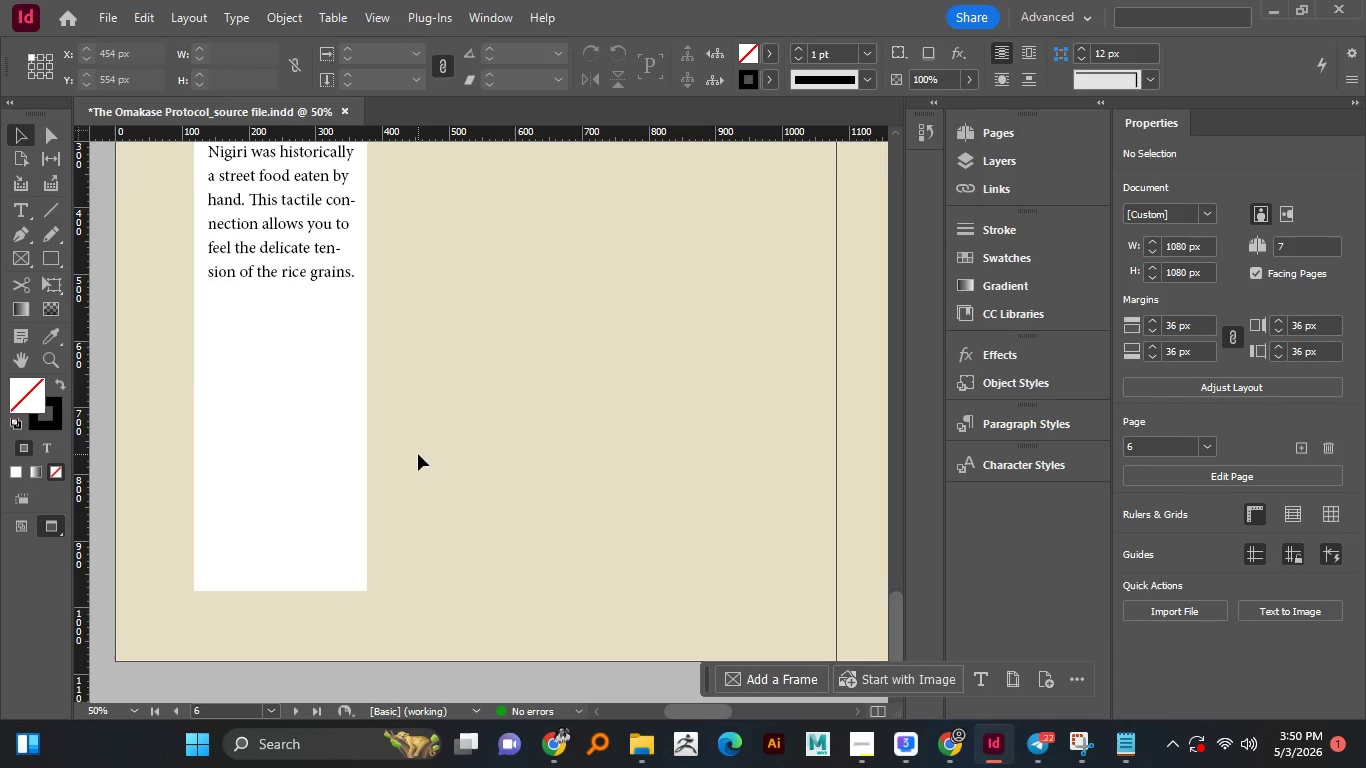 
scroll: coordinate [418, 454], scroll_direction: down, amount: 1.0
 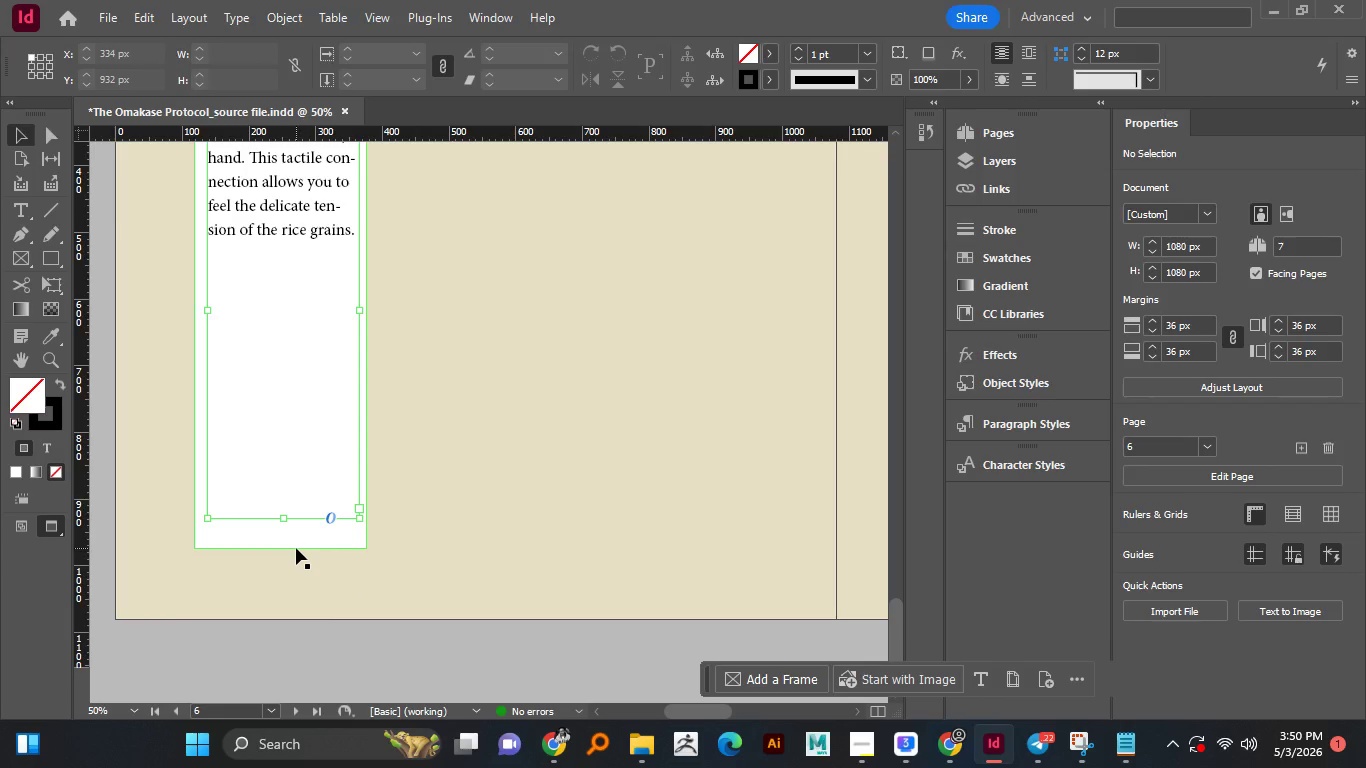 
left_click([339, 520])
 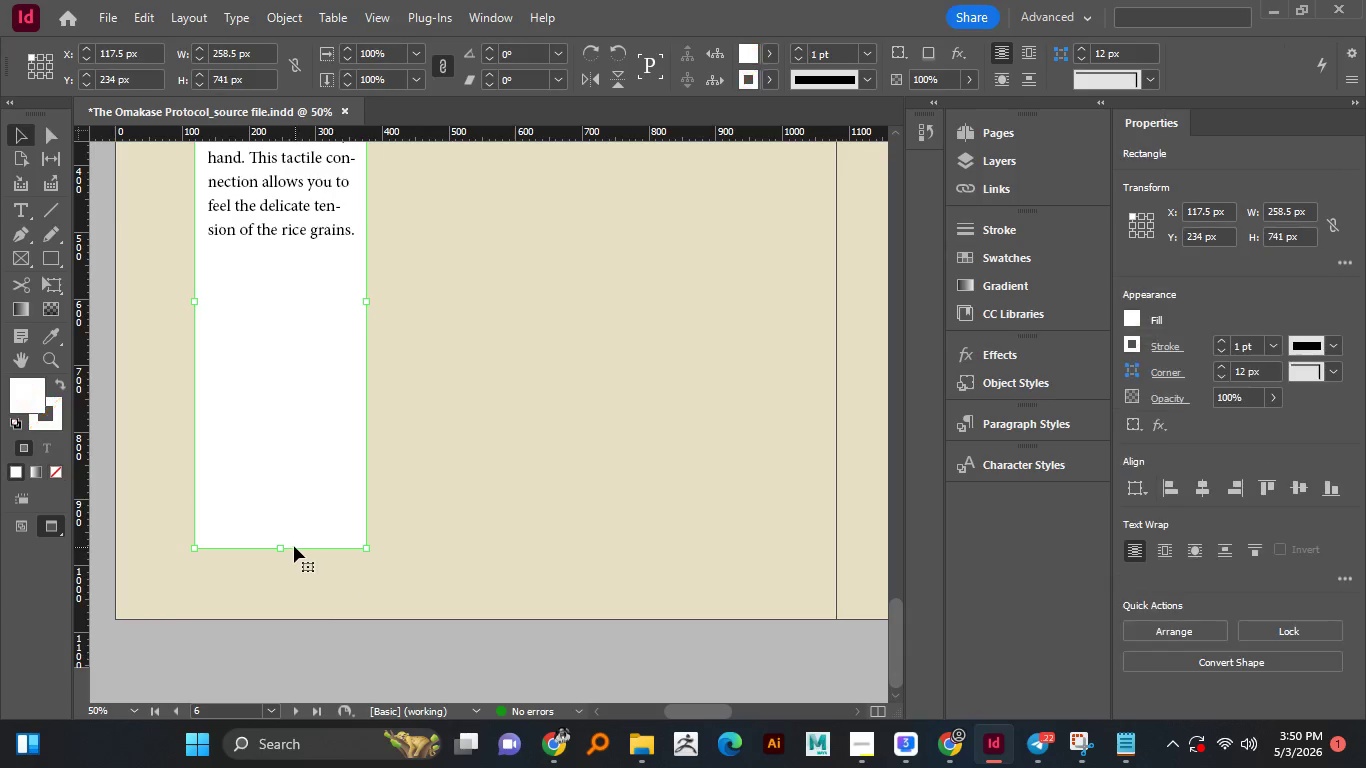 
left_click([296, 548])
 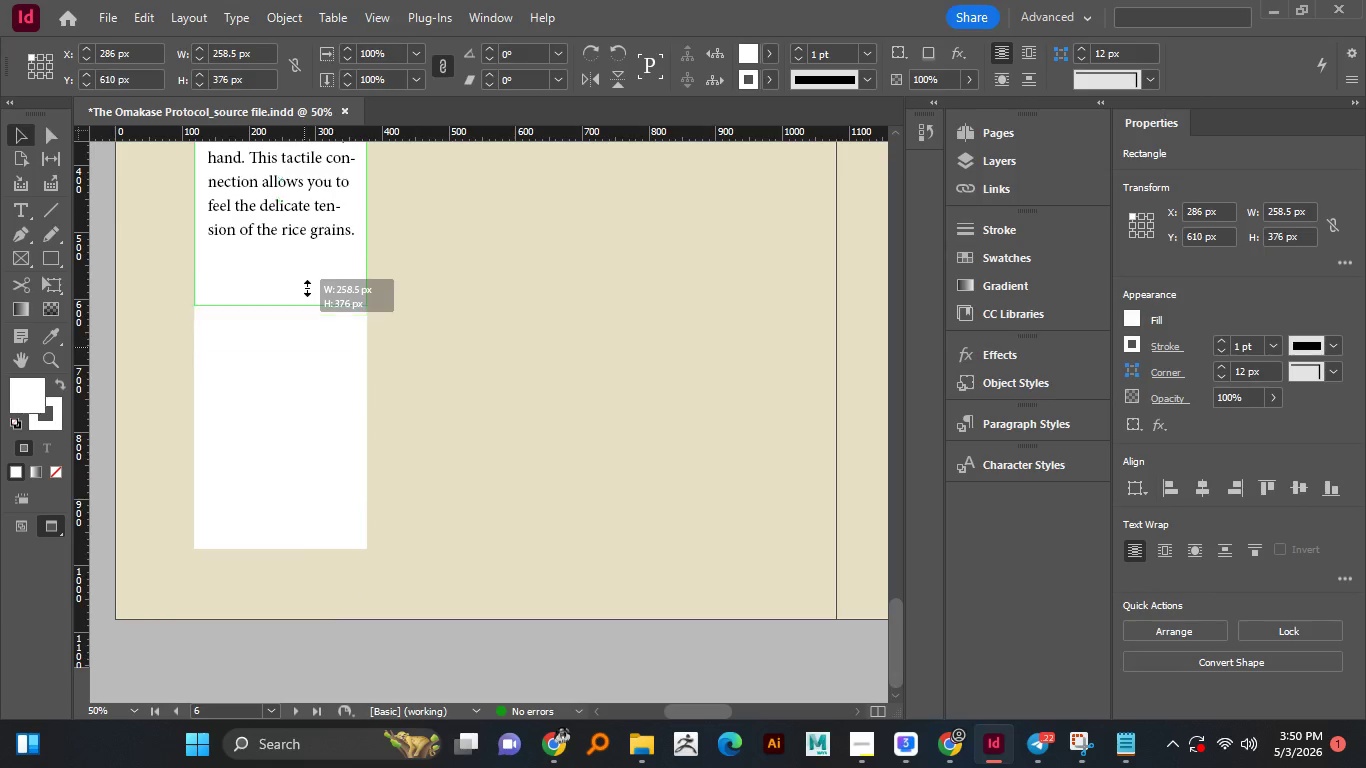 
left_click_drag(start_coordinate=[281, 549], to_coordinate=[307, 276])
 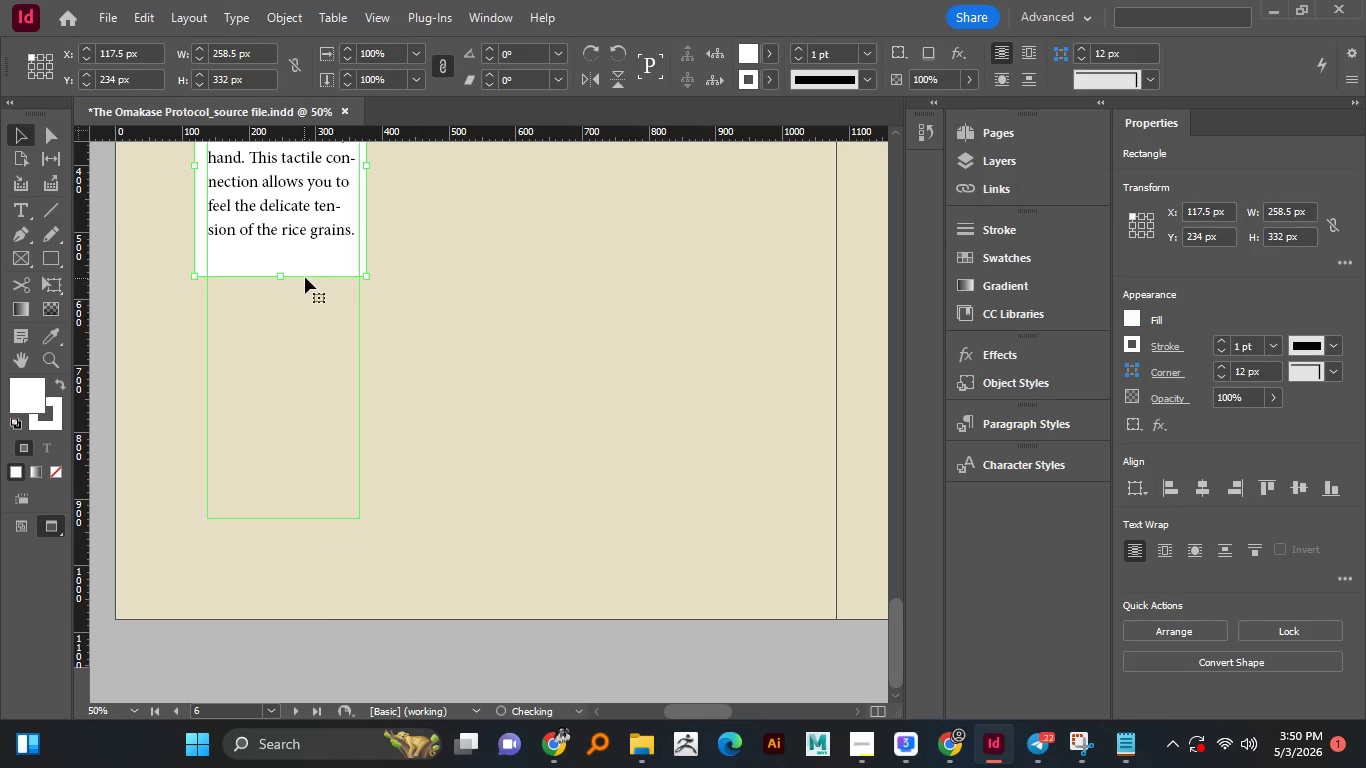 
left_click([307, 276])
 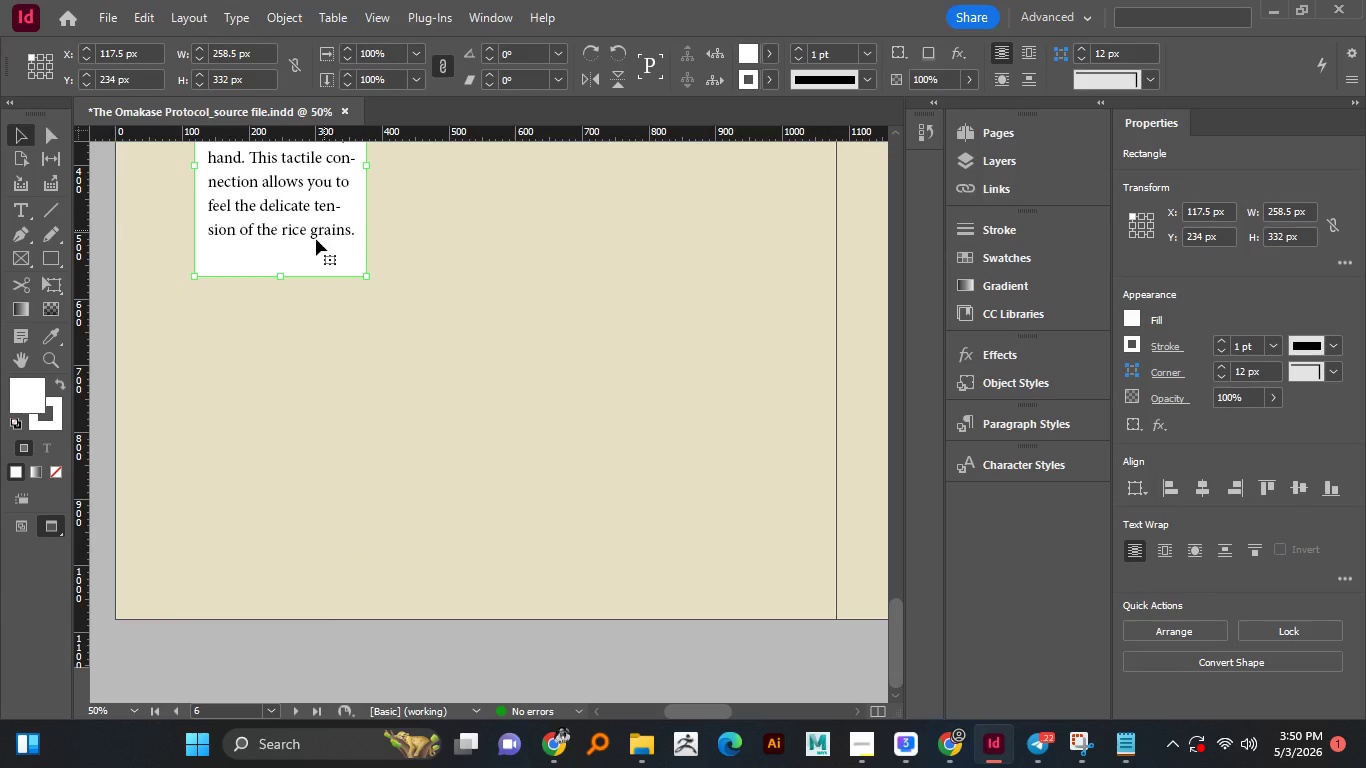 
left_click([324, 229])
 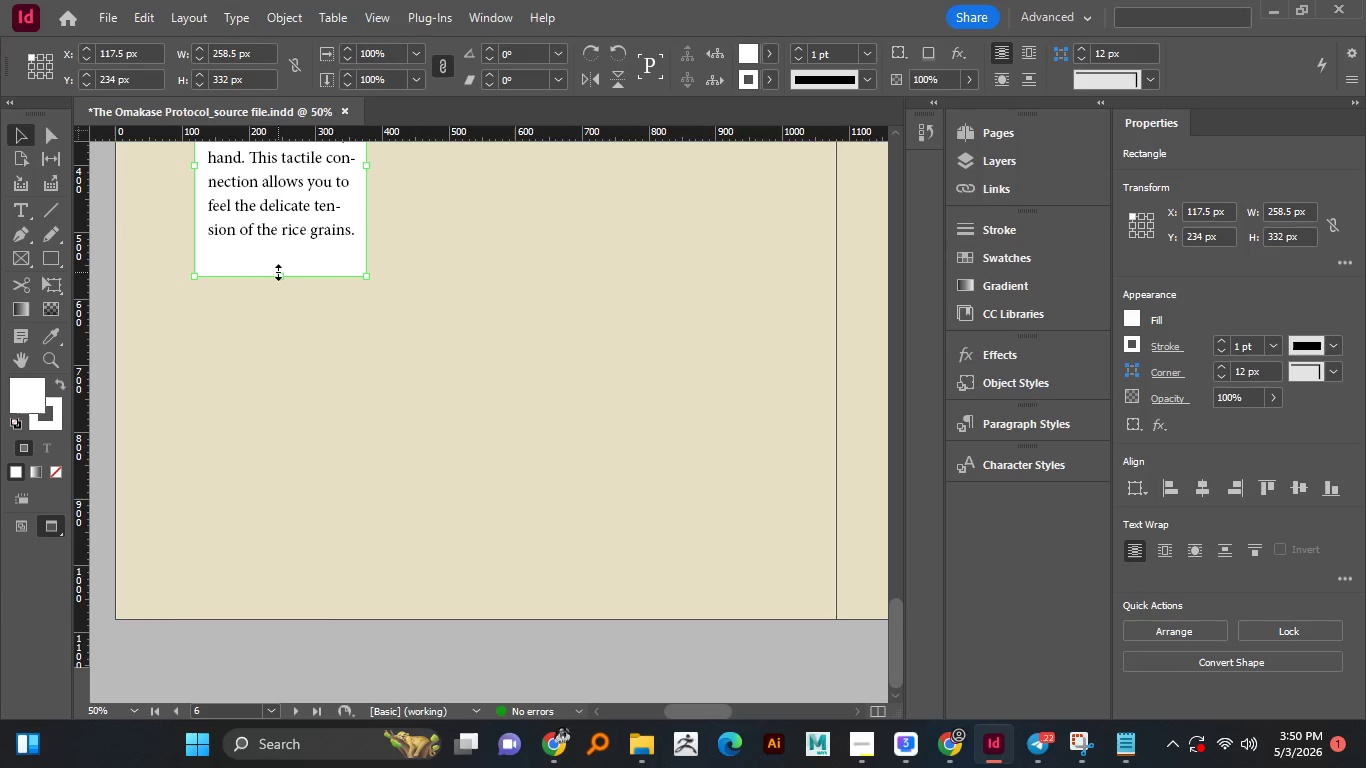 
left_click([316, 239])
 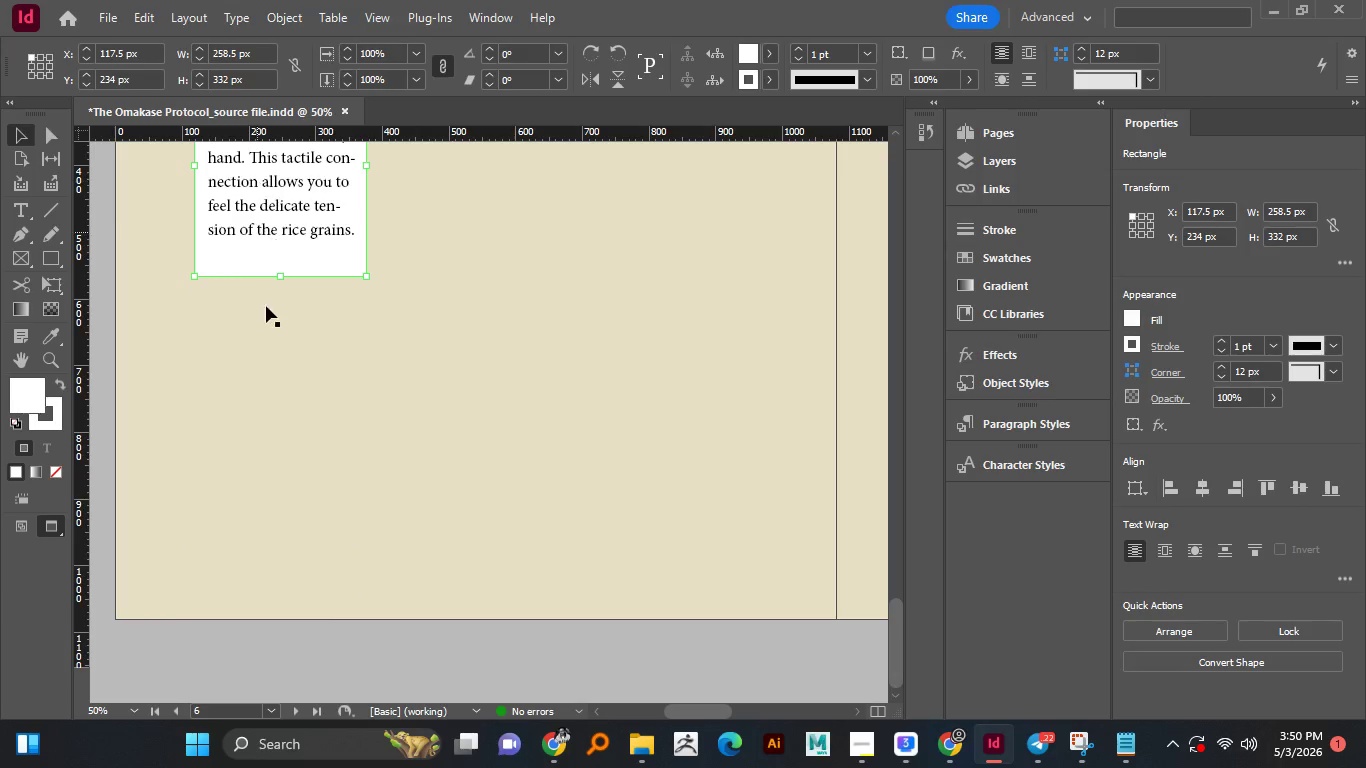 
left_click([259, 181])
 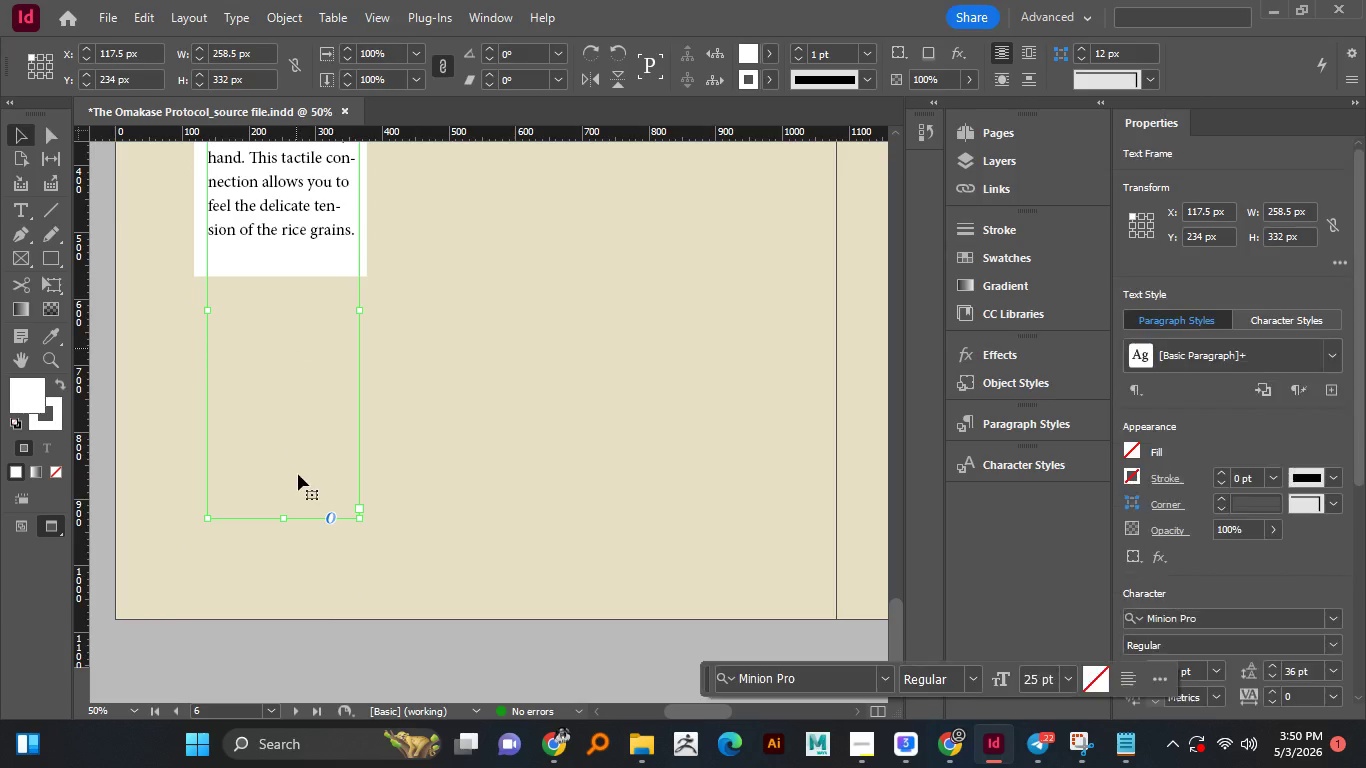 
left_click([296, 348])
 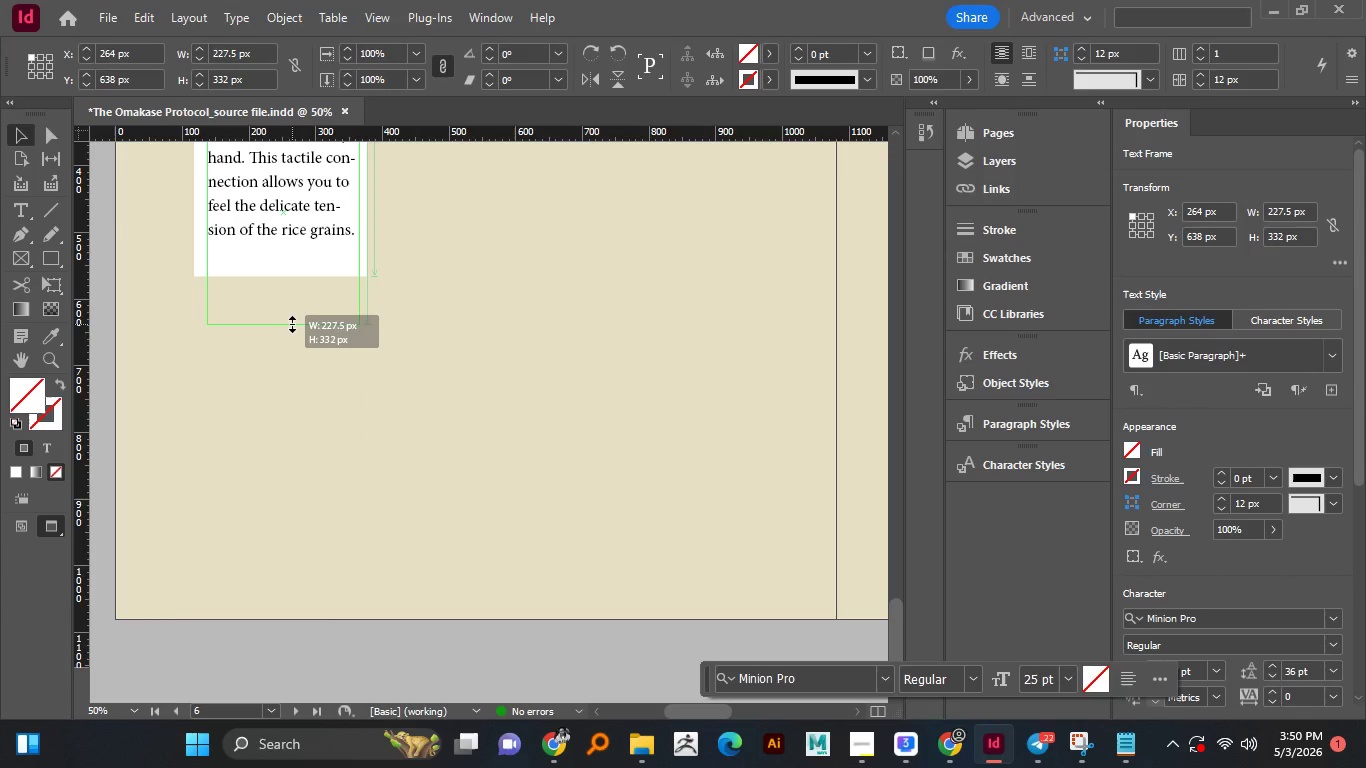 
left_click_drag(start_coordinate=[285, 516], to_coordinate=[299, 247])
 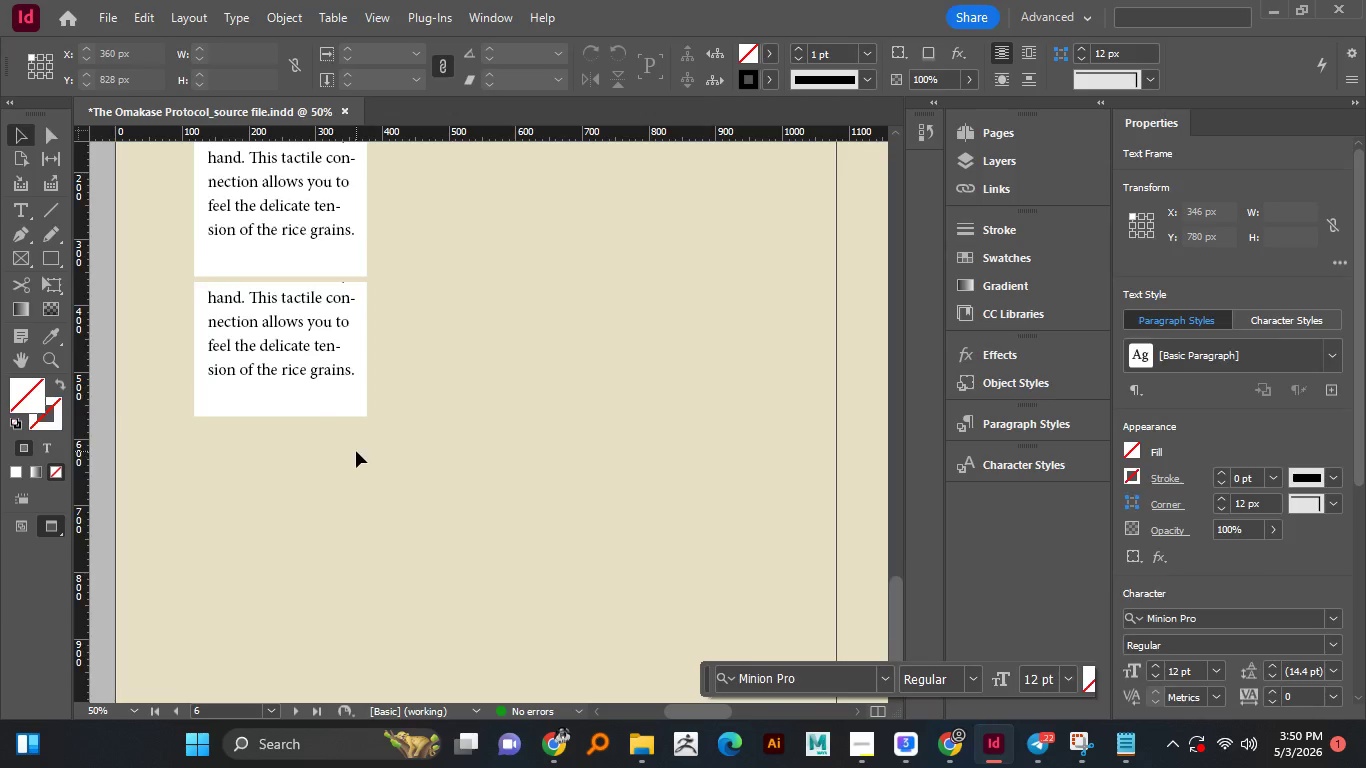 
left_click([315, 292])
 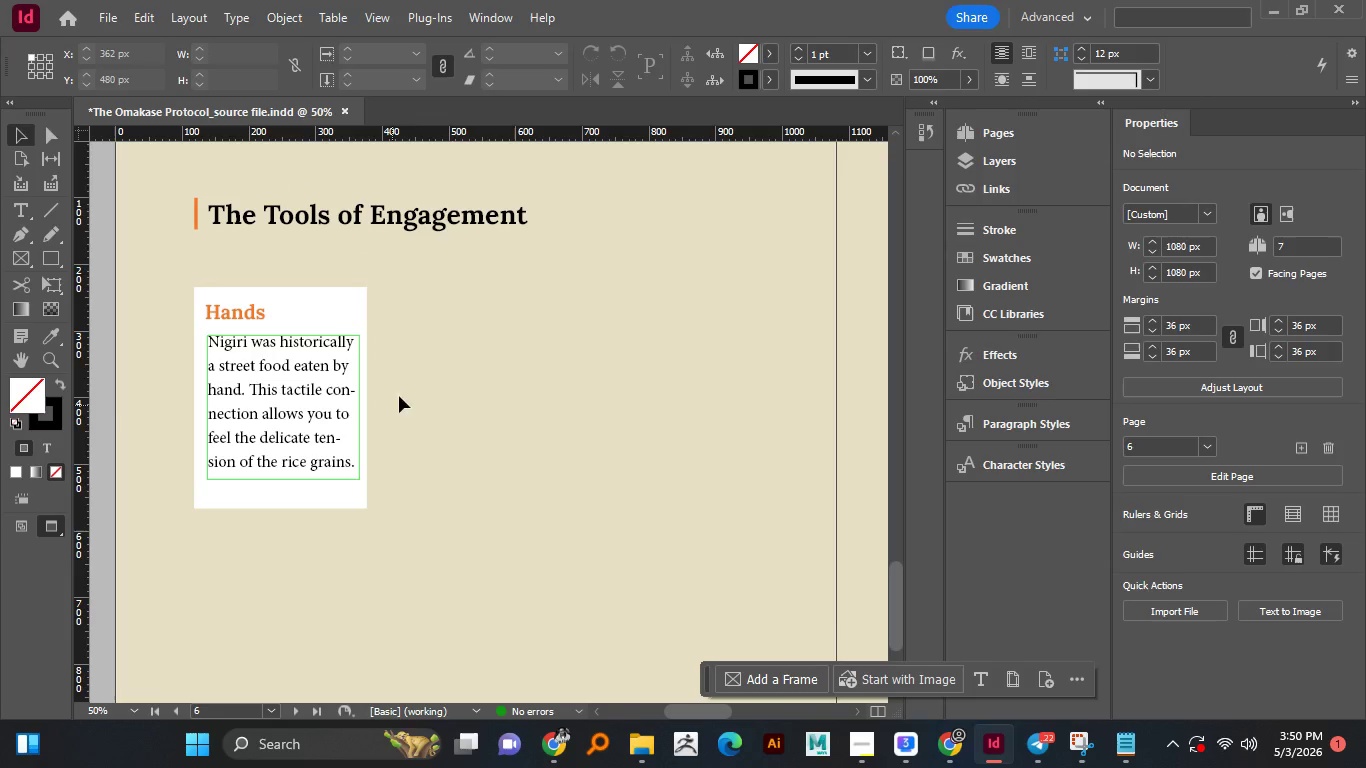 
scroll: coordinate [356, 451], scroll_direction: up, amount: 4.0
 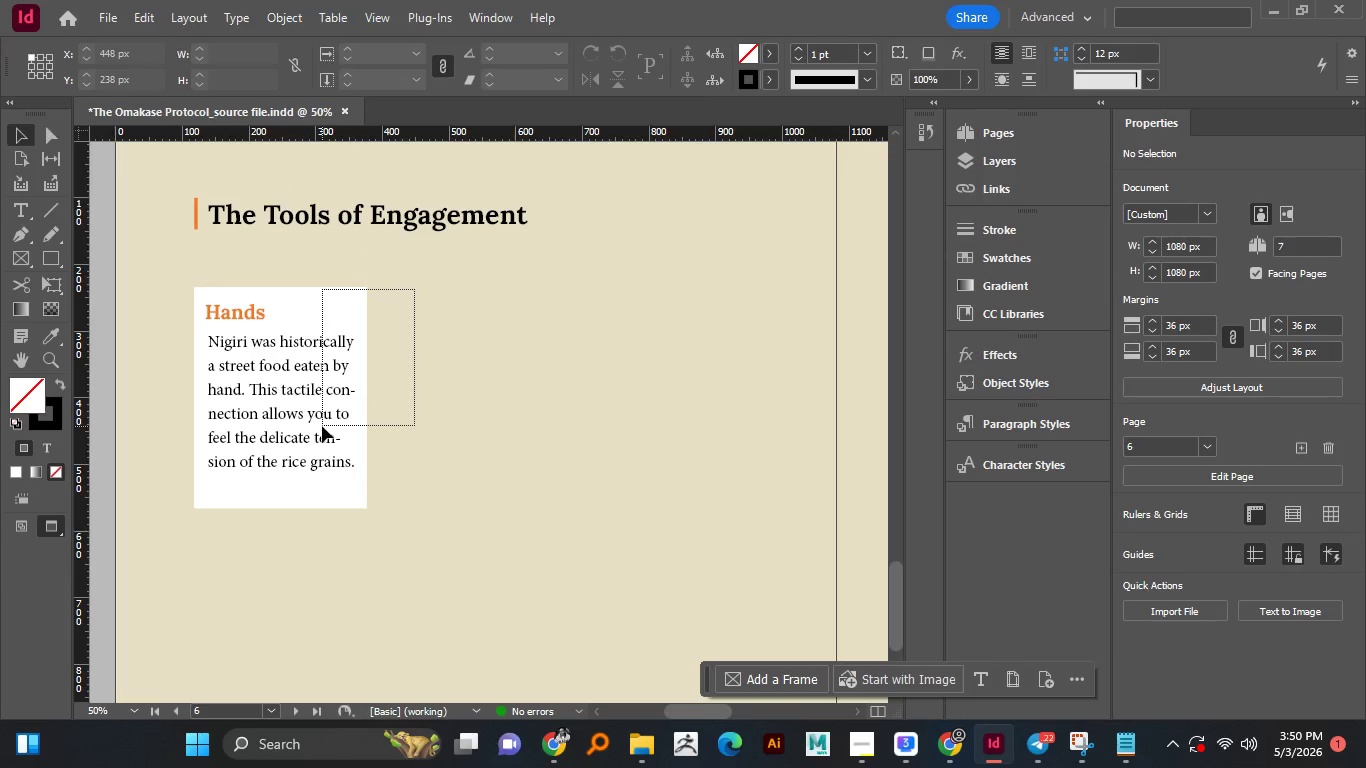 
left_click_drag(start_coordinate=[414, 290], to_coordinate=[322, 426])
 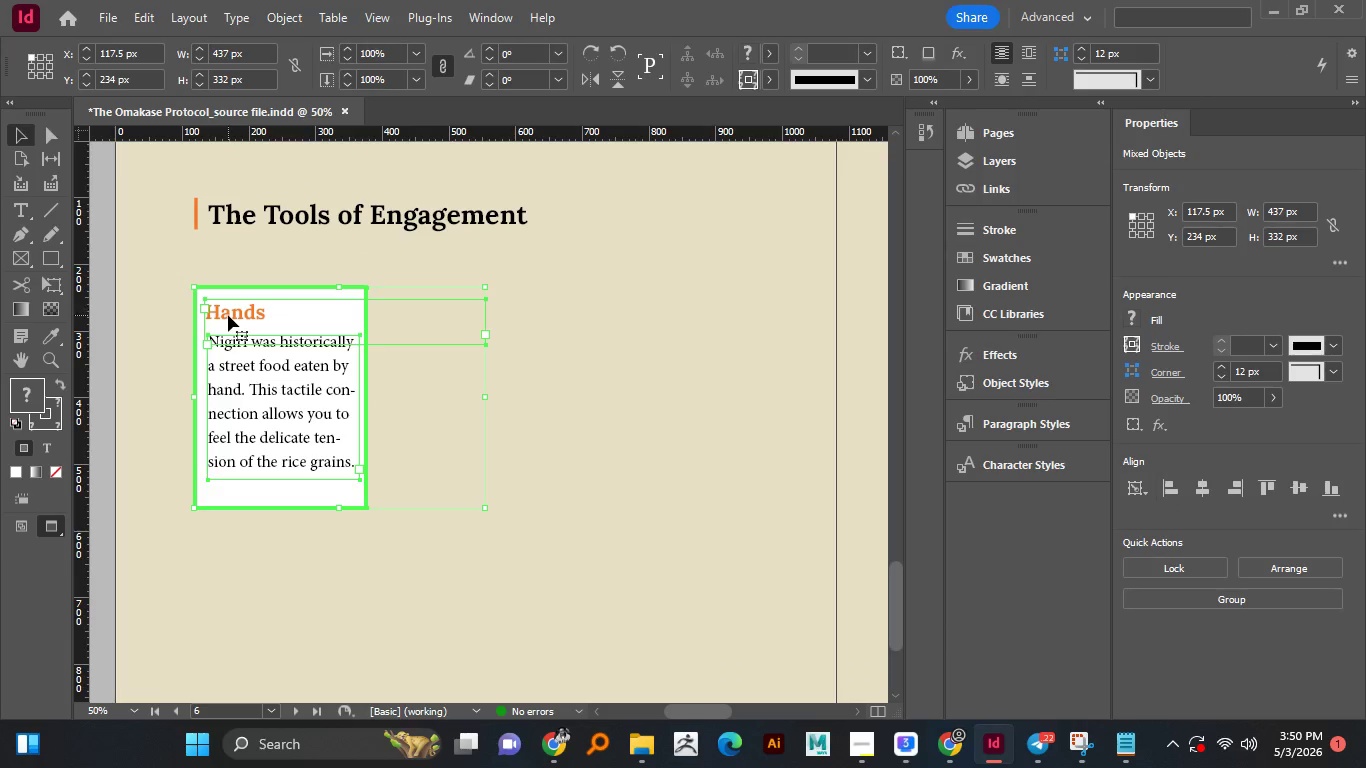 
left_click([287, 288])
 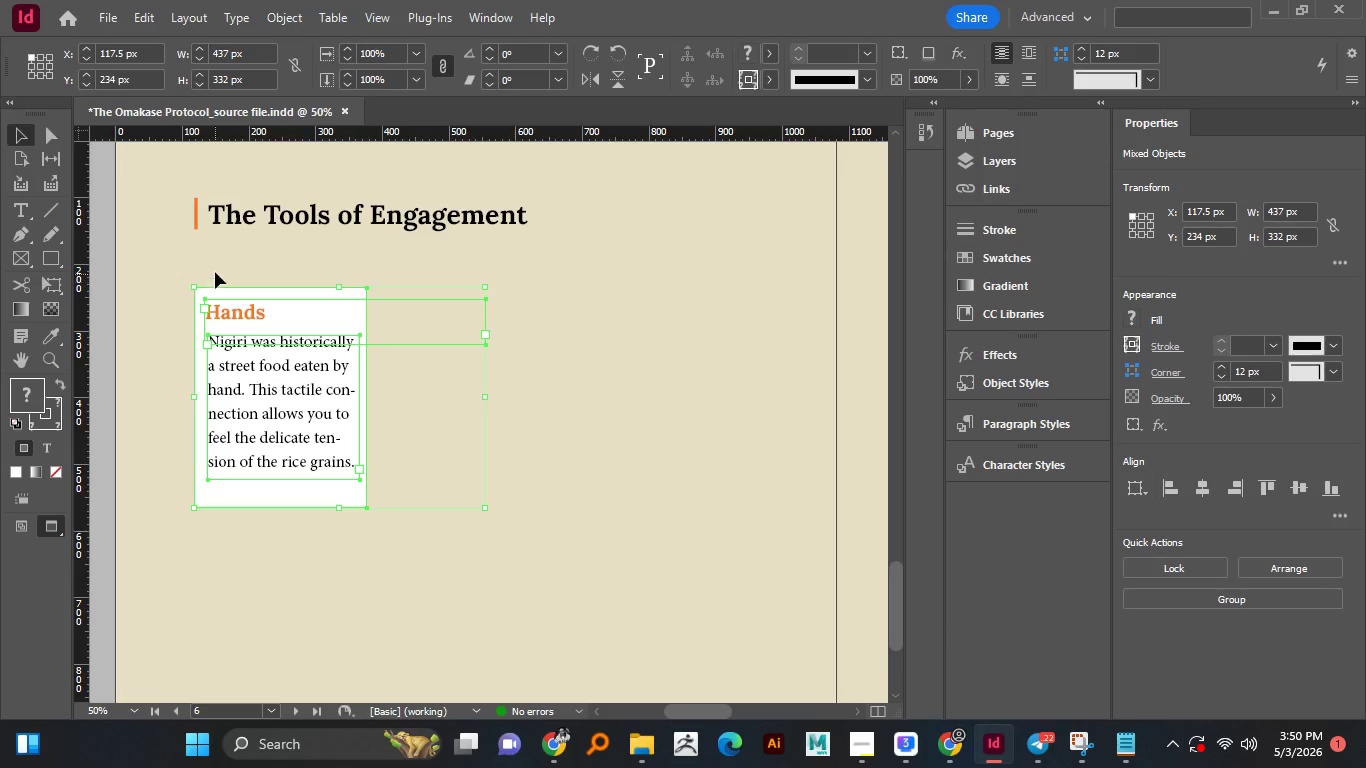 
left_click([228, 315])
 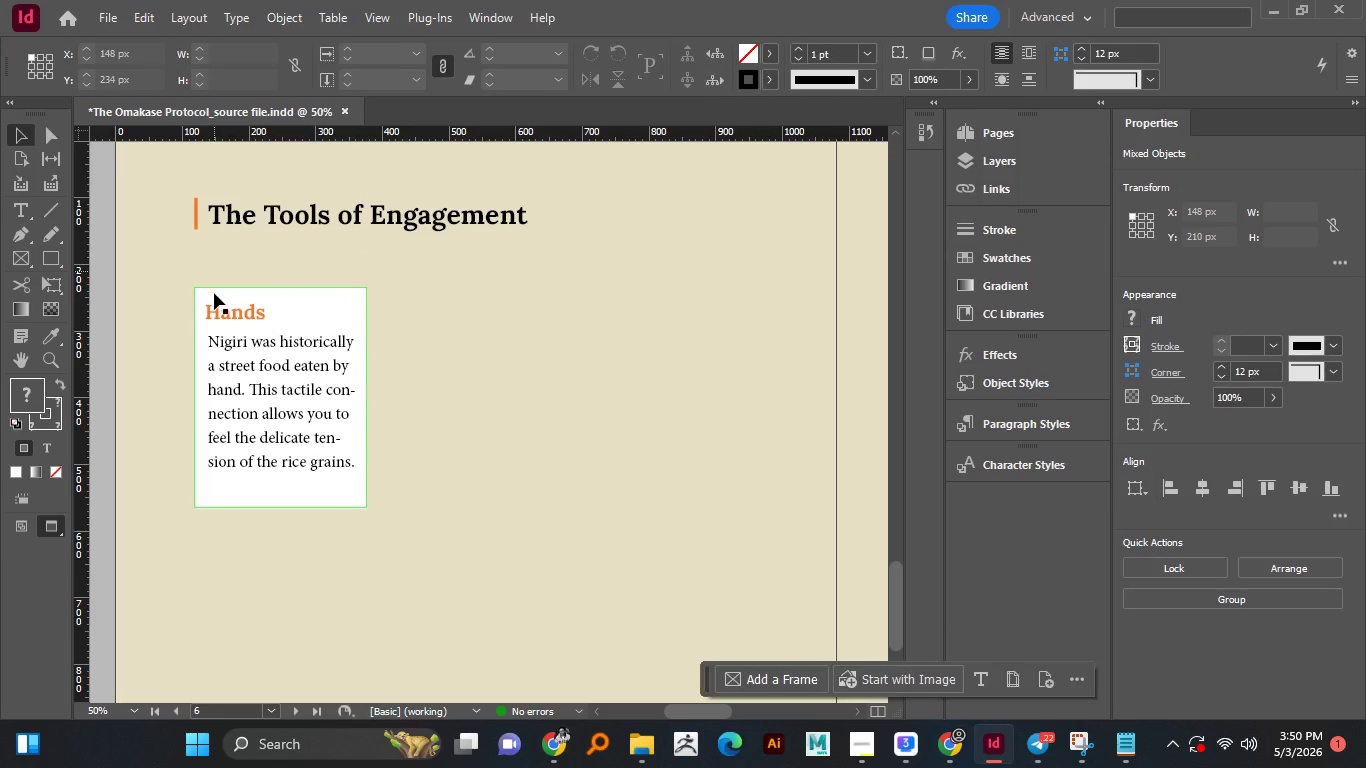 
left_click([215, 271])
 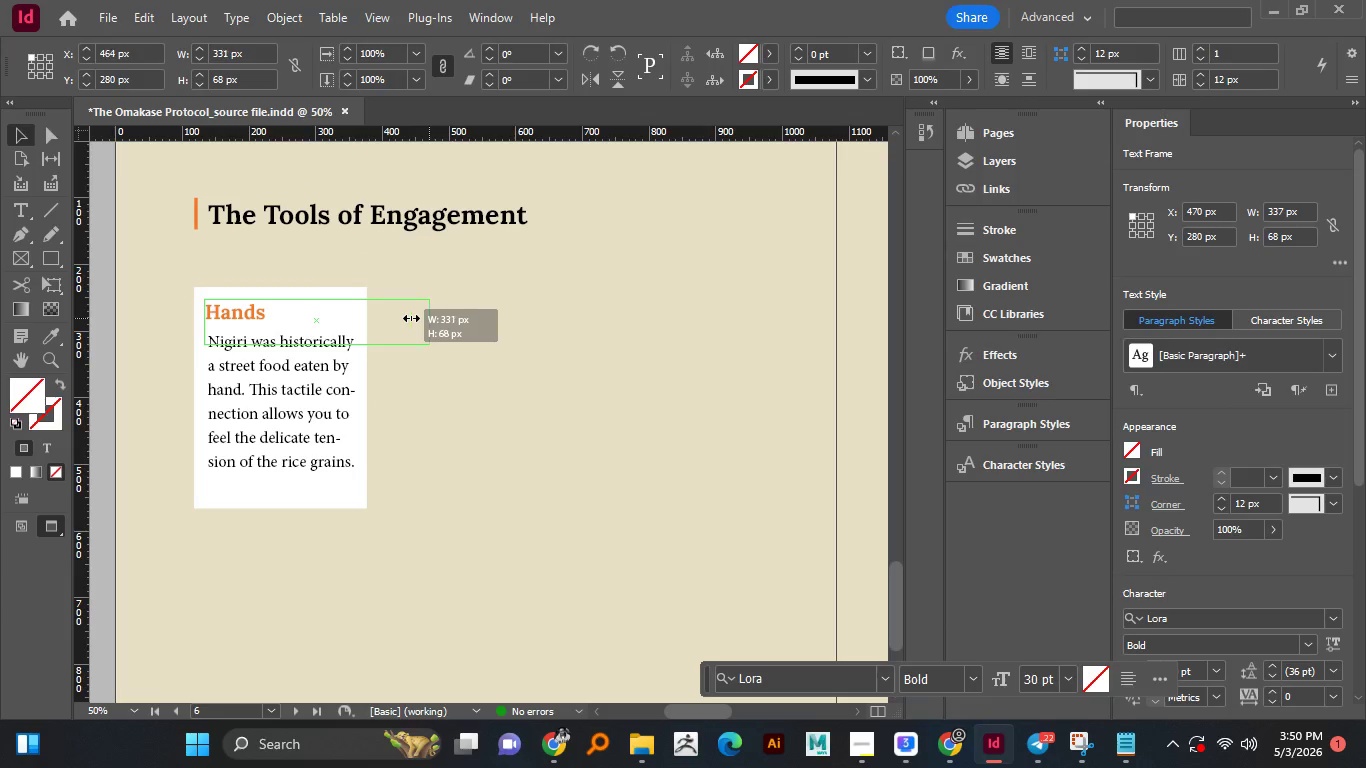 
left_click_drag(start_coordinate=[489, 320], to_coordinate=[362, 324])
 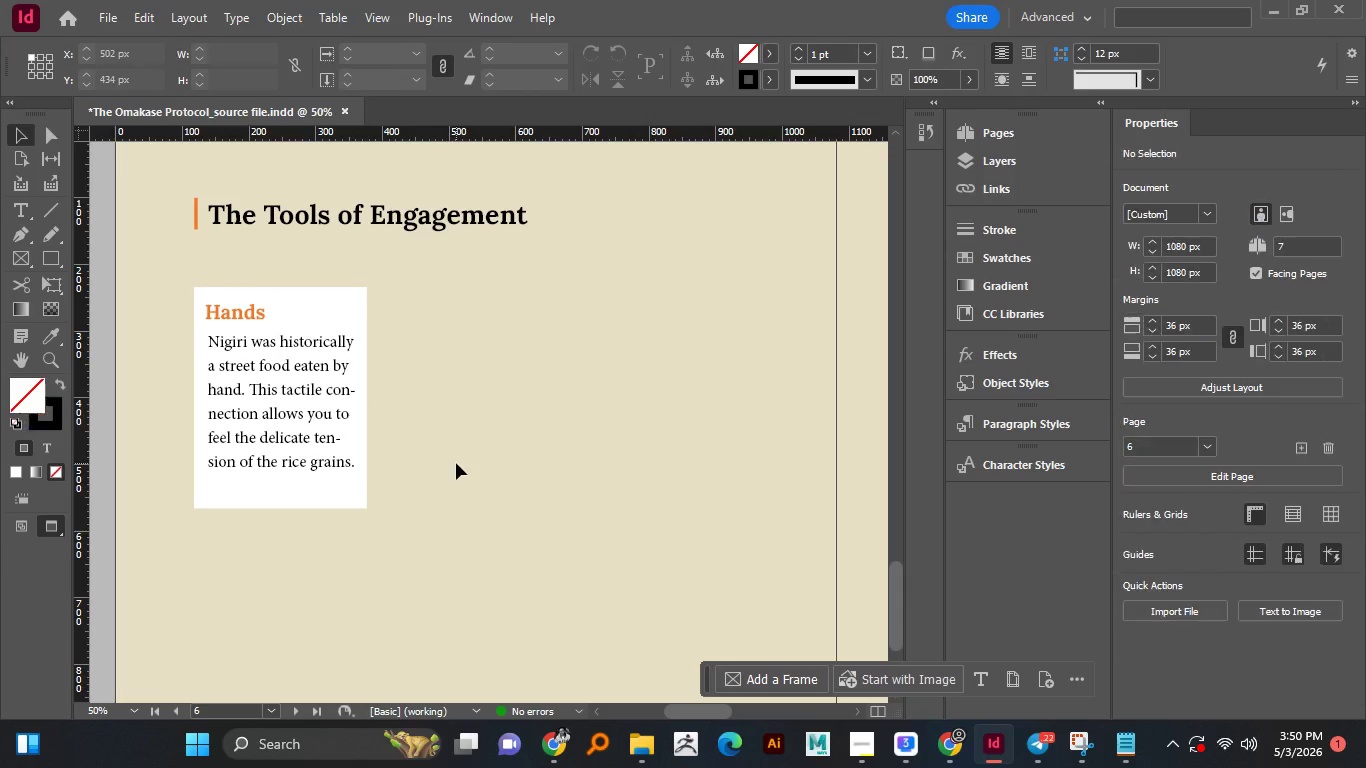 
left_click([446, 336])
 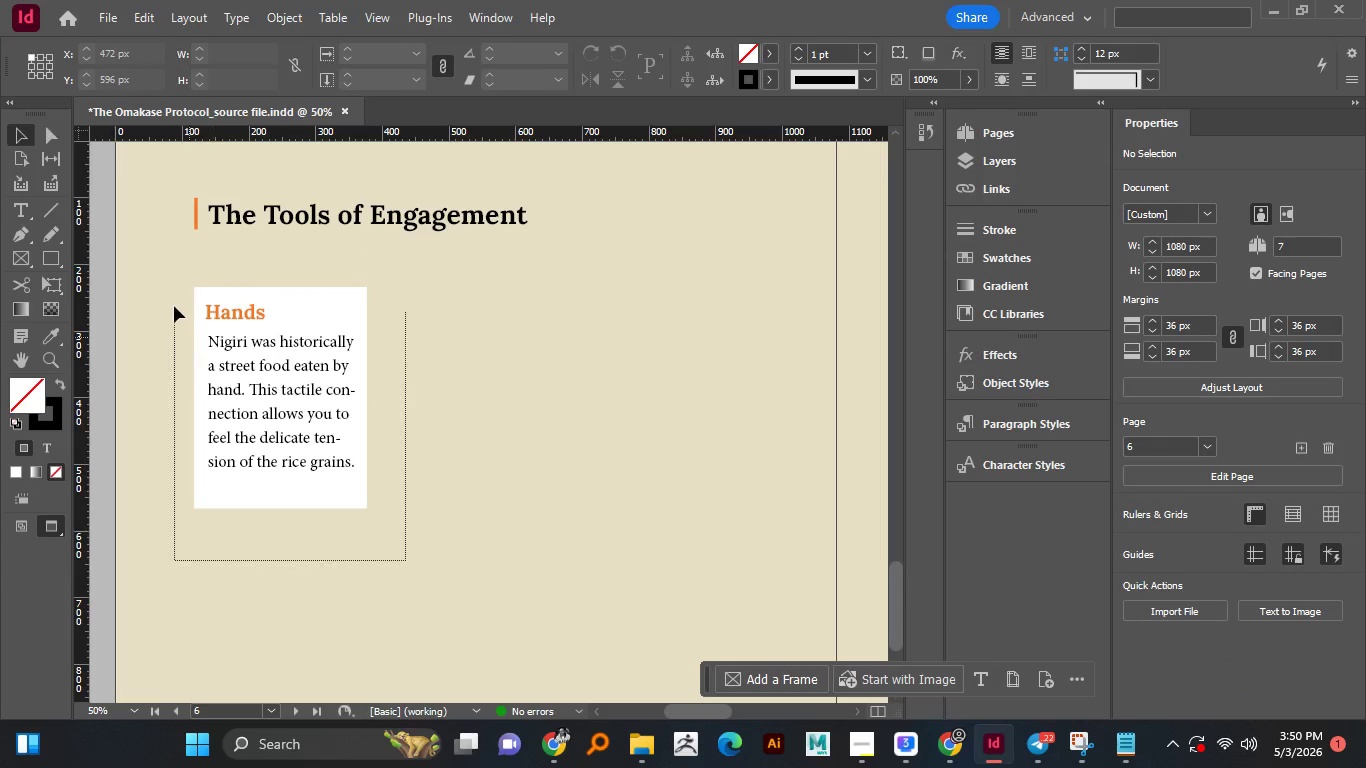 
left_click_drag(start_coordinate=[405, 560], to_coordinate=[174, 303])
 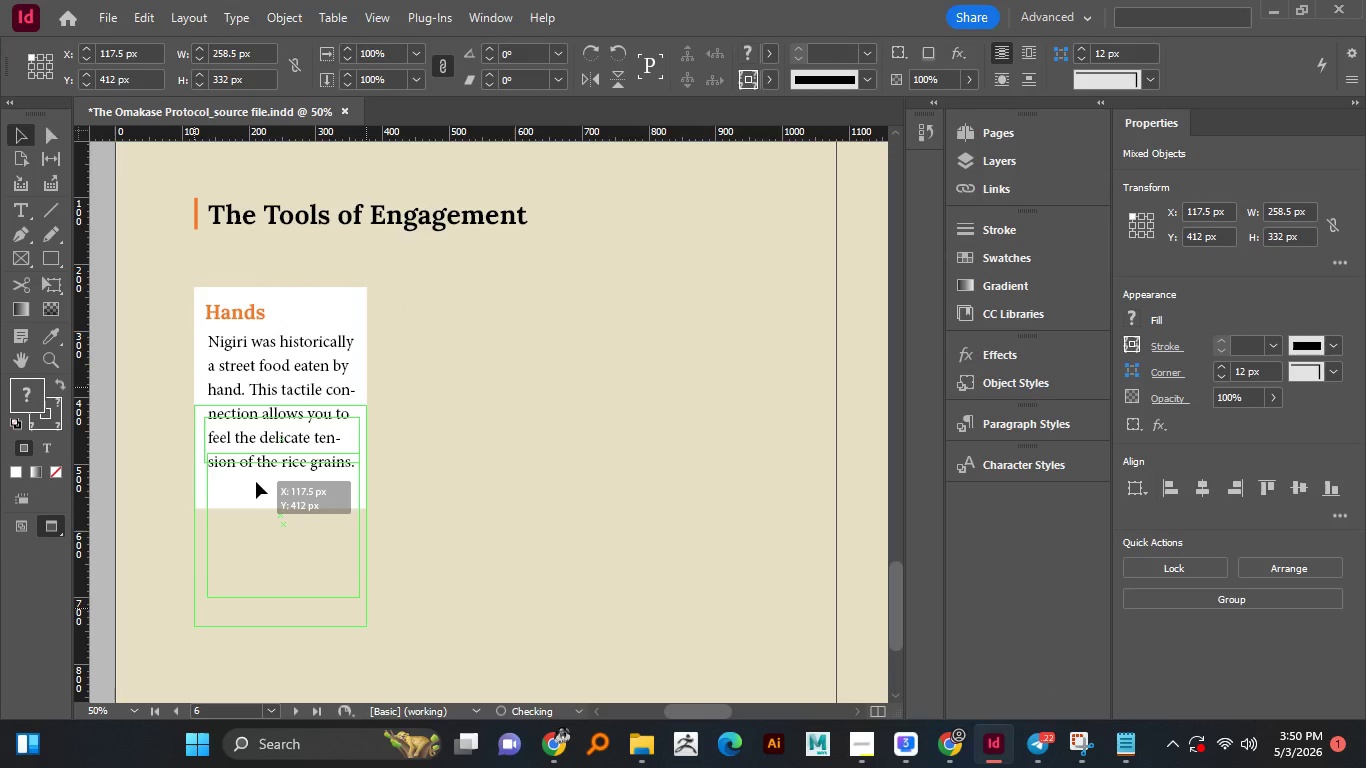 
left_click_drag(start_coordinate=[251, 363], to_coordinate=[255, 490])
 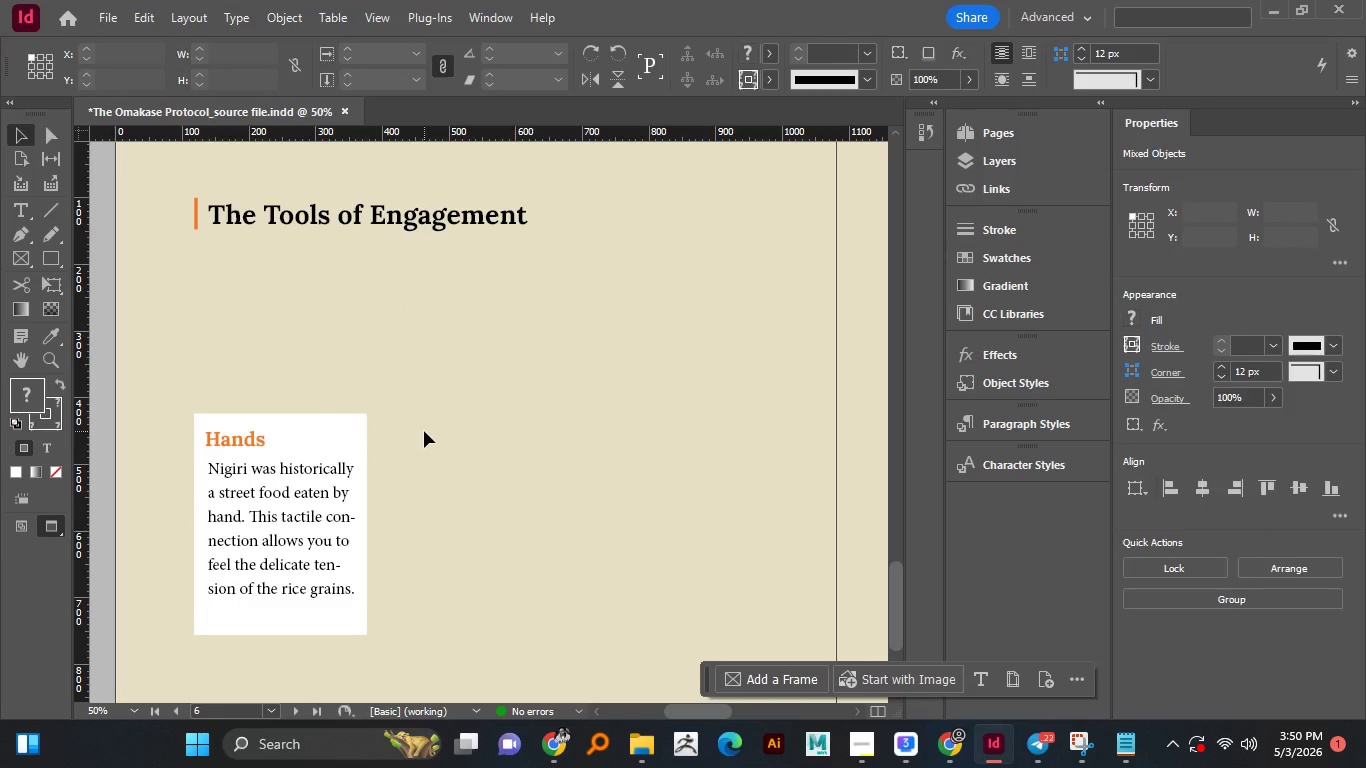 
hold_key(key=ShiftLeft, duration=1.2)
 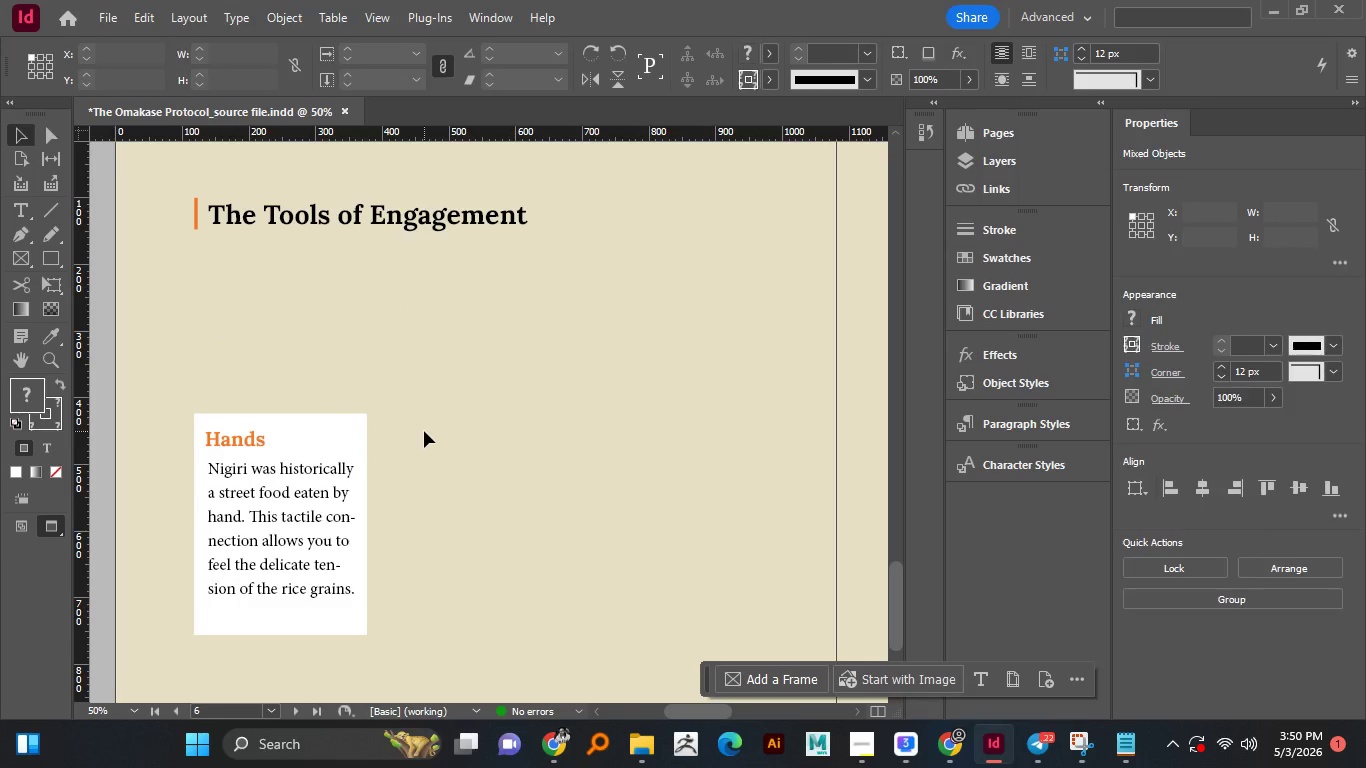 
left_click([424, 431])
 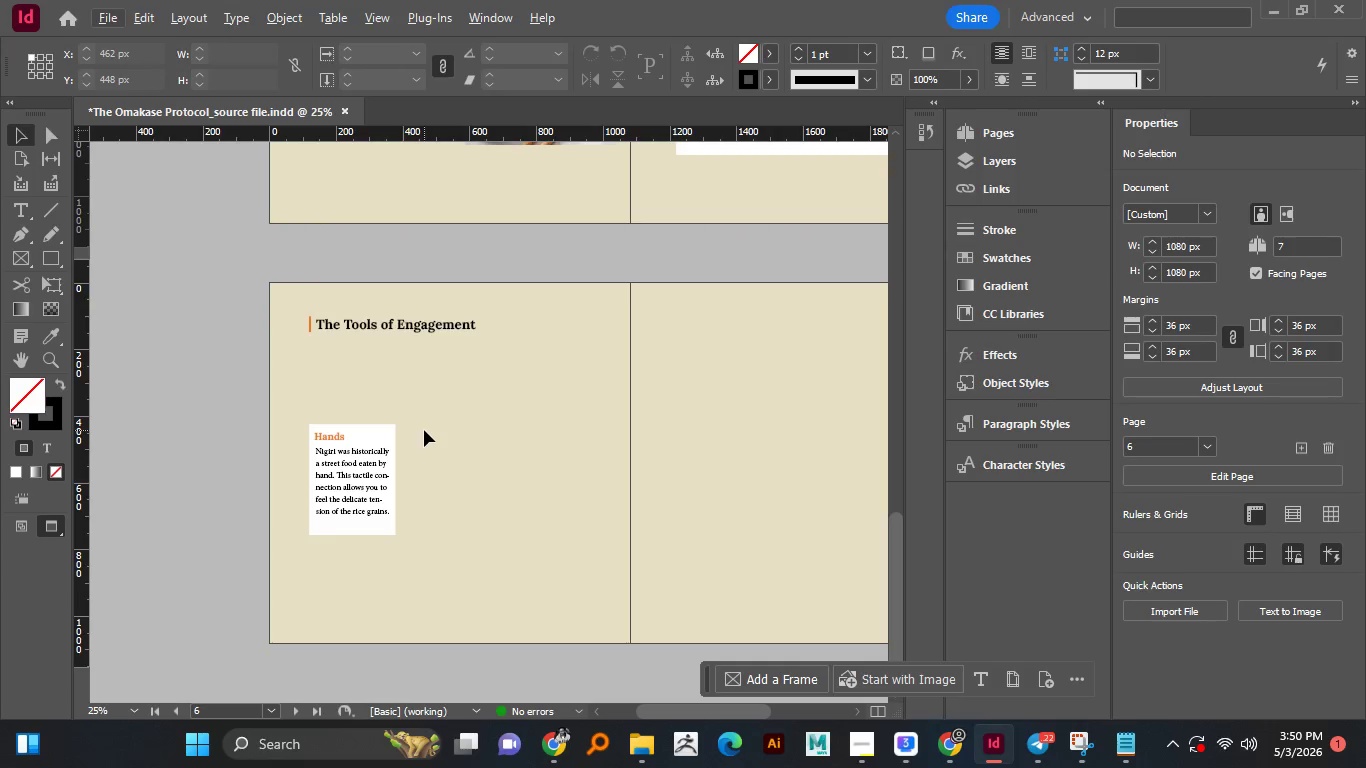 
key(Alt+AltLeft)
 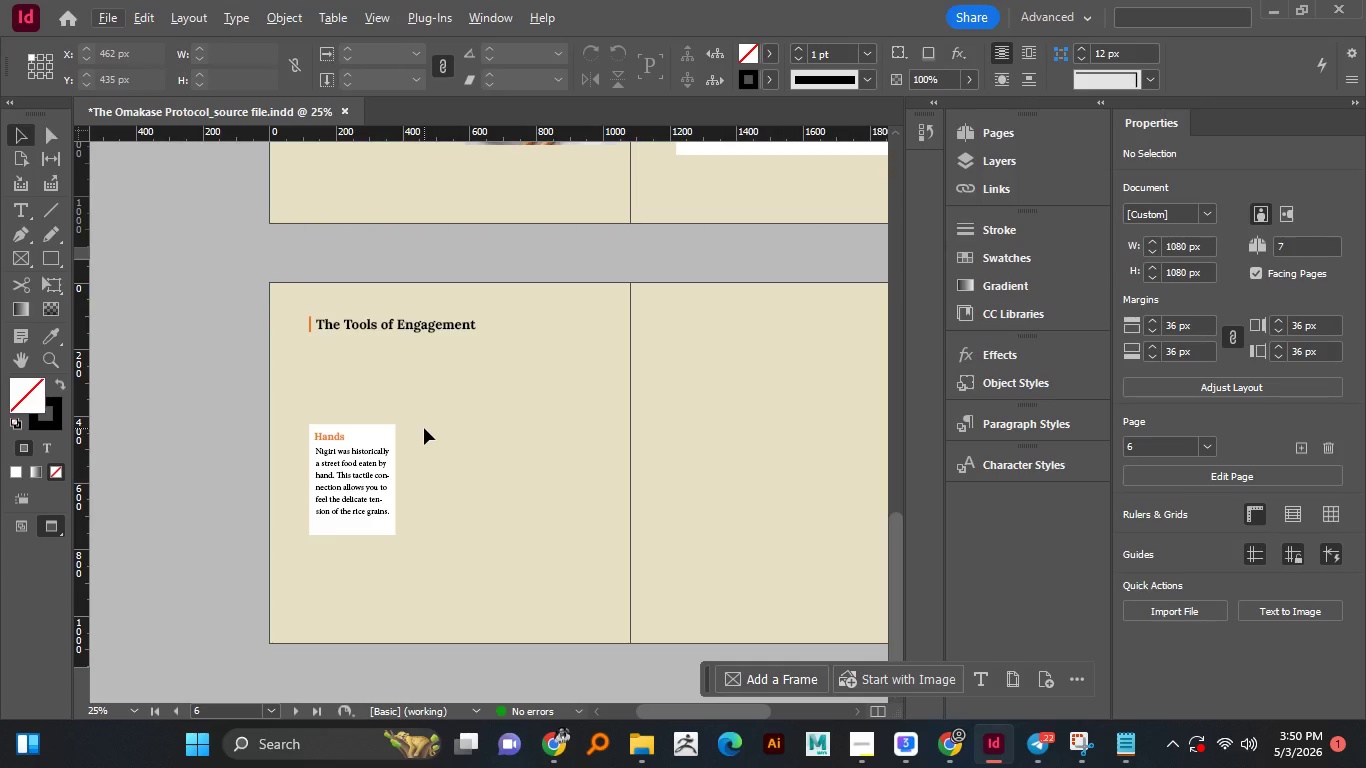 
hold_key(key=AltLeft, duration=0.67)
 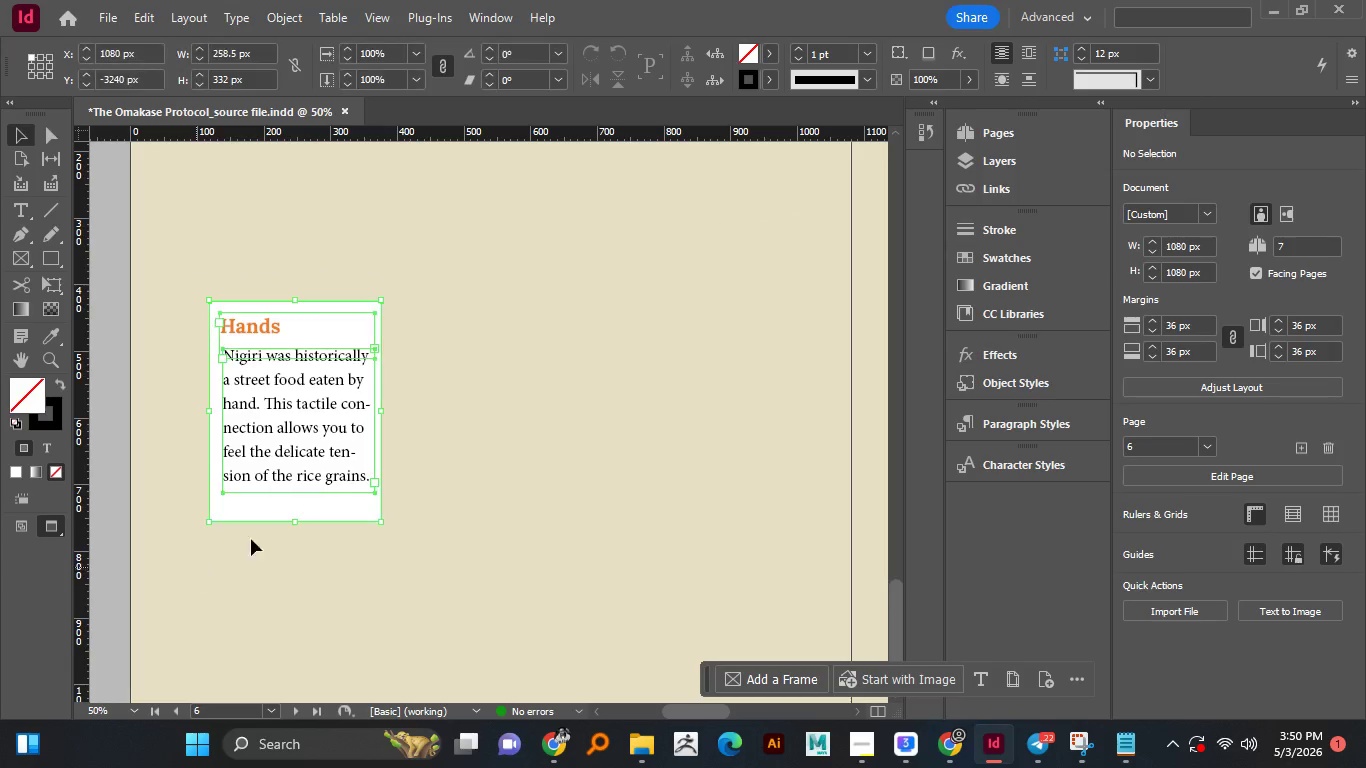 
scroll: coordinate [409, 443], scroll_direction: down, amount: 4.0
 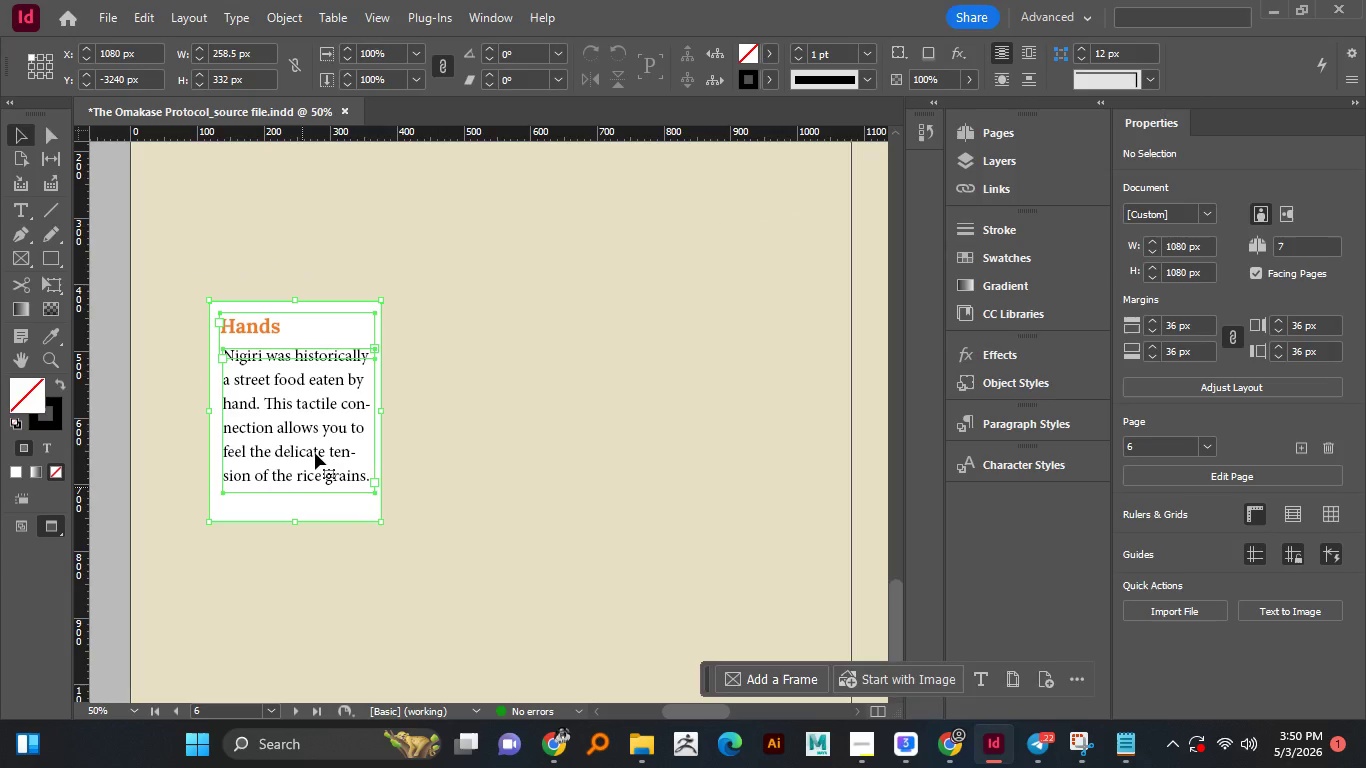 
left_click_drag(start_coordinate=[449, 273], to_coordinate=[196, 569])
 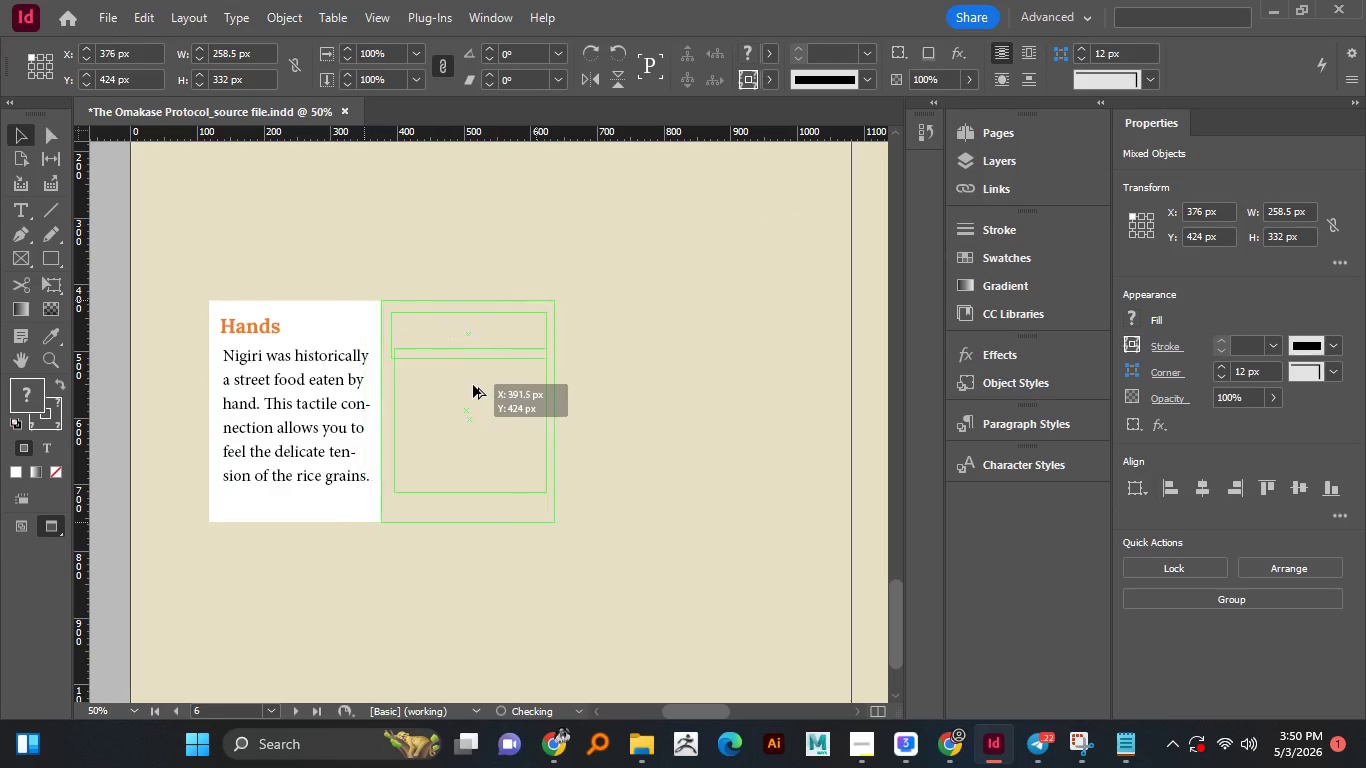 
hold_key(key=AltLeft, duration=3.27)
left_click_drag(start_coordinate=[285, 374], to_coordinate=[502, 383])
 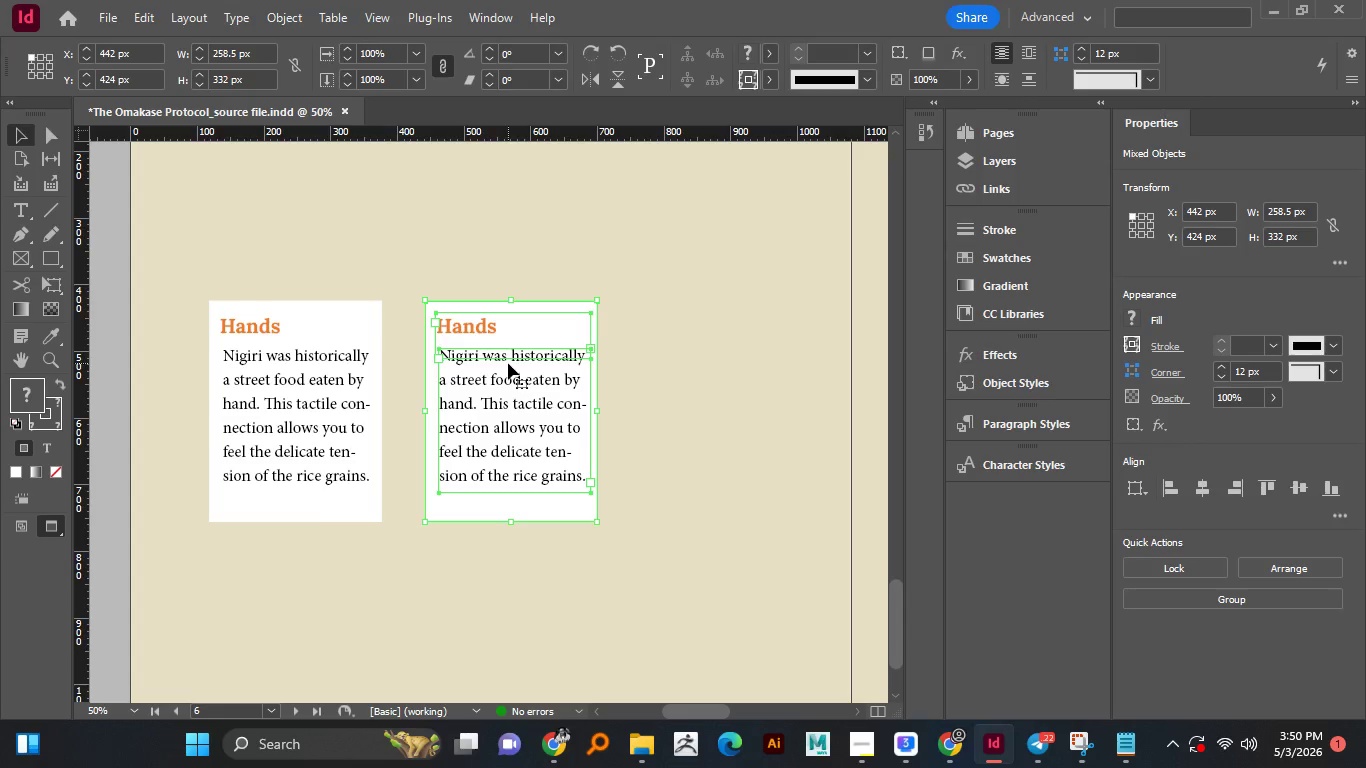 
hold_key(key=ShiftLeft, duration=1.52)
 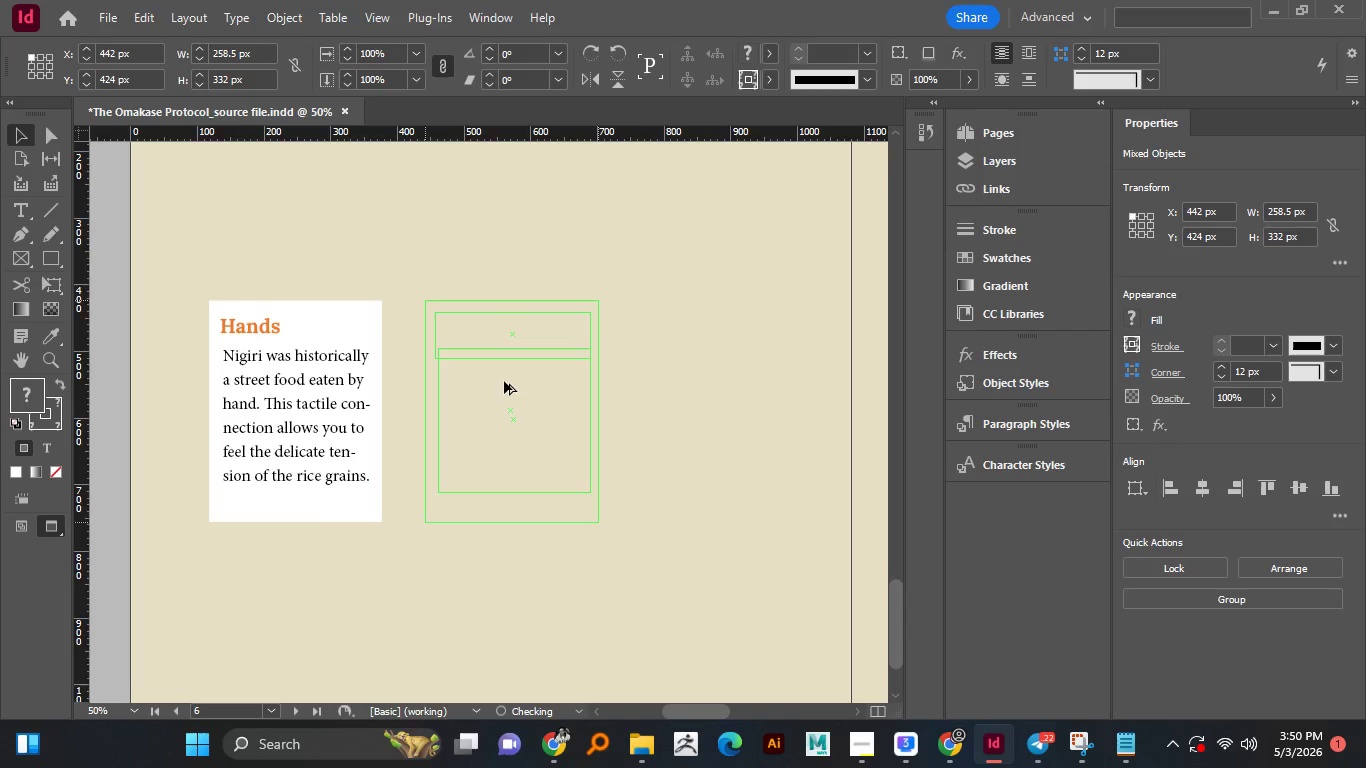 
hold_key(key=ShiftLeft, duration=1.47)
 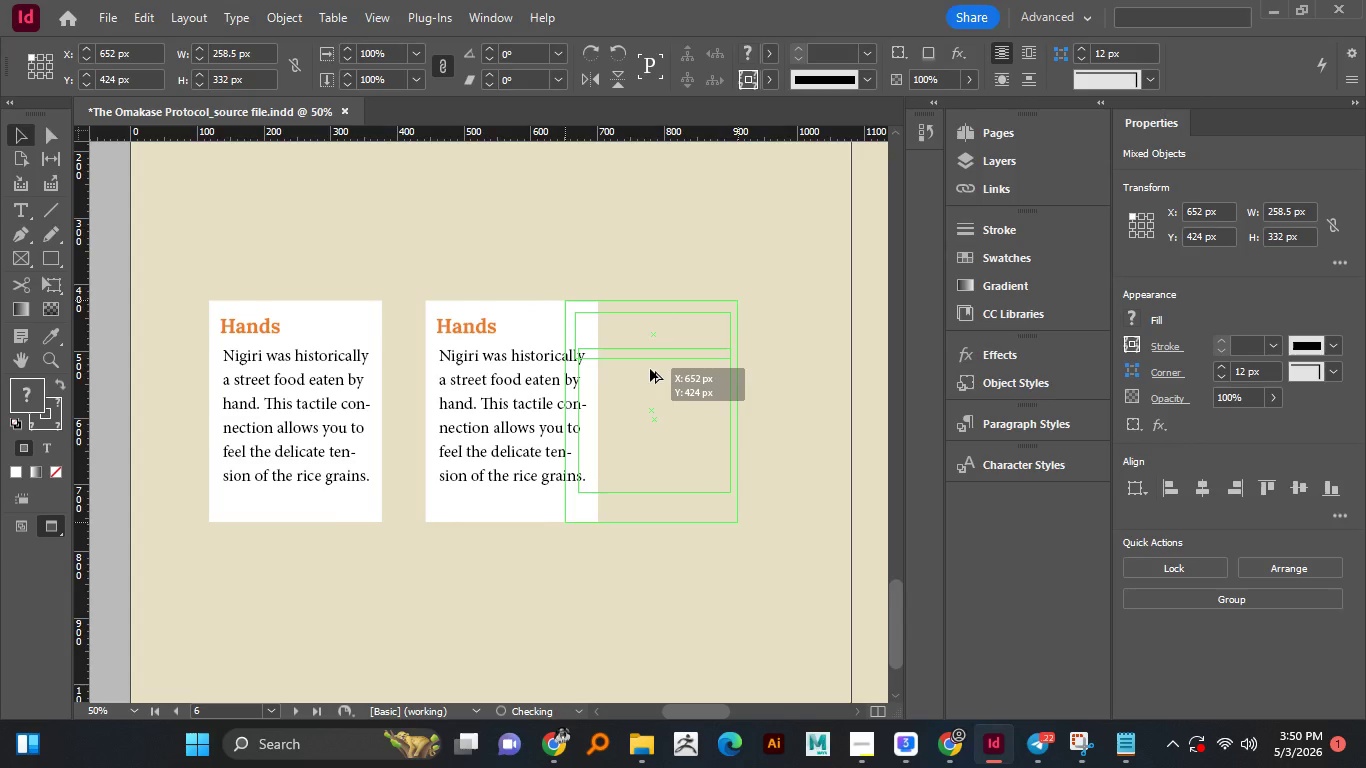 
left_click_drag(start_coordinate=[508, 363], to_coordinate=[716, 369])
 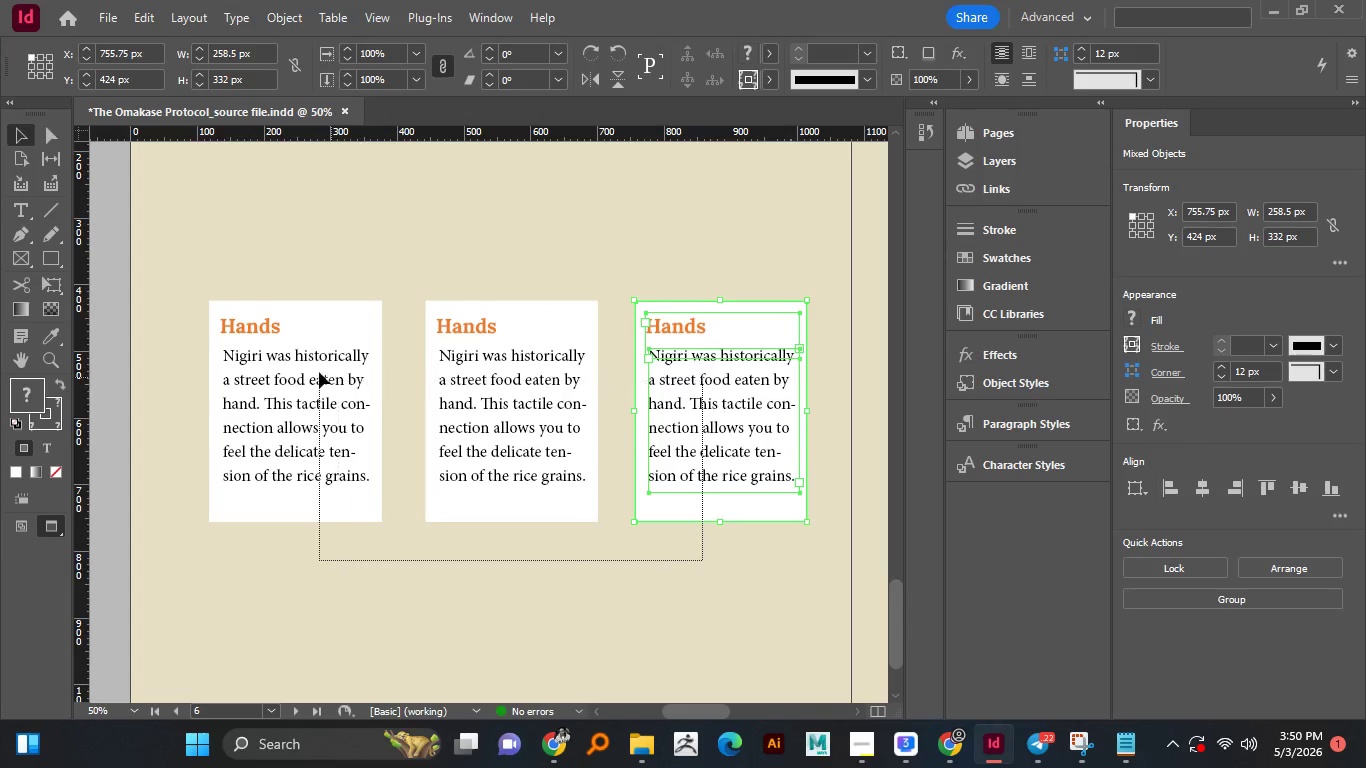 
hold_key(key=AltLeft, duration=4.44)
 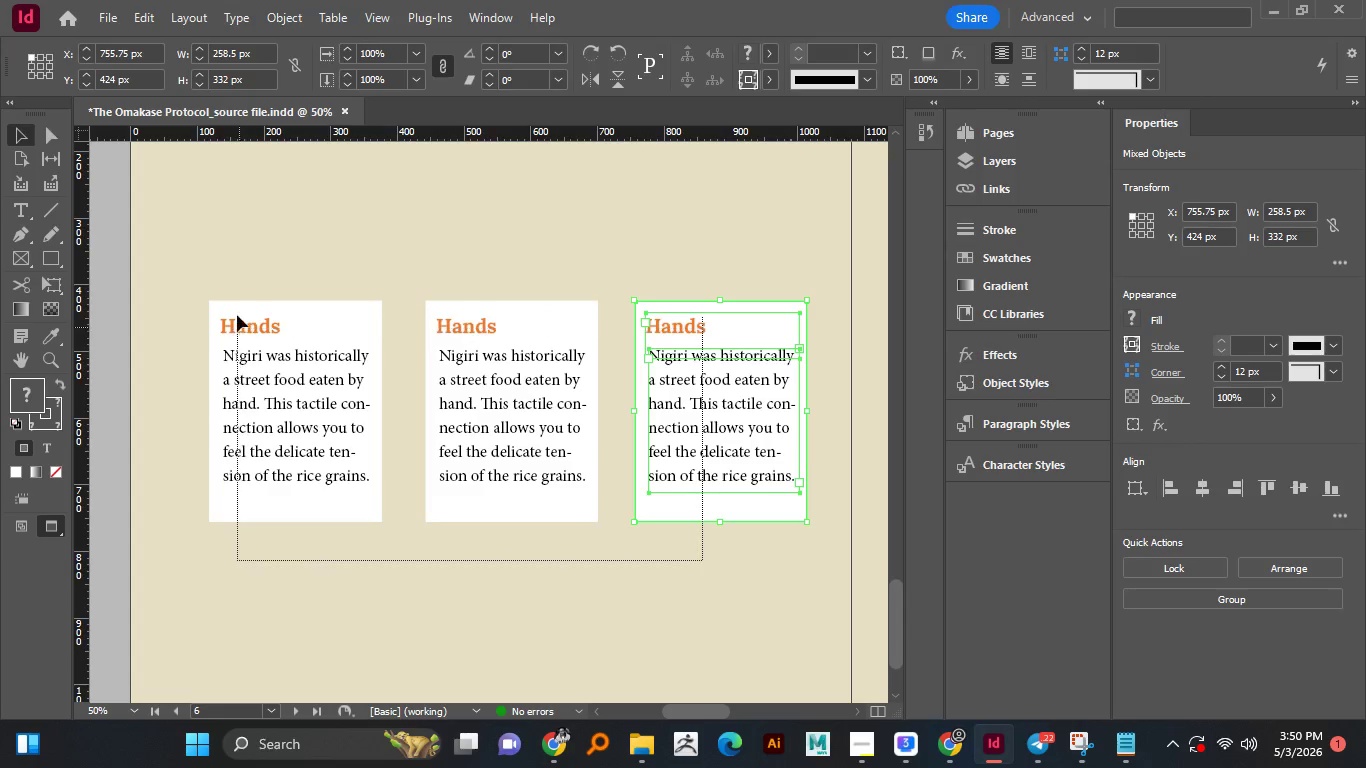 
hold_key(key=ShiftLeft, duration=1.5)
 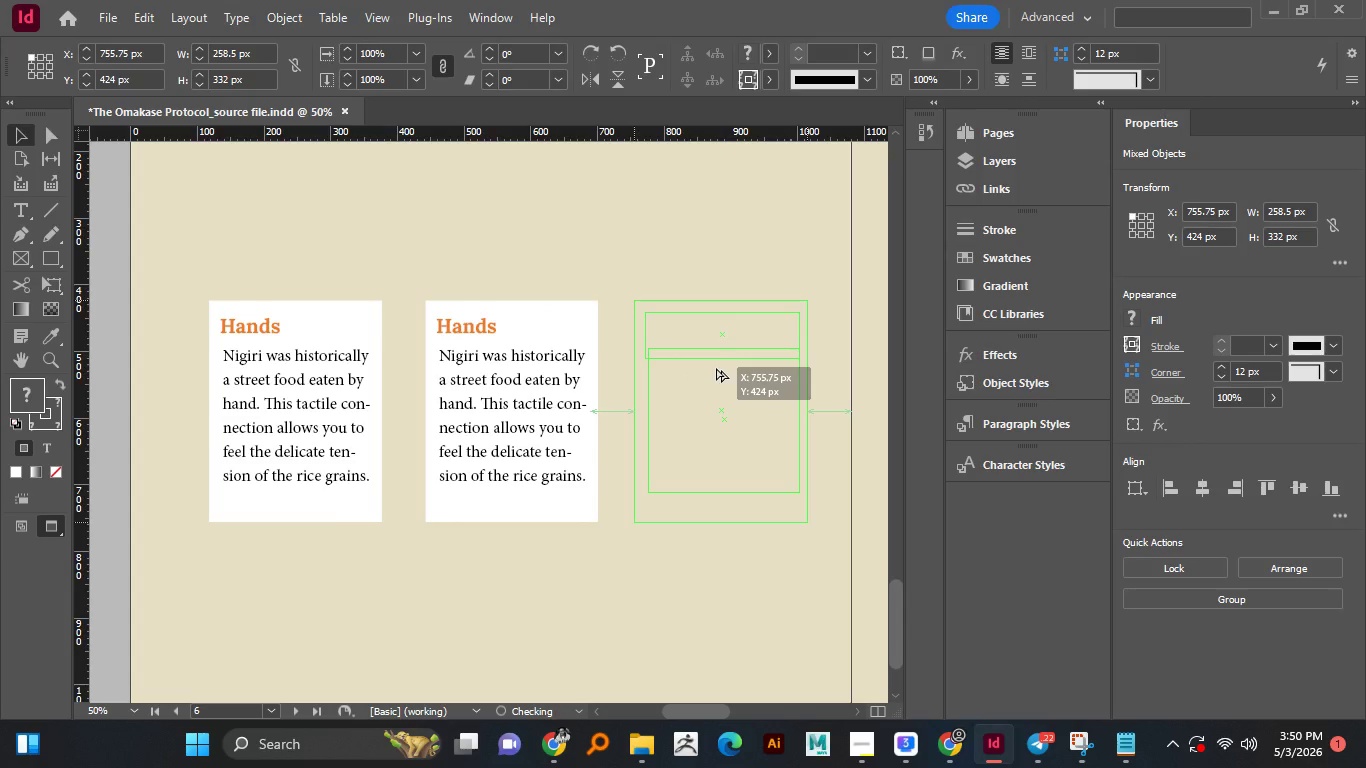 
hold_key(key=ShiftLeft, duration=1.5)
 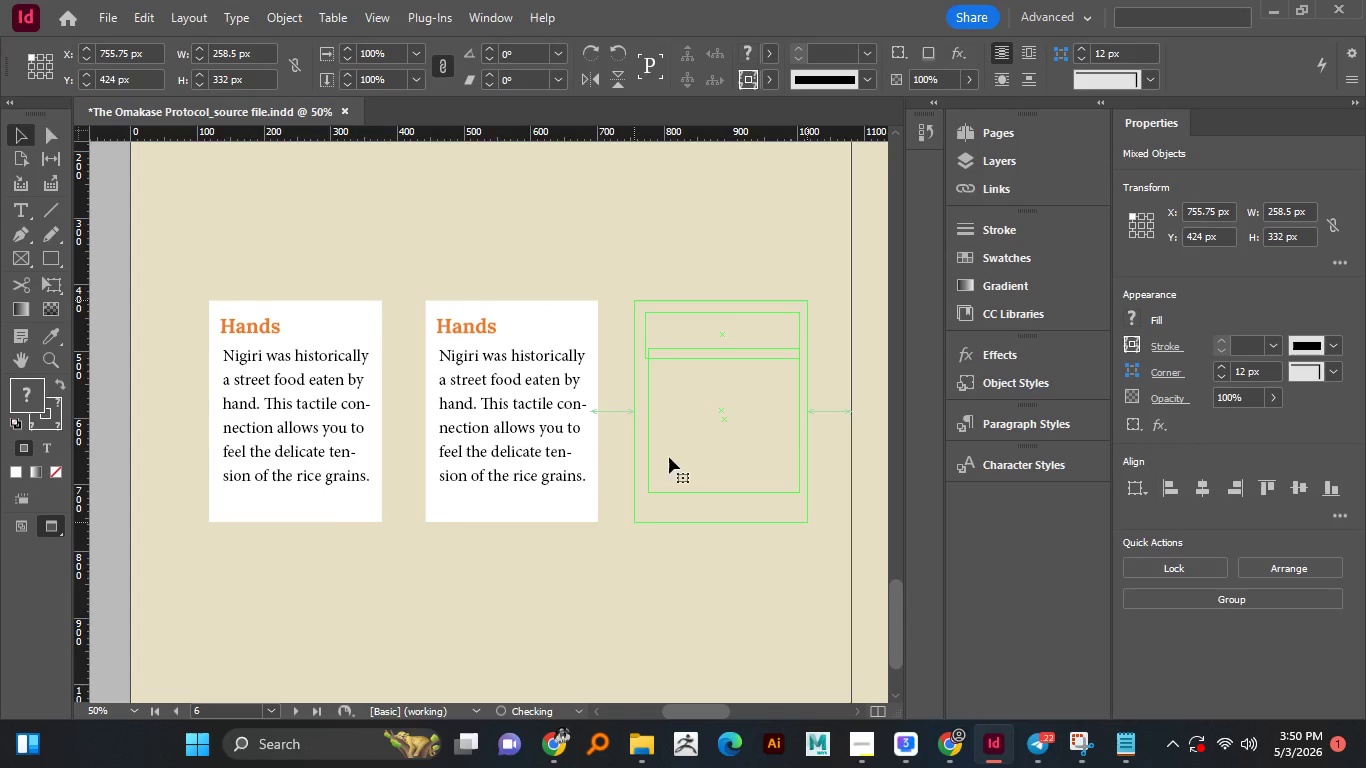 
hold_key(key=ShiftLeft, duration=1.27)
 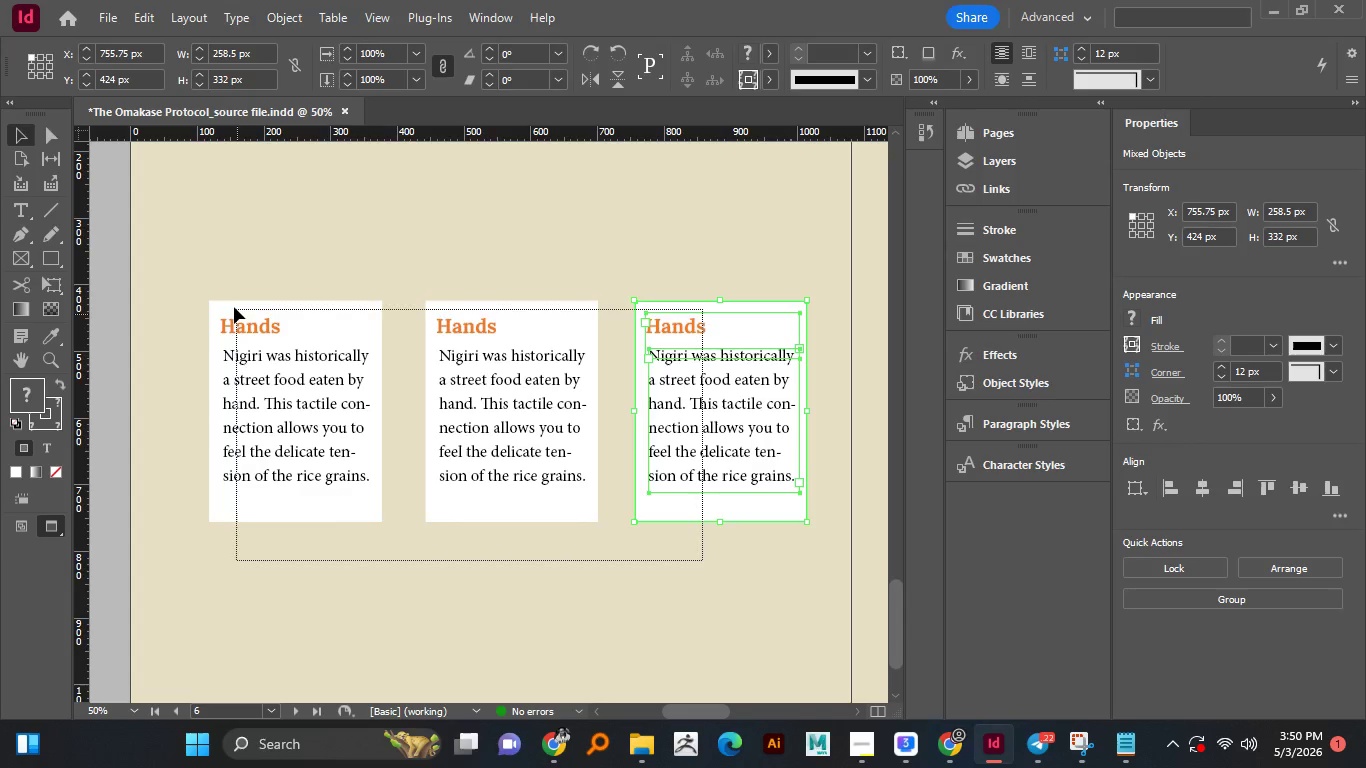 
left_click_drag(start_coordinate=[703, 561], to_coordinate=[234, 303])
 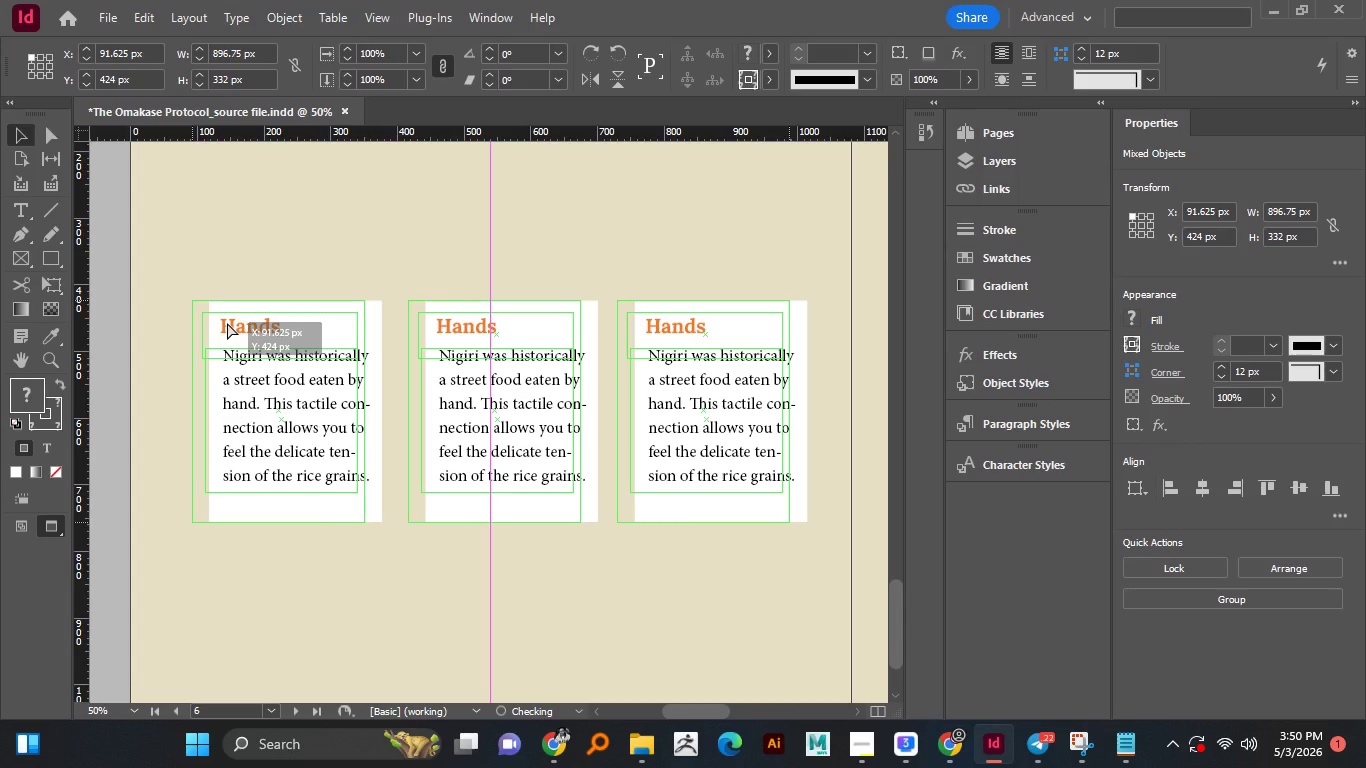 
left_click_drag(start_coordinate=[248, 324], to_coordinate=[227, 323])
 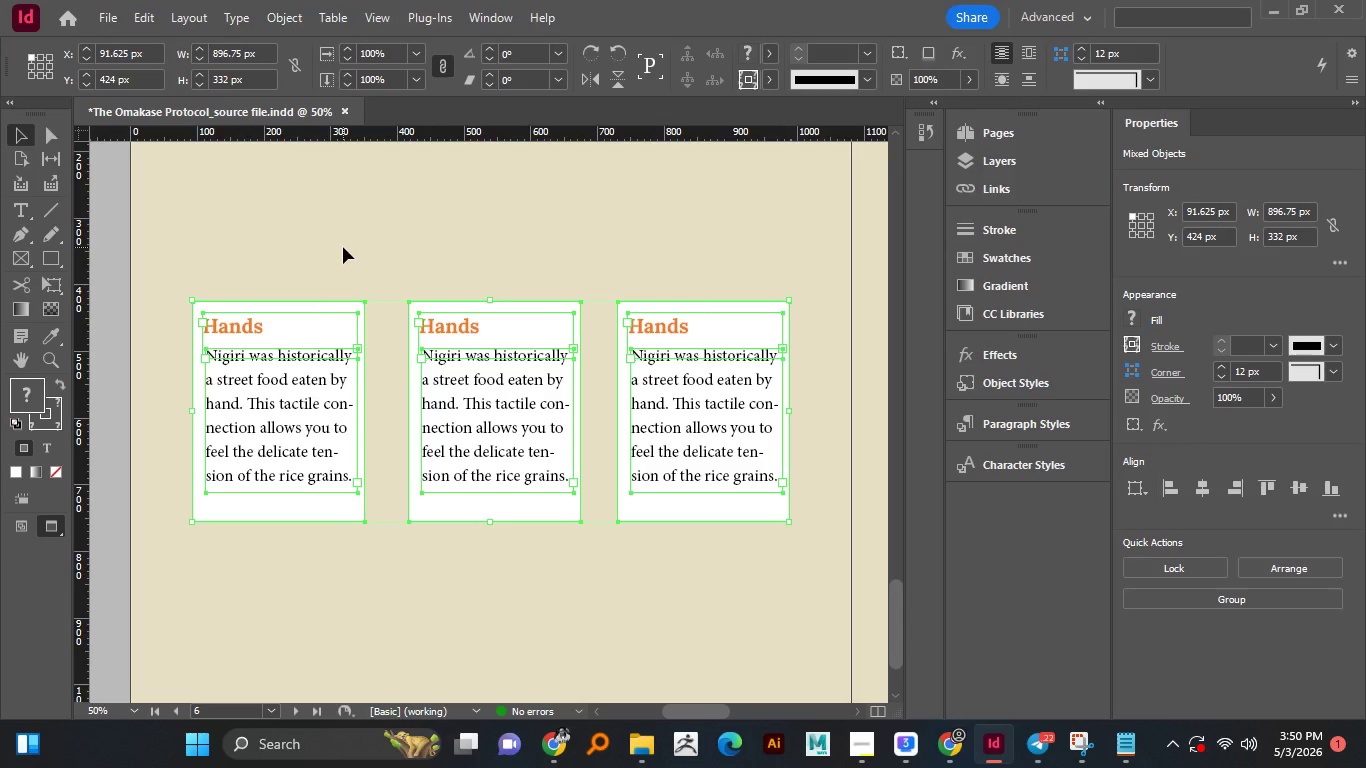 
hold_key(key=ShiftLeft, duration=1.51)
 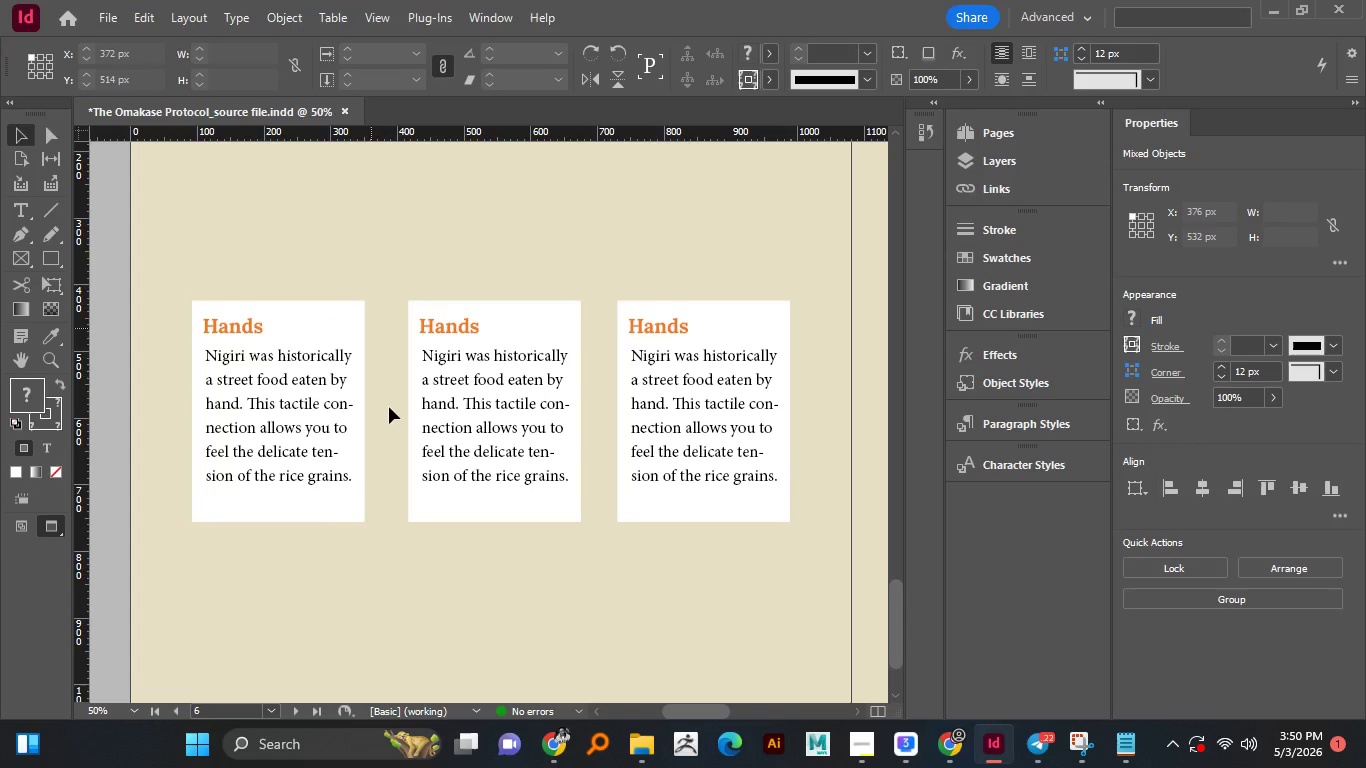 
hold_key(key=ShiftLeft, duration=0.39)
 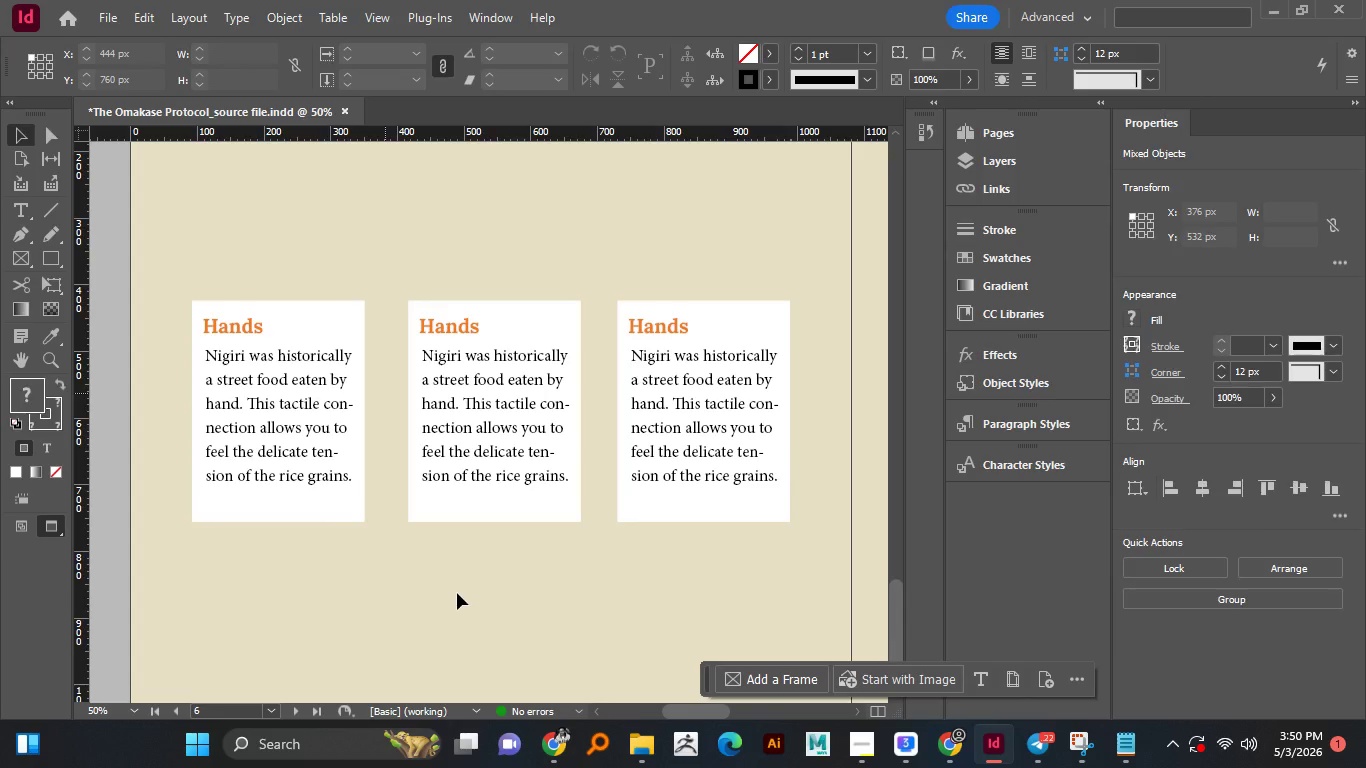 
left_click([343, 247])
 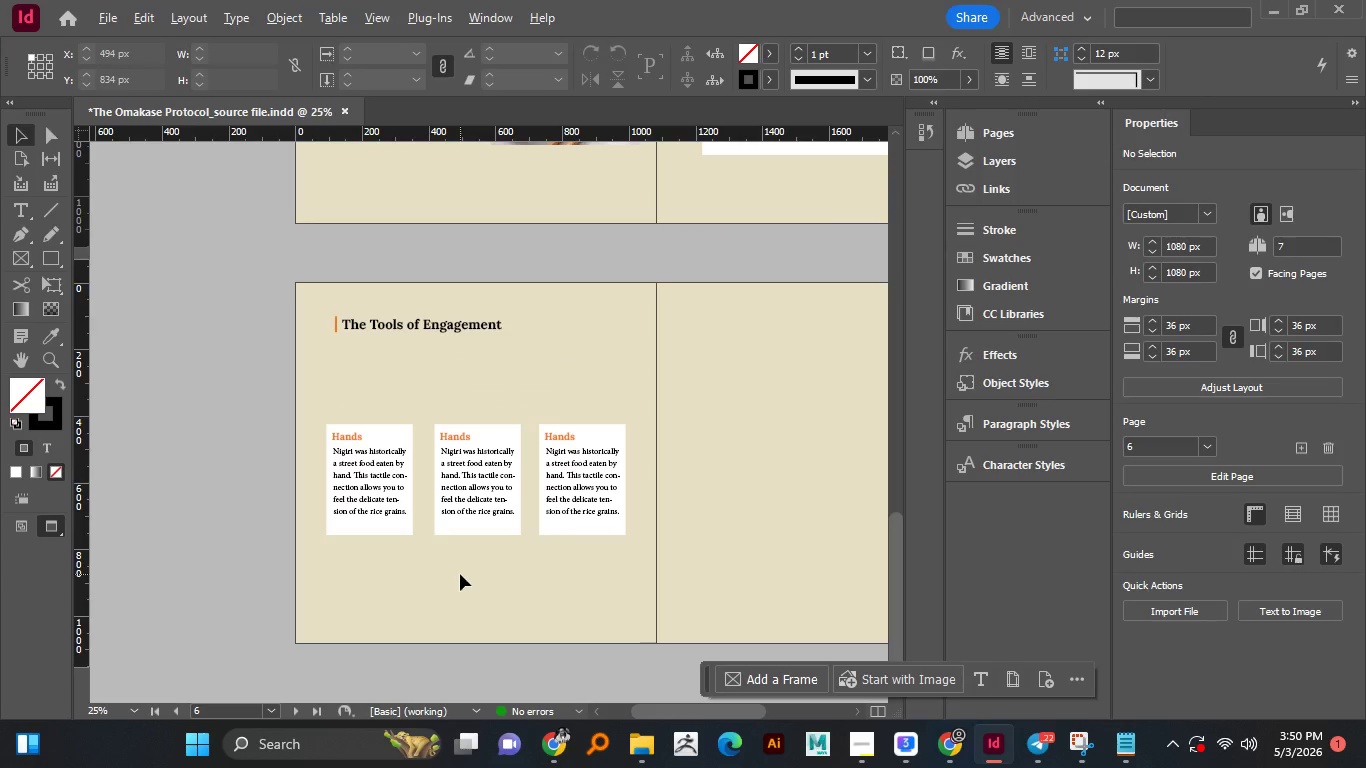 
hold_key(key=AltLeft, duration=0.75)
scroll: coordinate [460, 574], scroll_direction: down, amount: 1.0
 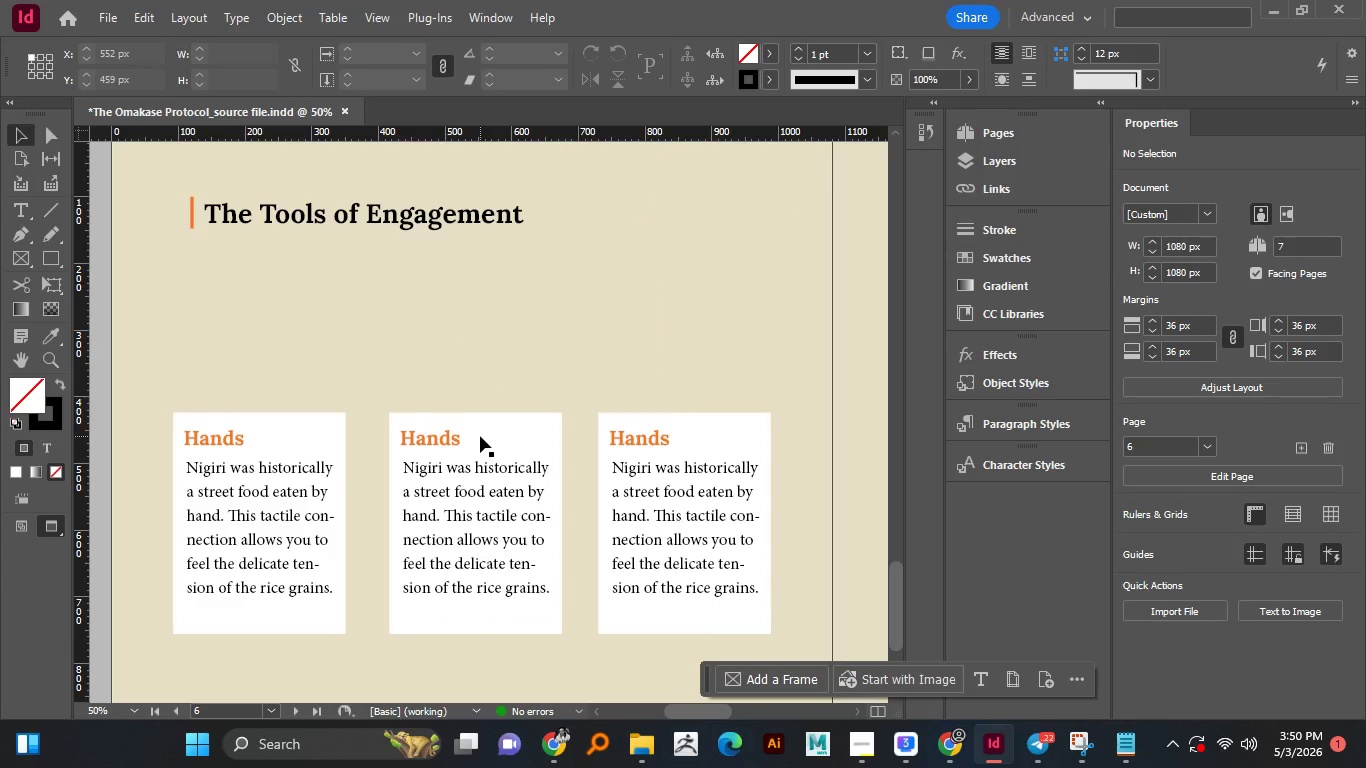 
hold_key(key=AltLeft, duration=0.58)
scroll: coordinate [480, 436], scroll_direction: none, amount: 0.0
 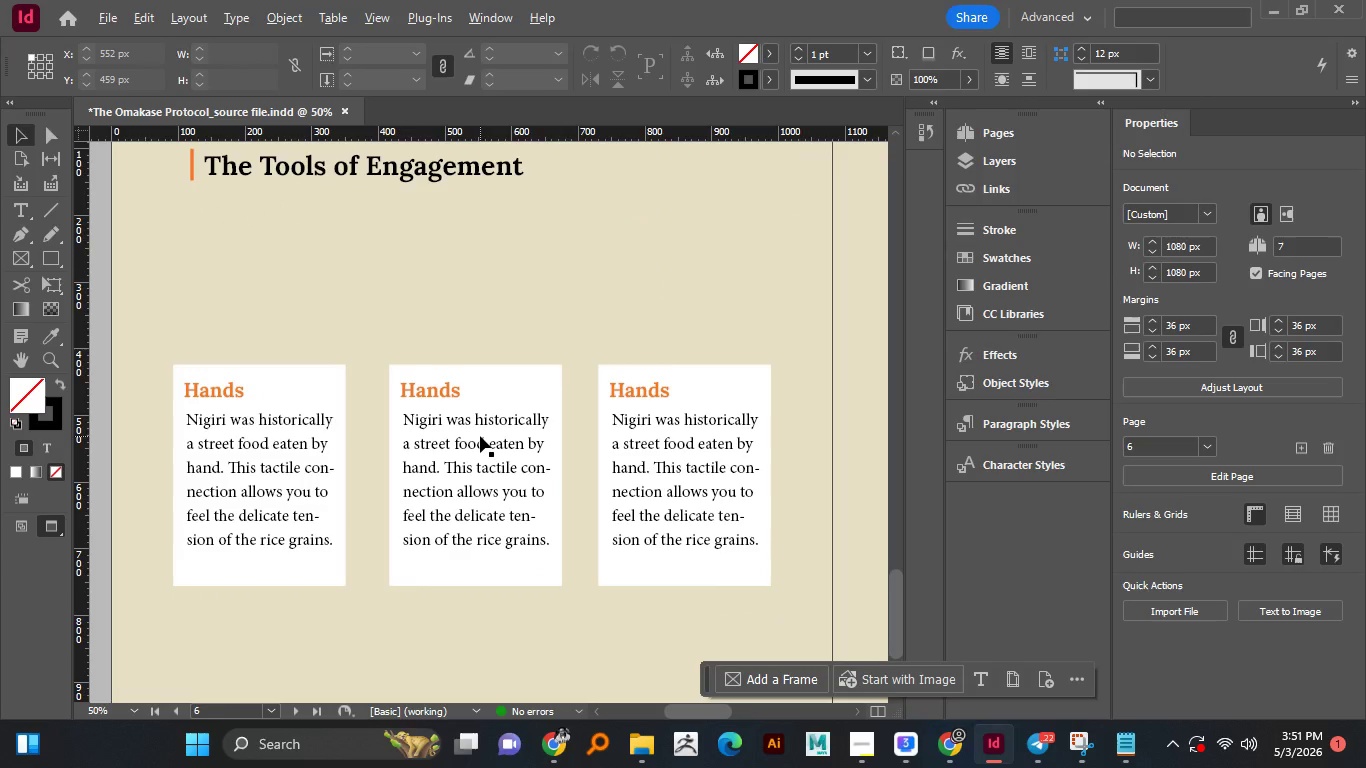 
hold_key(key=AltLeft, duration=0.62)
 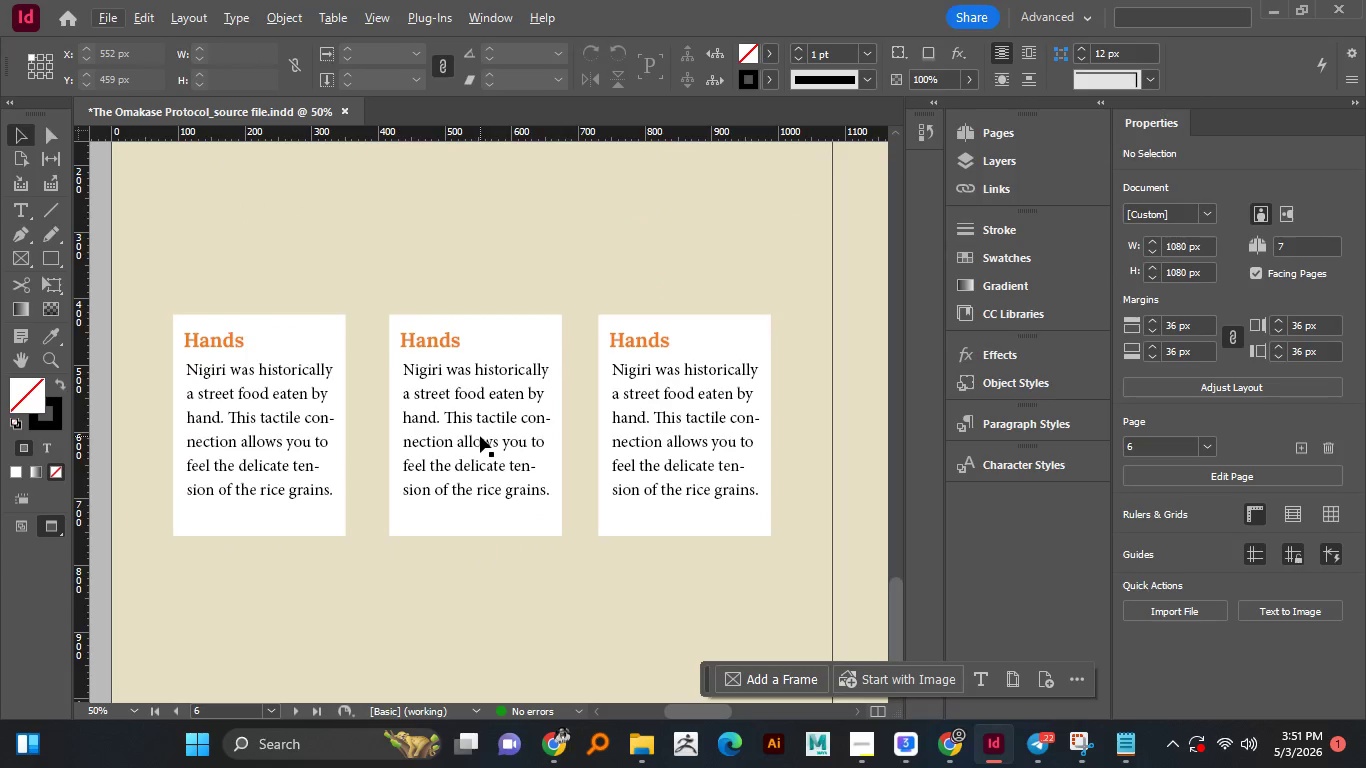 
hold_key(key=AltLeft, duration=1.64)
 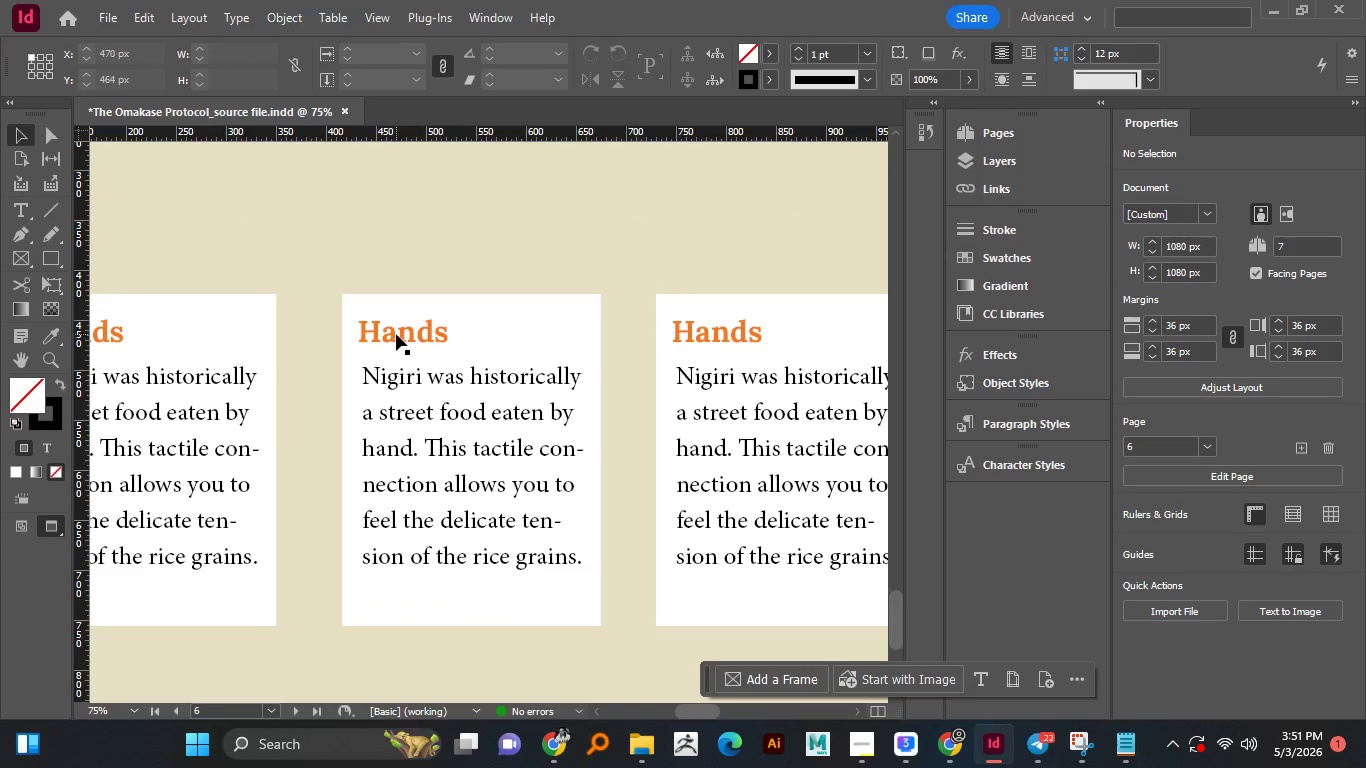 
hold_key(key=AltLeft, duration=1.0)
 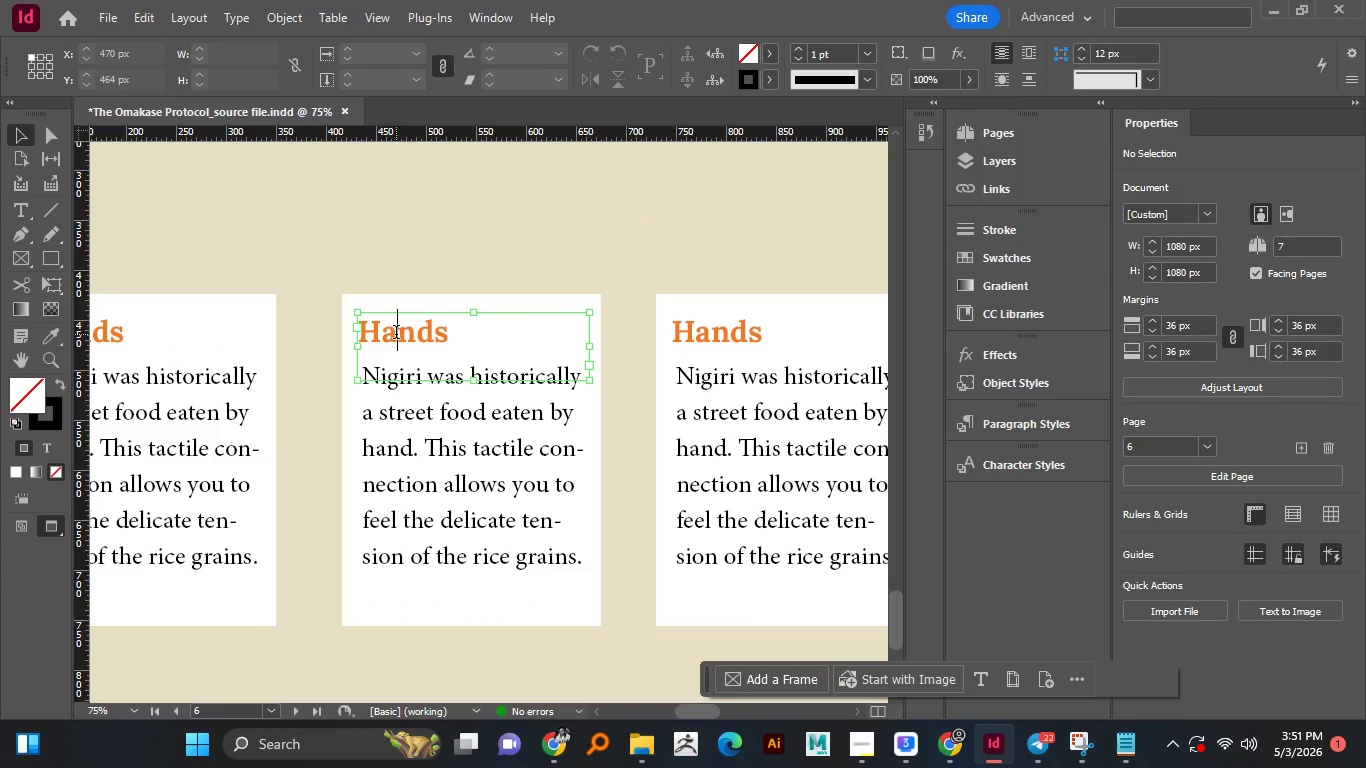 
scroll: coordinate [480, 436], scroll_direction: down, amount: 1.0
 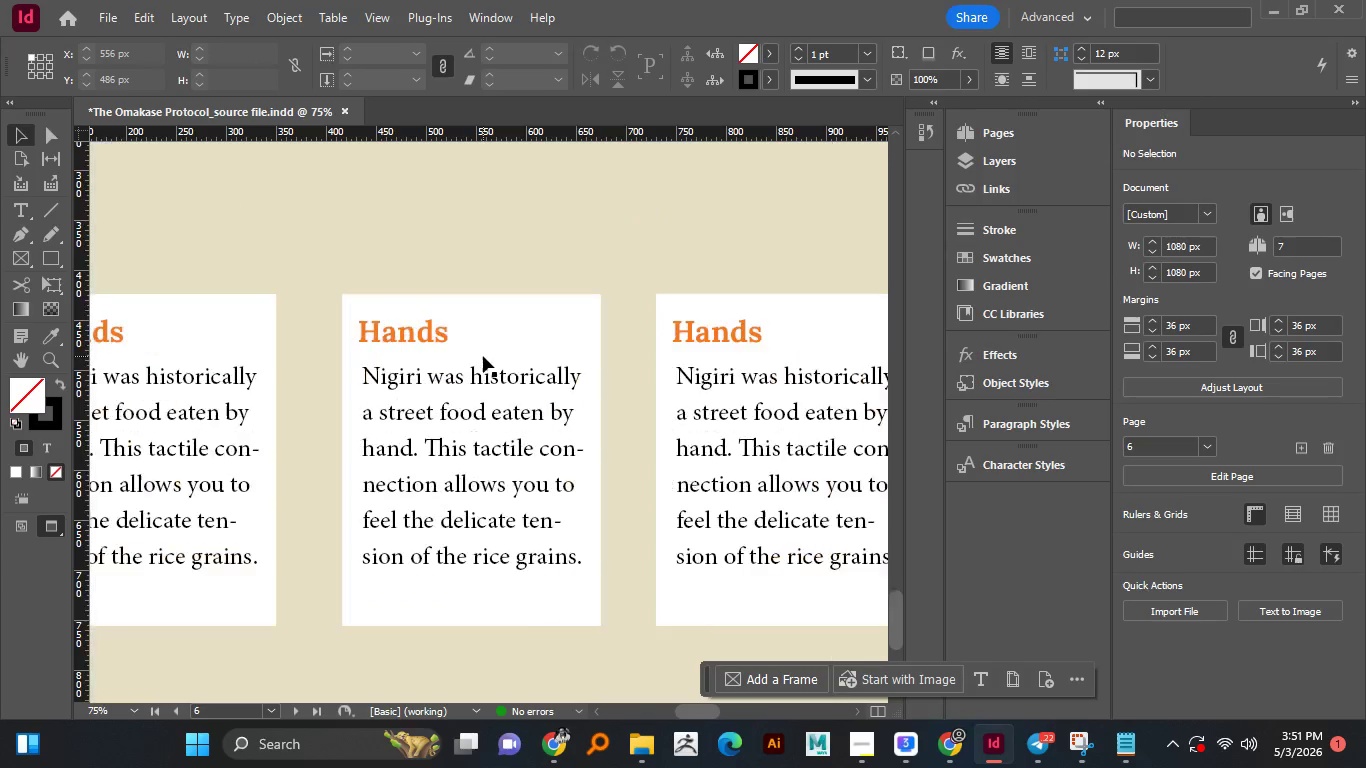 
scroll: coordinate [483, 356], scroll_direction: none, amount: 0.0
 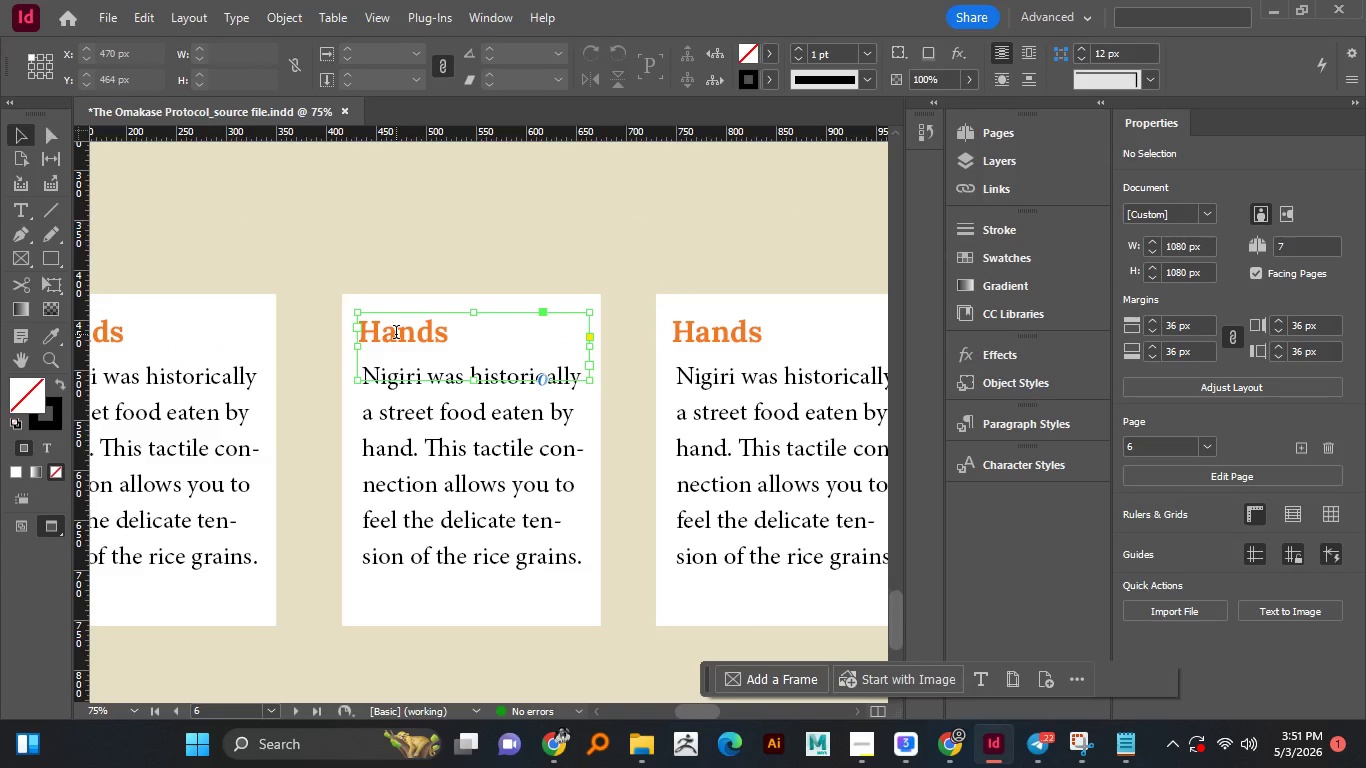 
double_click([396, 334])
 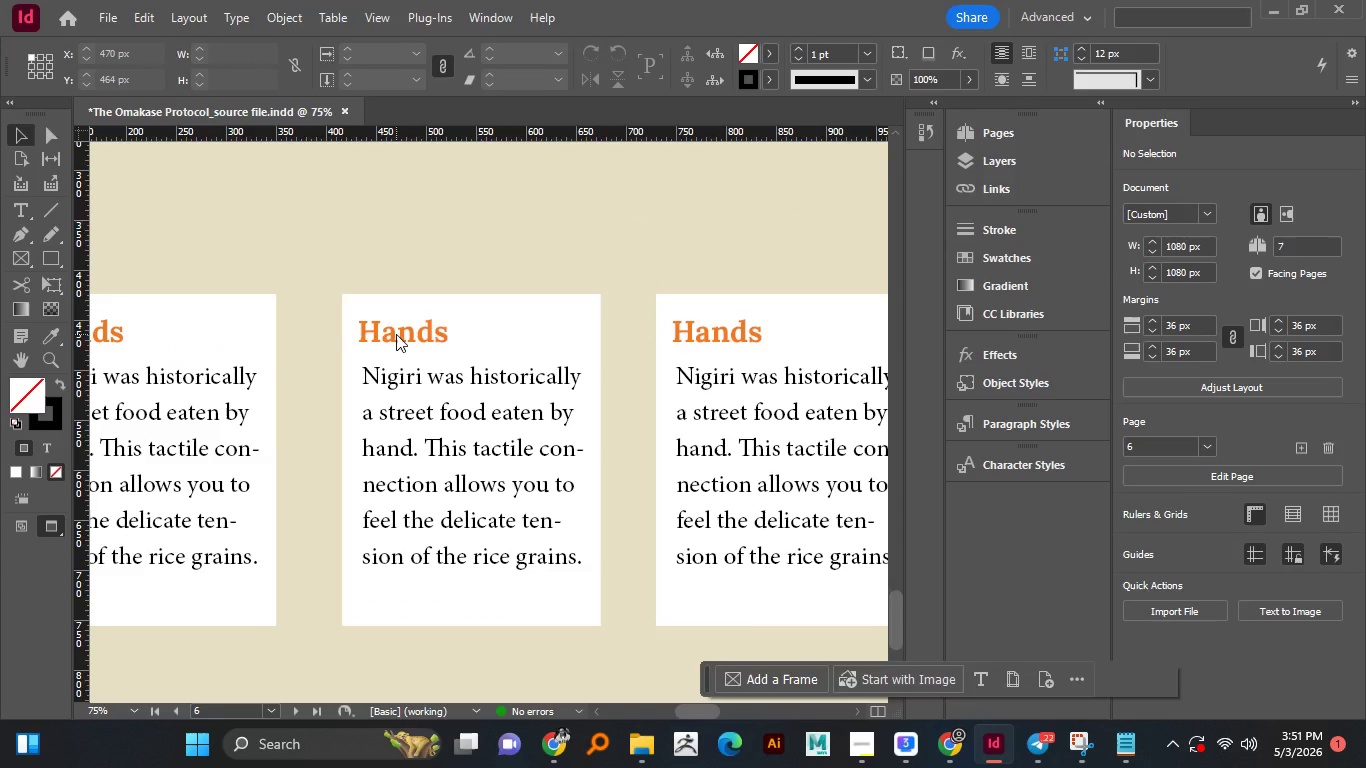 
key(Control+A)
 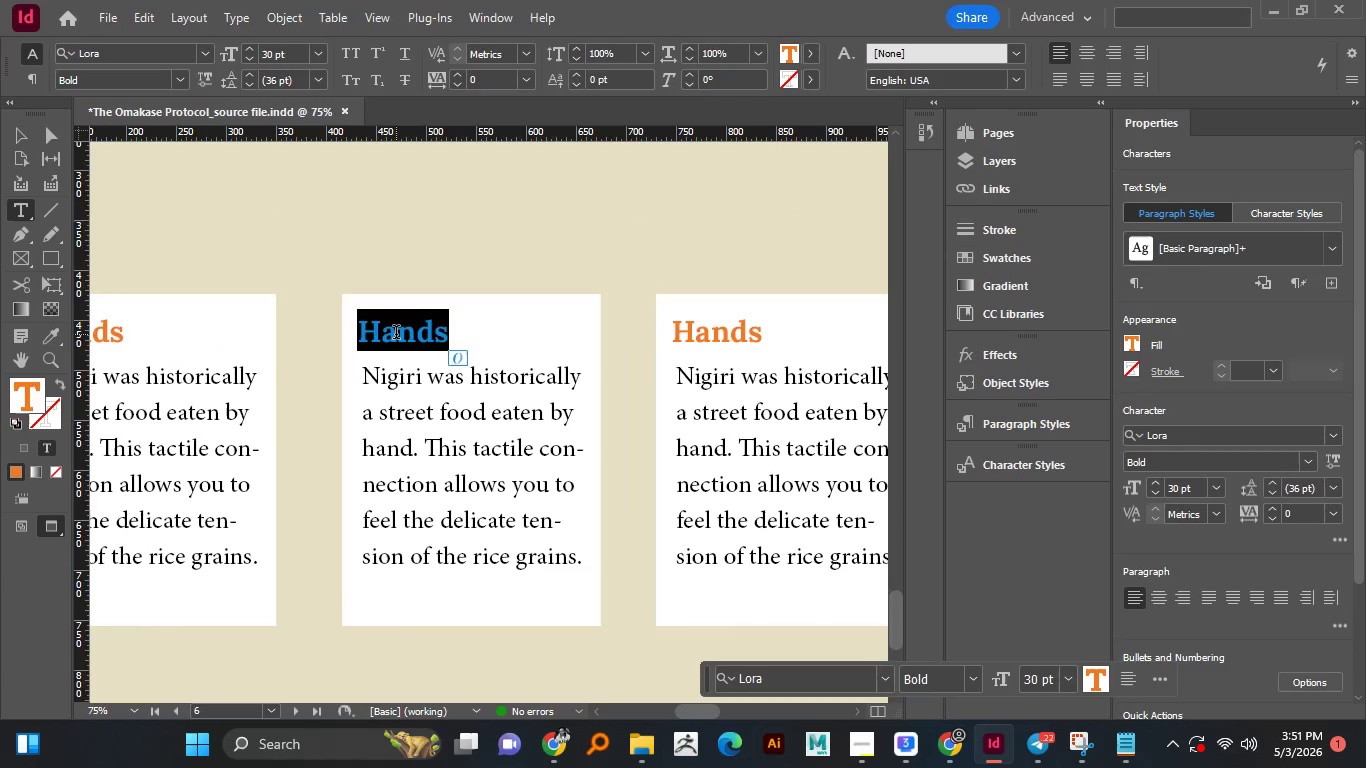 
type(Ch)
 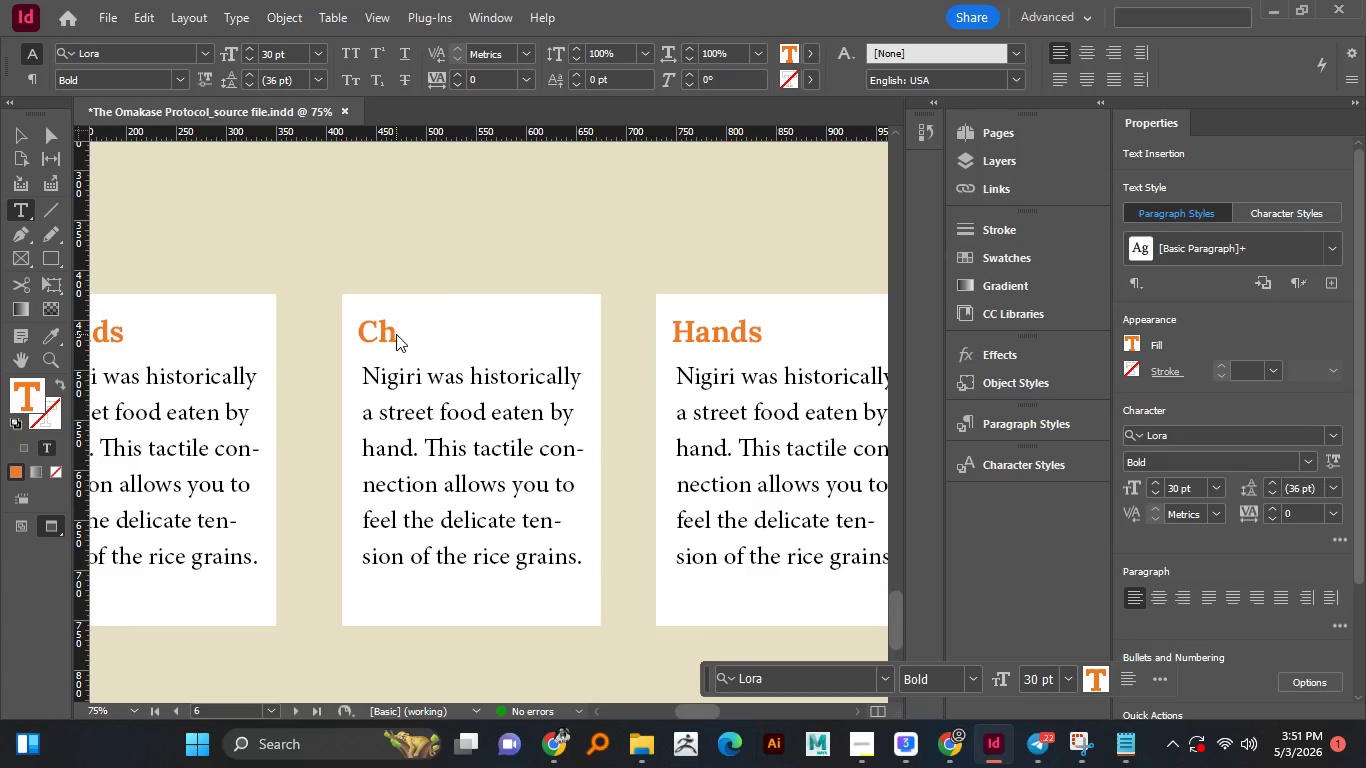 
type(opisticks)
 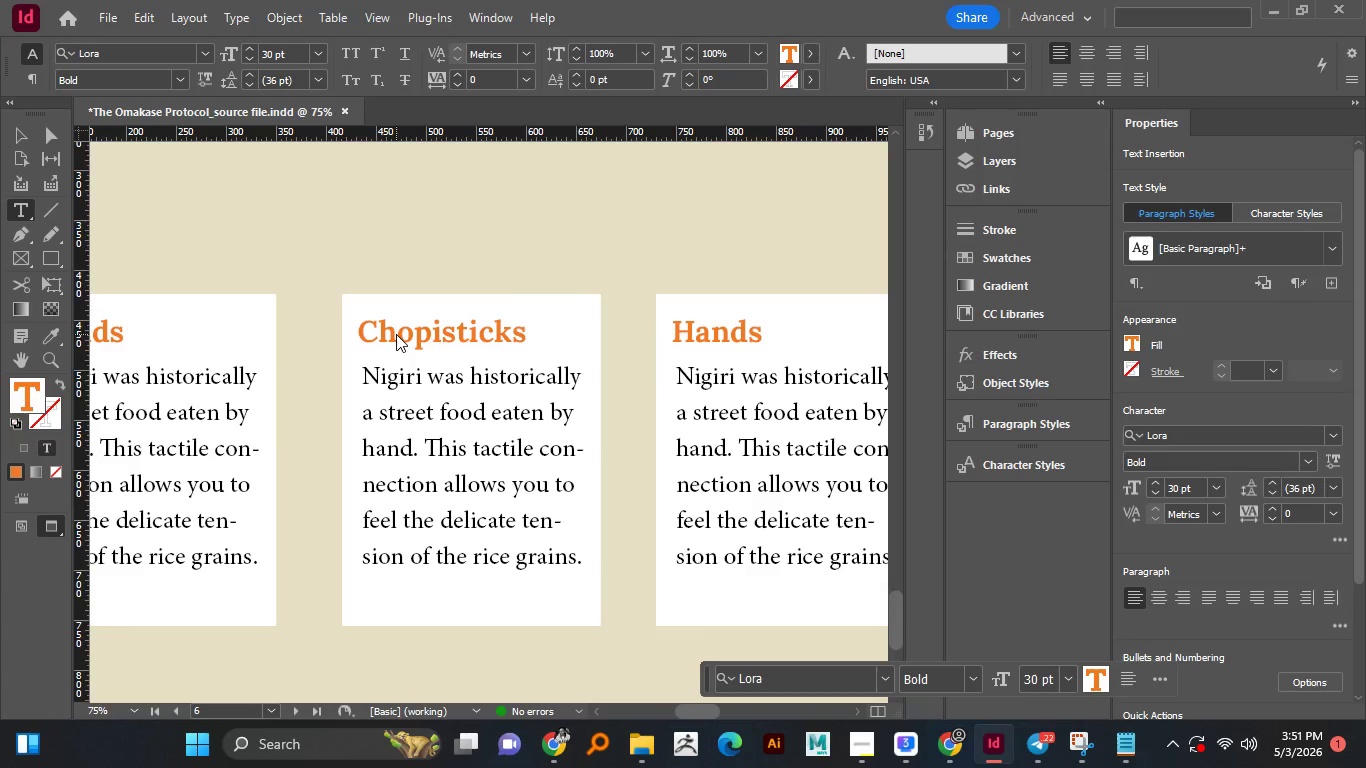 
wait(9.2)
 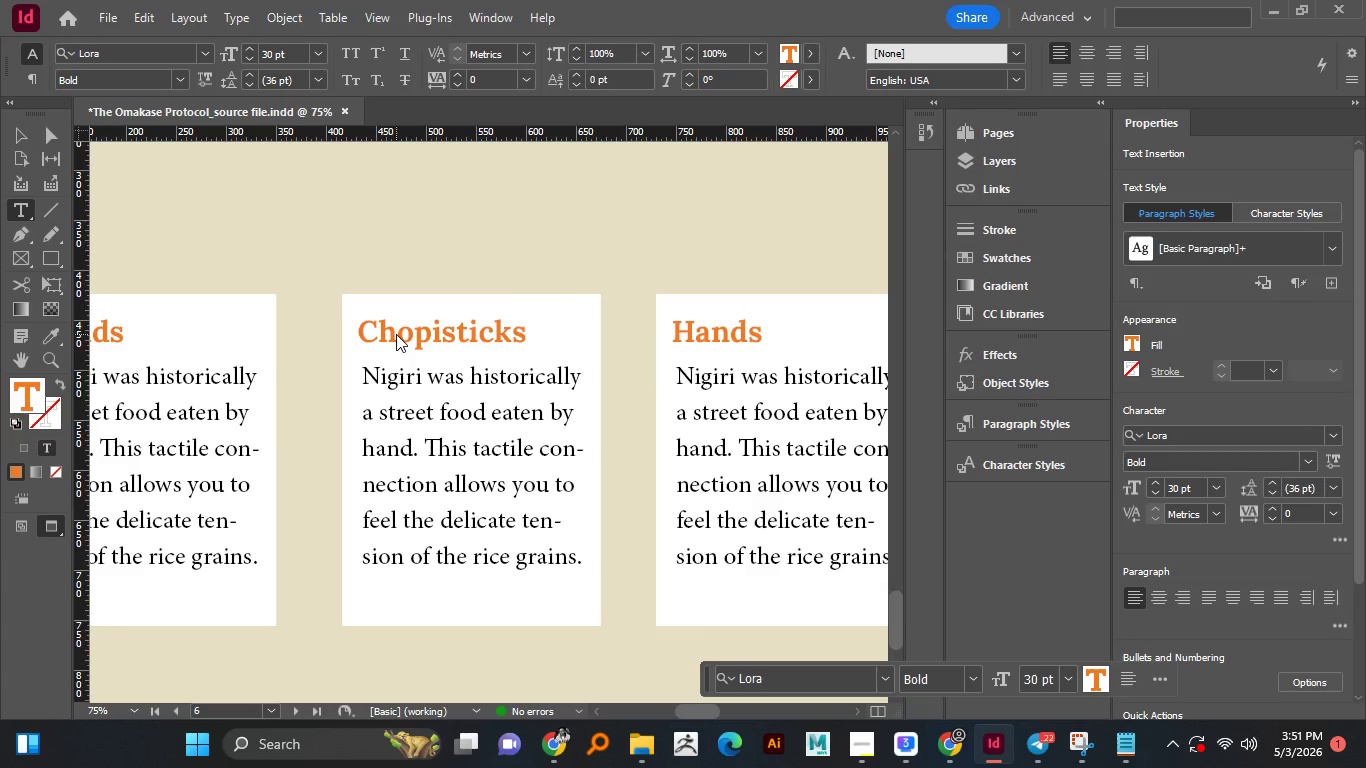 
left_click([413, 413])
 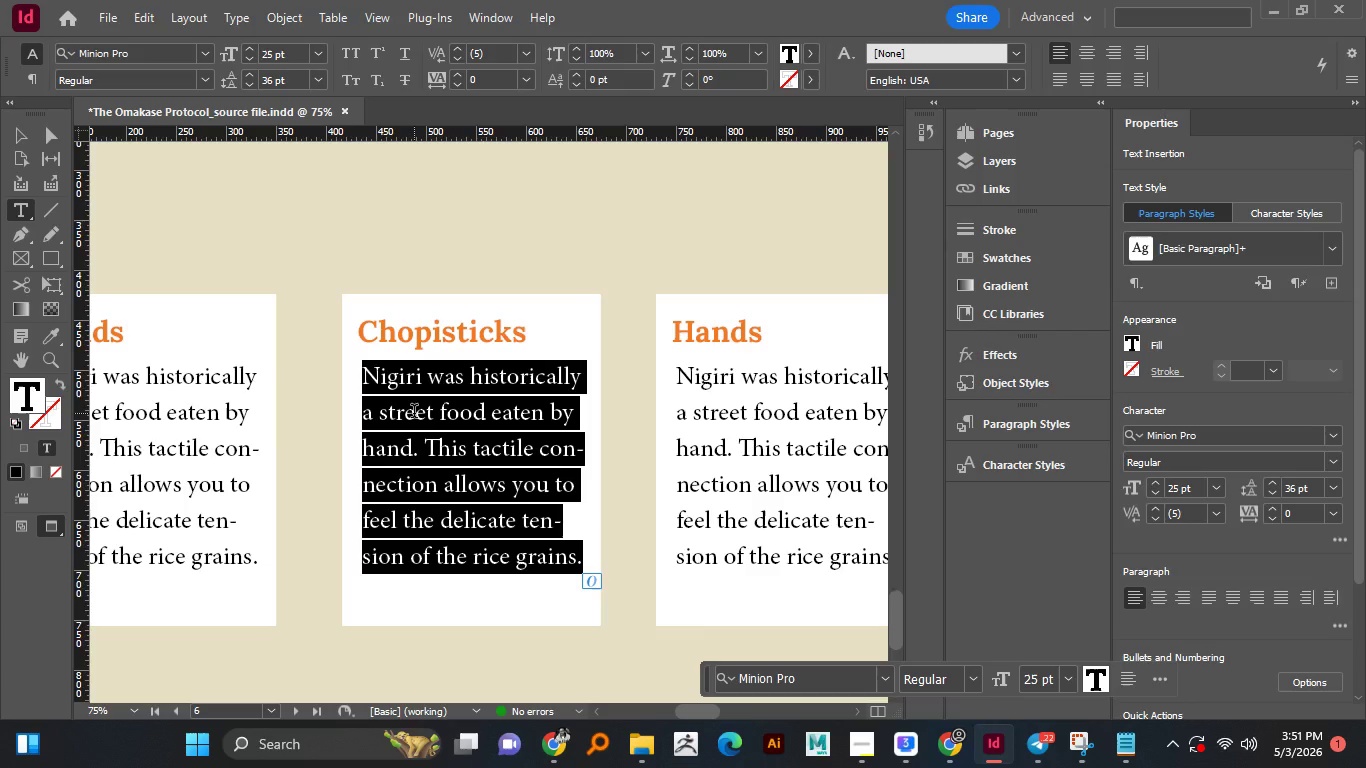 
key(Control+A)
 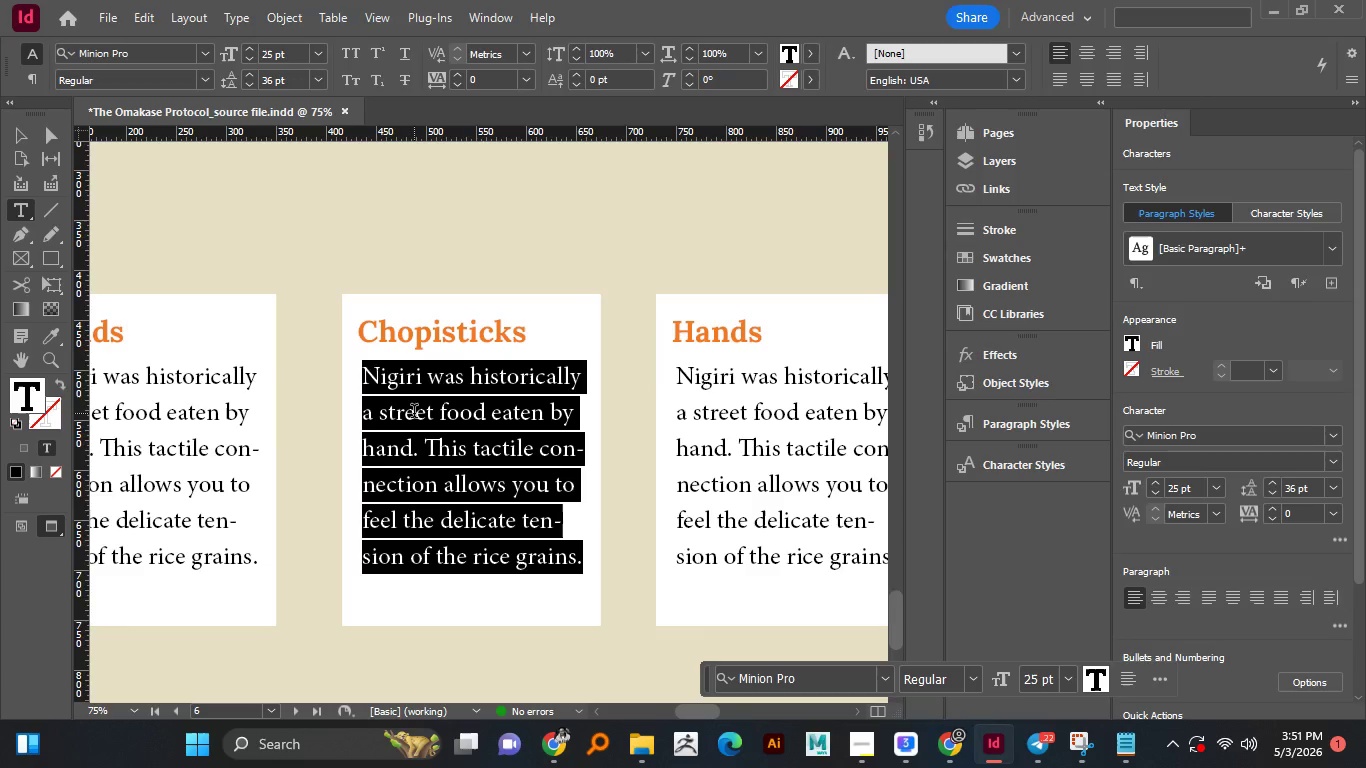 
type(Acceptable )
 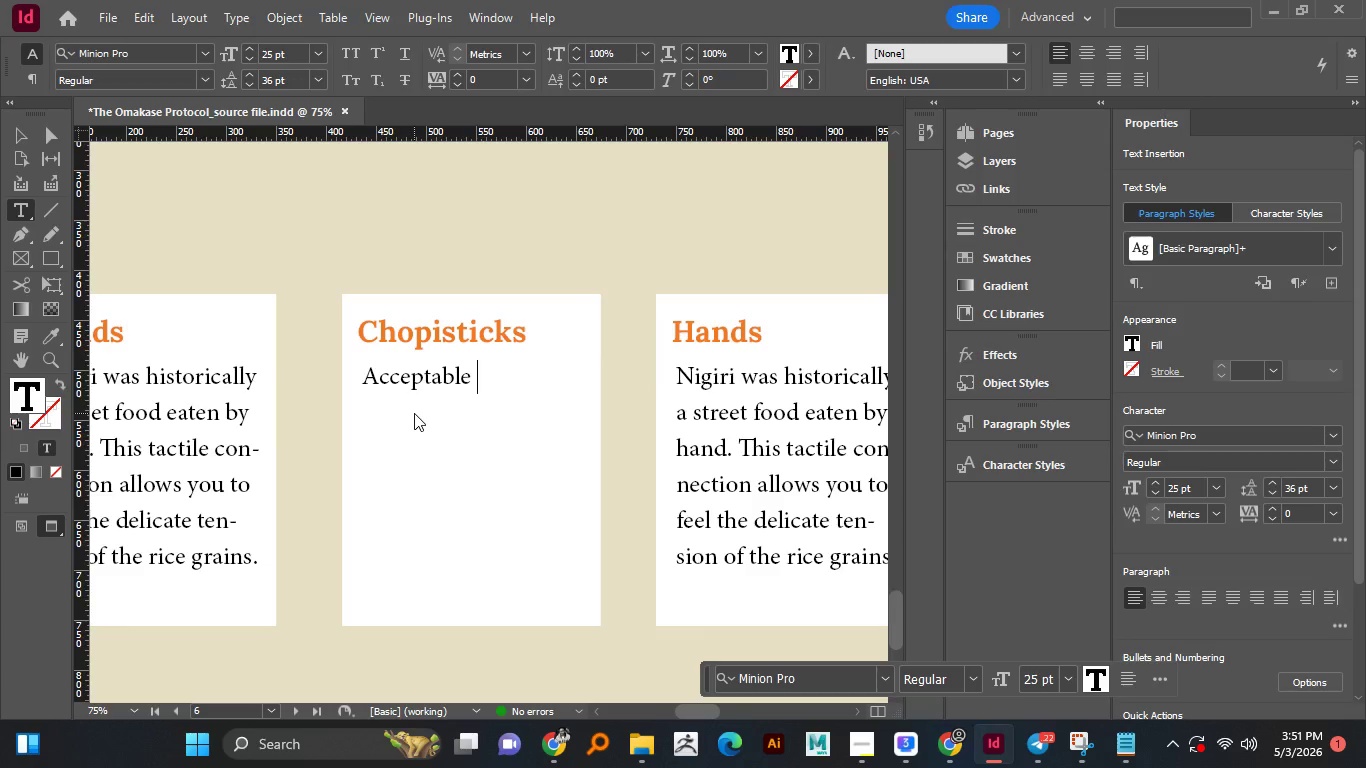 
wait(10.58)
 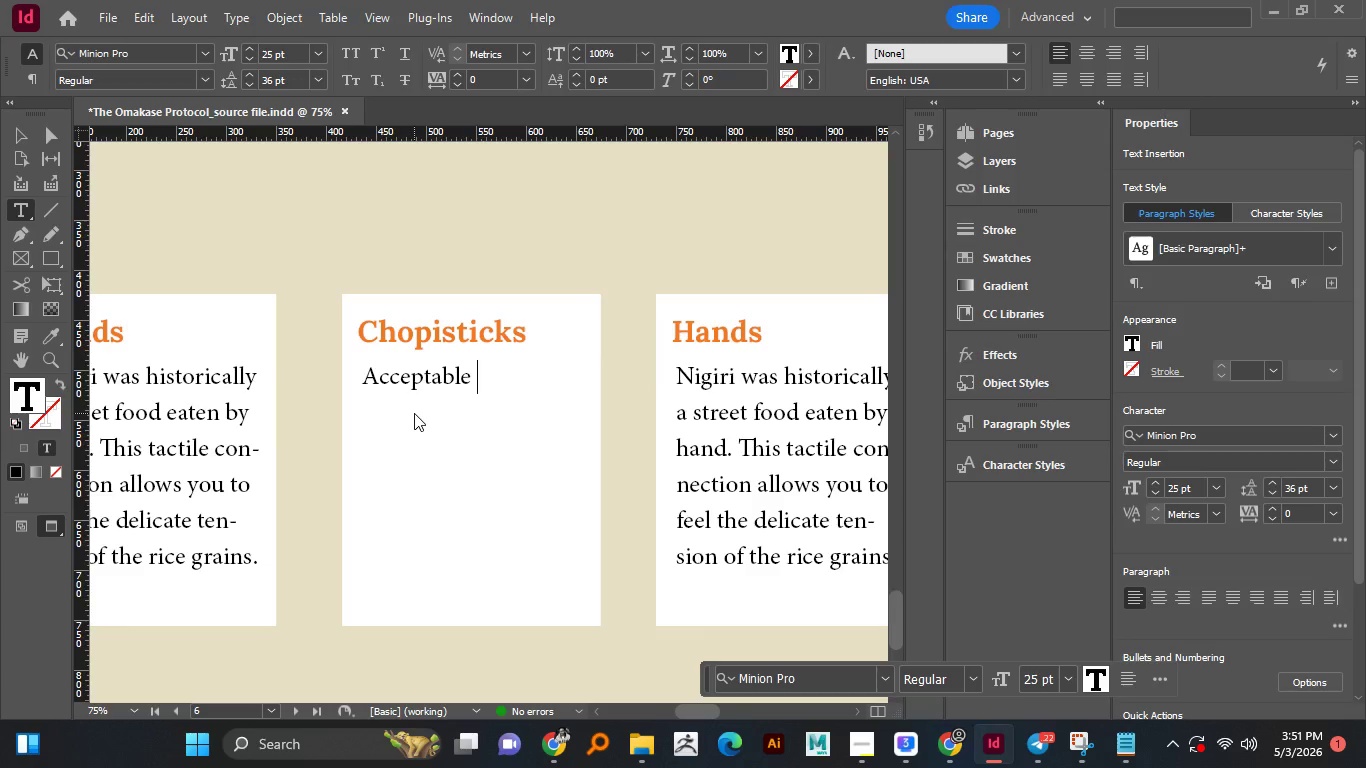 
type(for all cources )
key(Backspace)
type(. )
 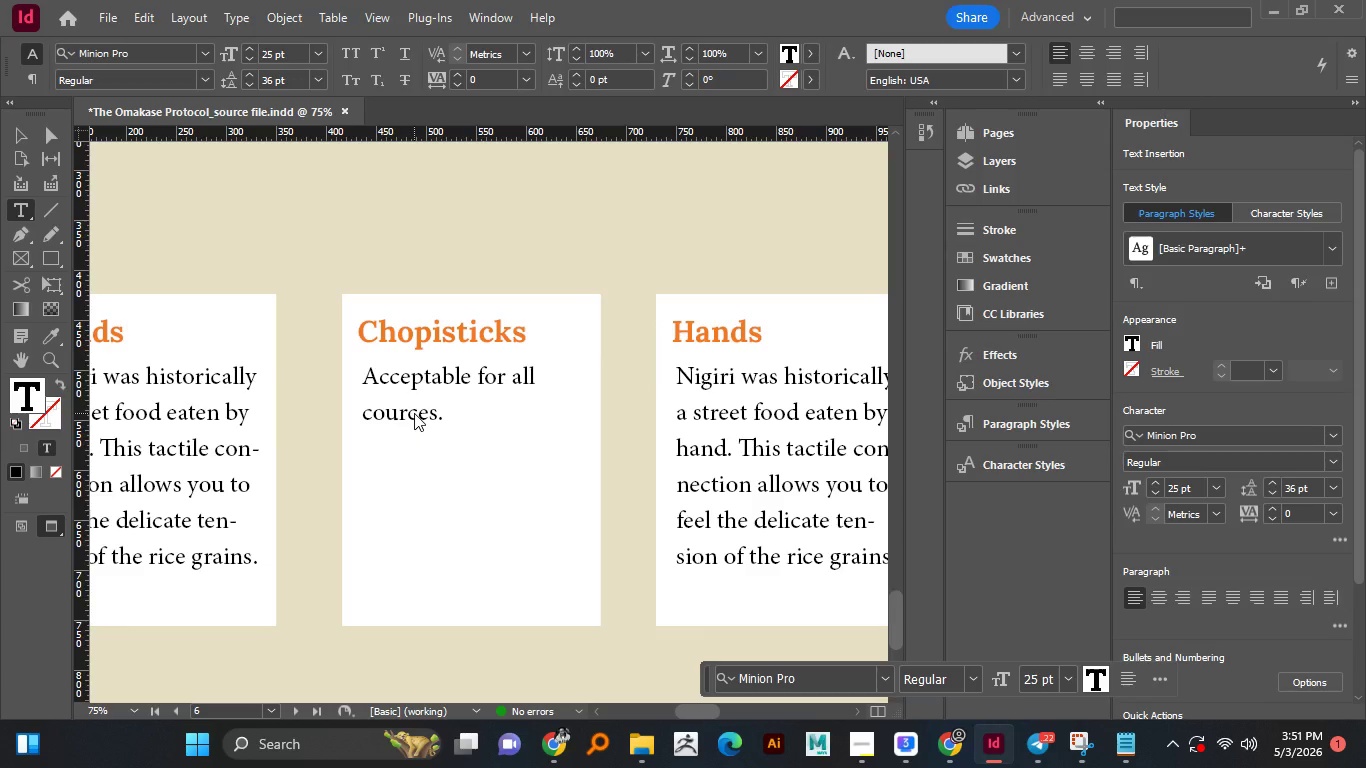 
type(Ensure you lift )
 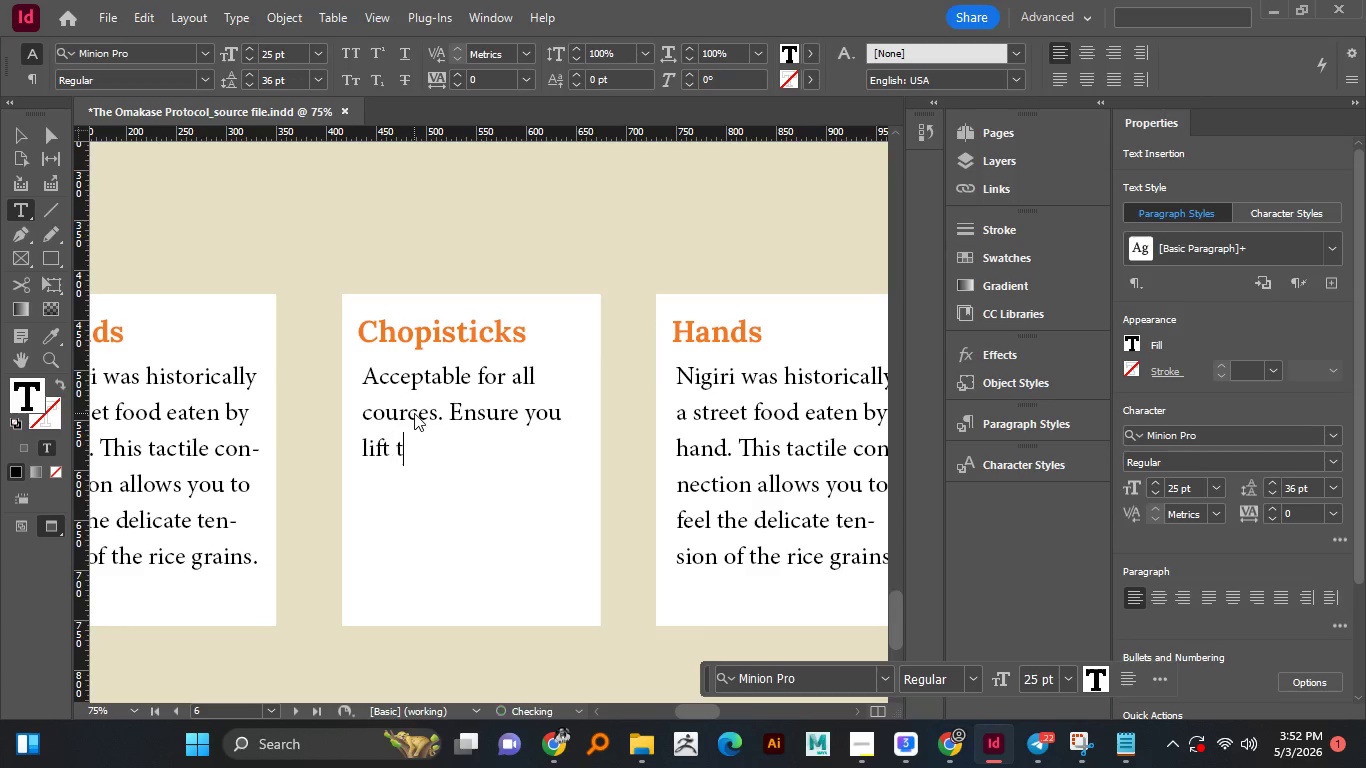 
type(tje nigit)
key(Backspace)
type(ri horizontally from the sode)
key(Backspace)
key(Backspace)
key(Backspace)
type(ides ather than the top to mainten)
key(Backspace)
key(Backspace)
type(ain)
 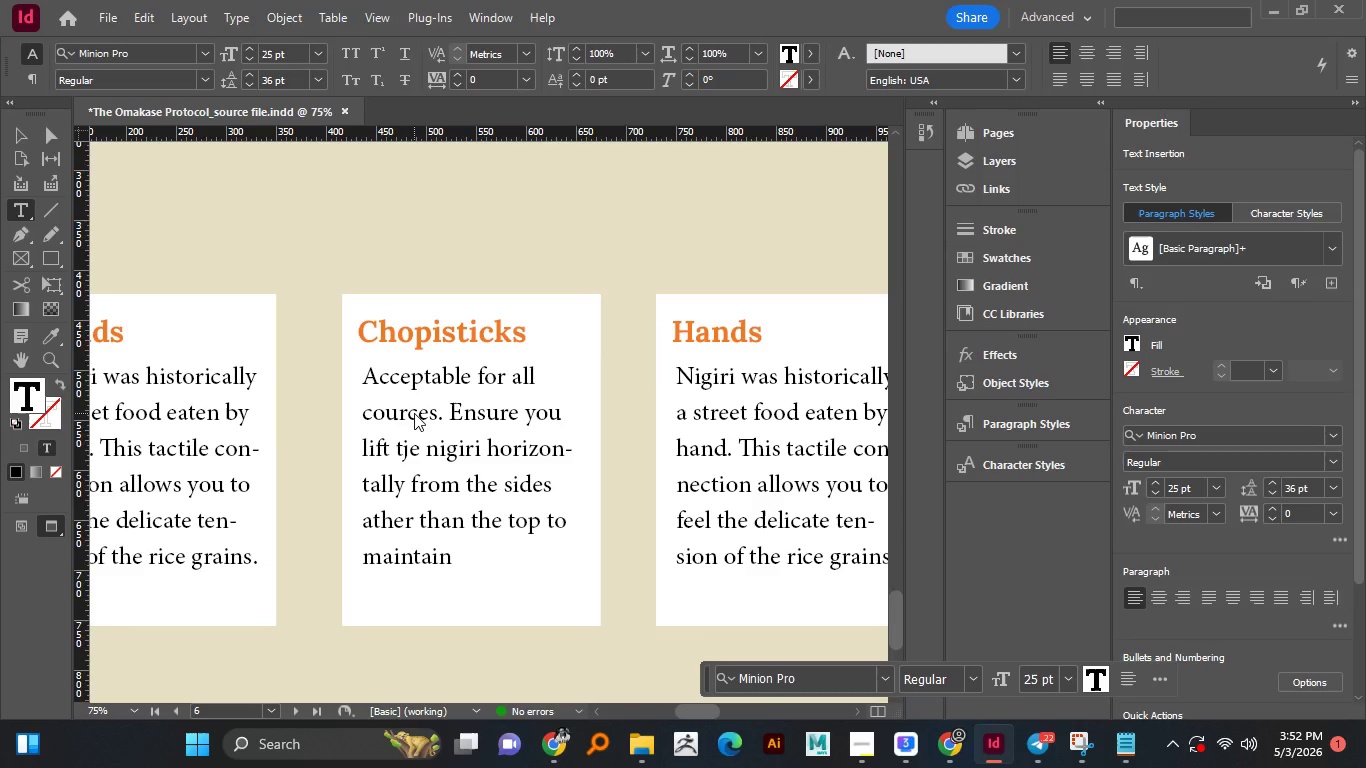 
type( h)
key(Backspace)
type(the neta-sari bond.)
 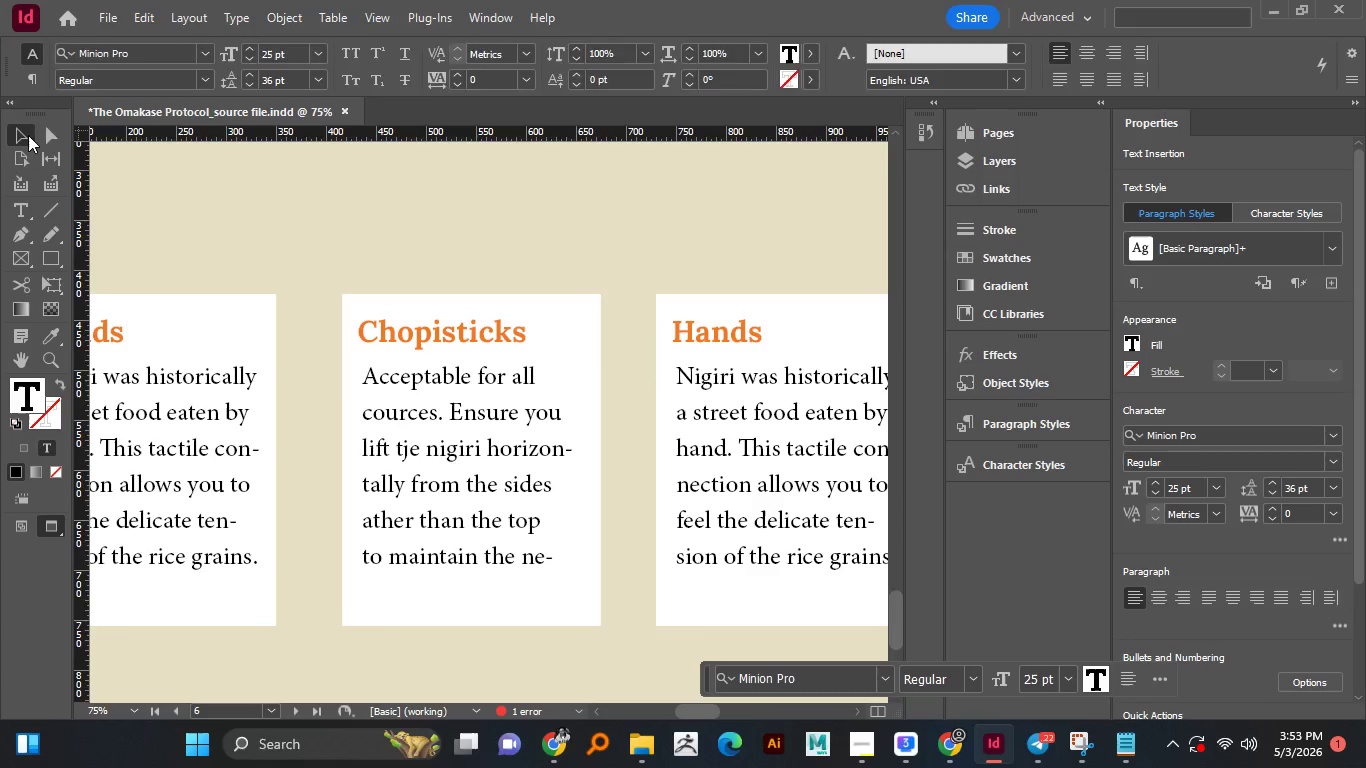 
left_click([29, 135])
 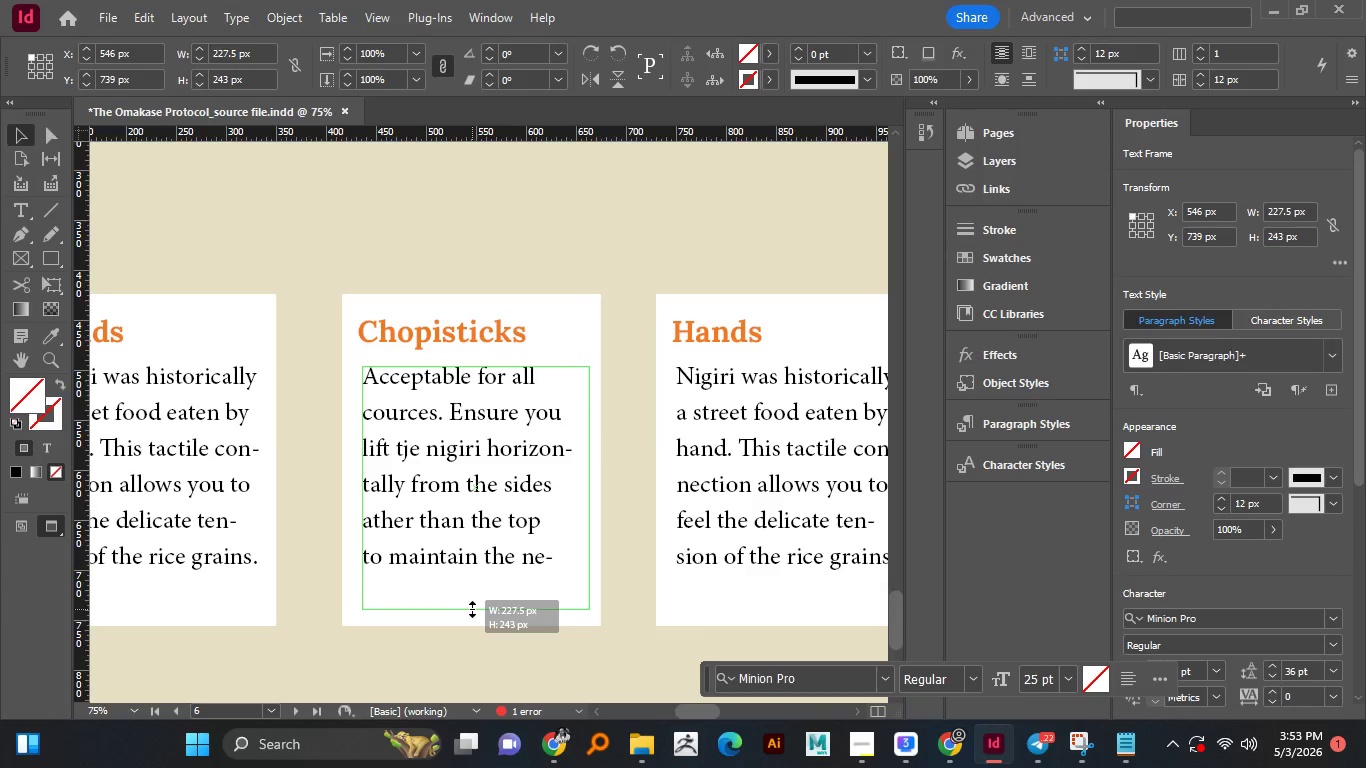 
left_click_drag(start_coordinate=[473, 579], to_coordinate=[472, 615])
 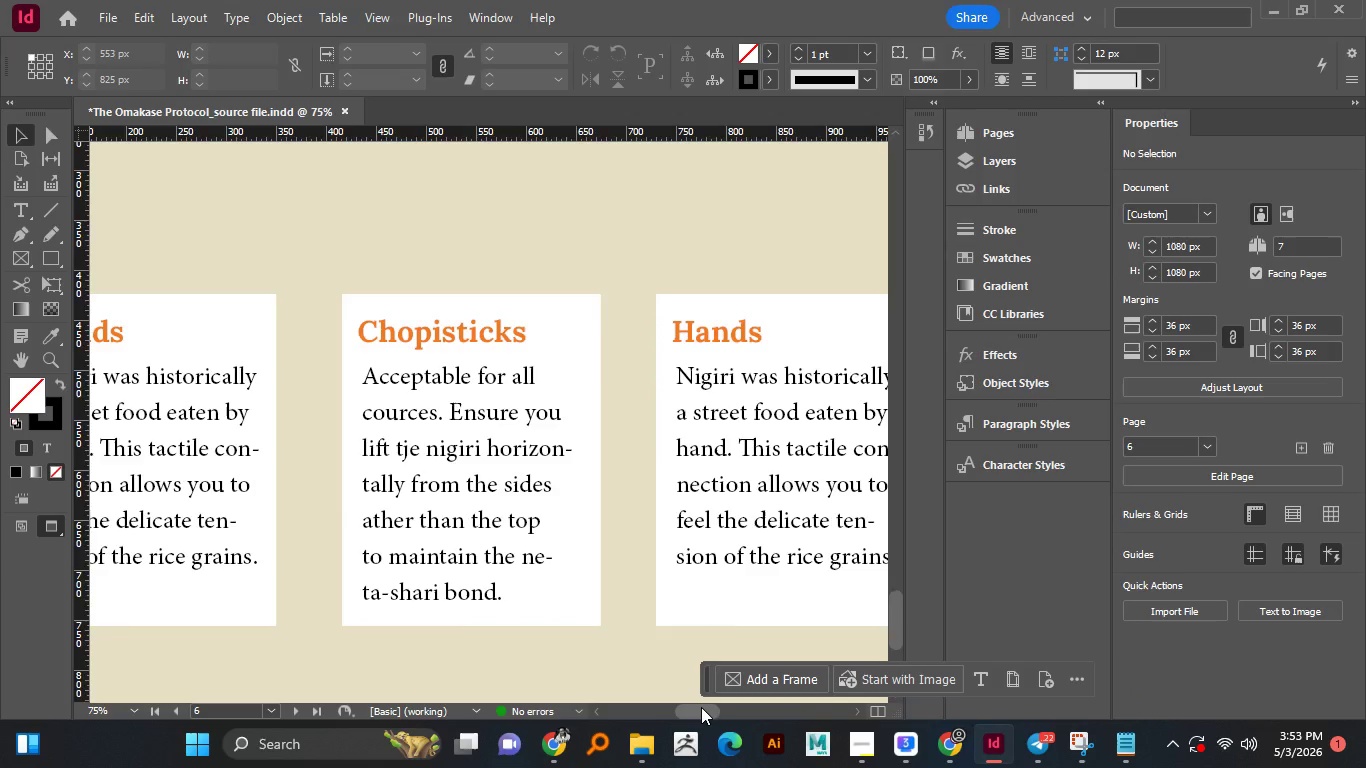 
left_click_drag(start_coordinate=[701, 707], to_coordinate=[712, 703])
 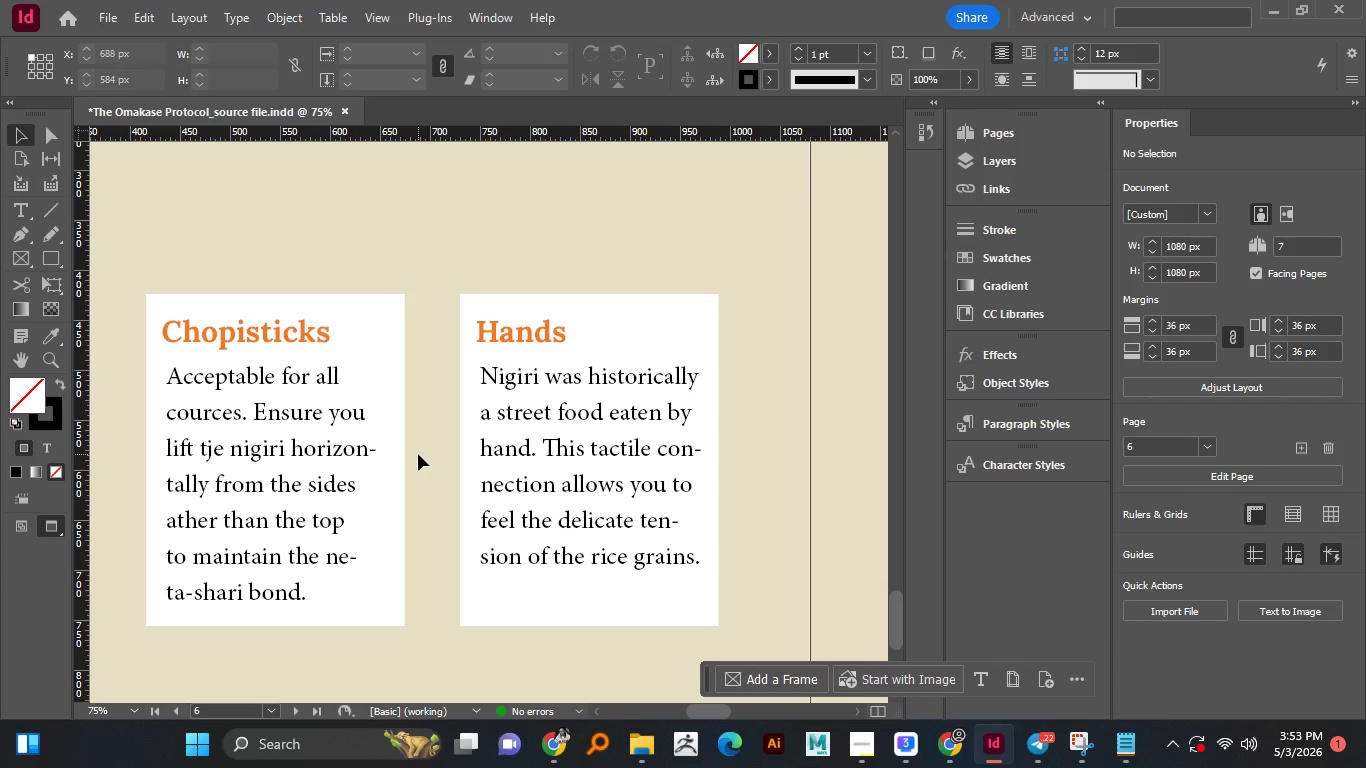 
key(Control+S)
 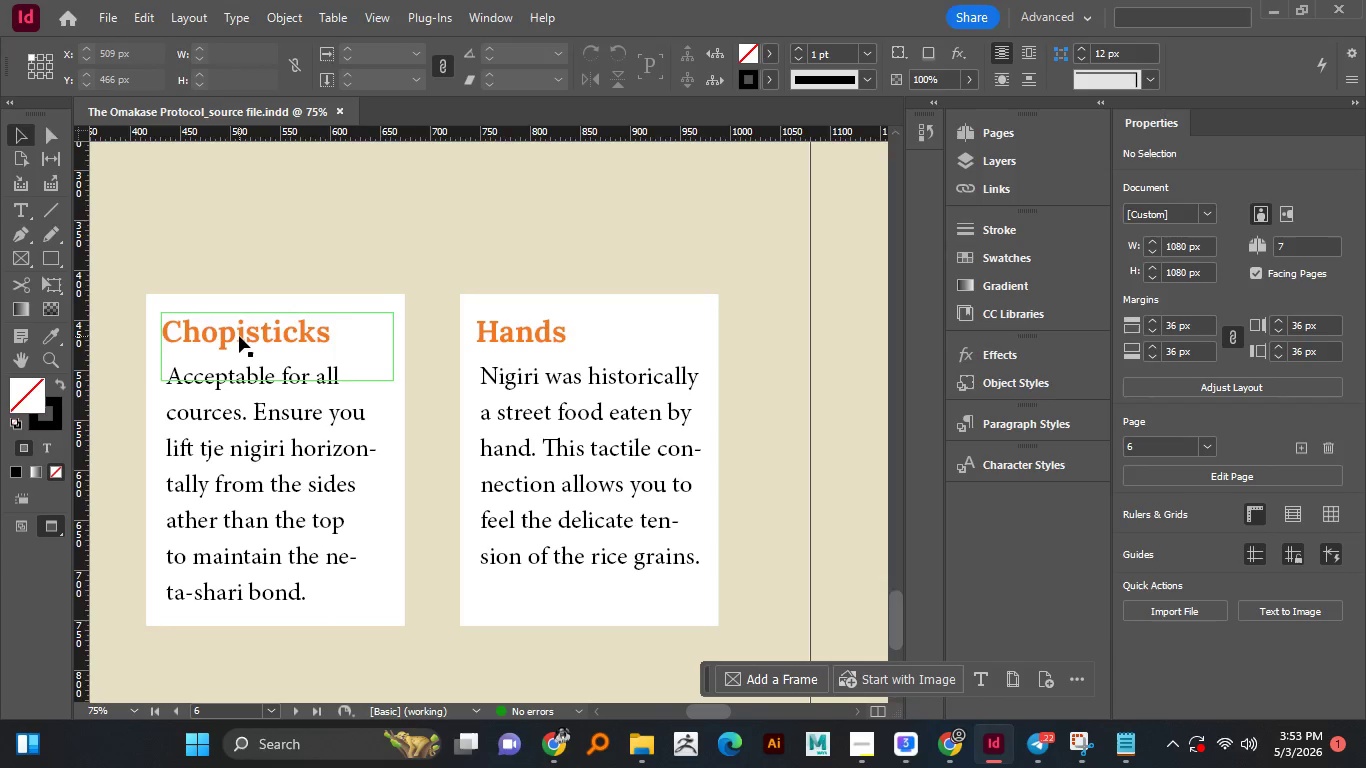 
left_click([239, 336])
 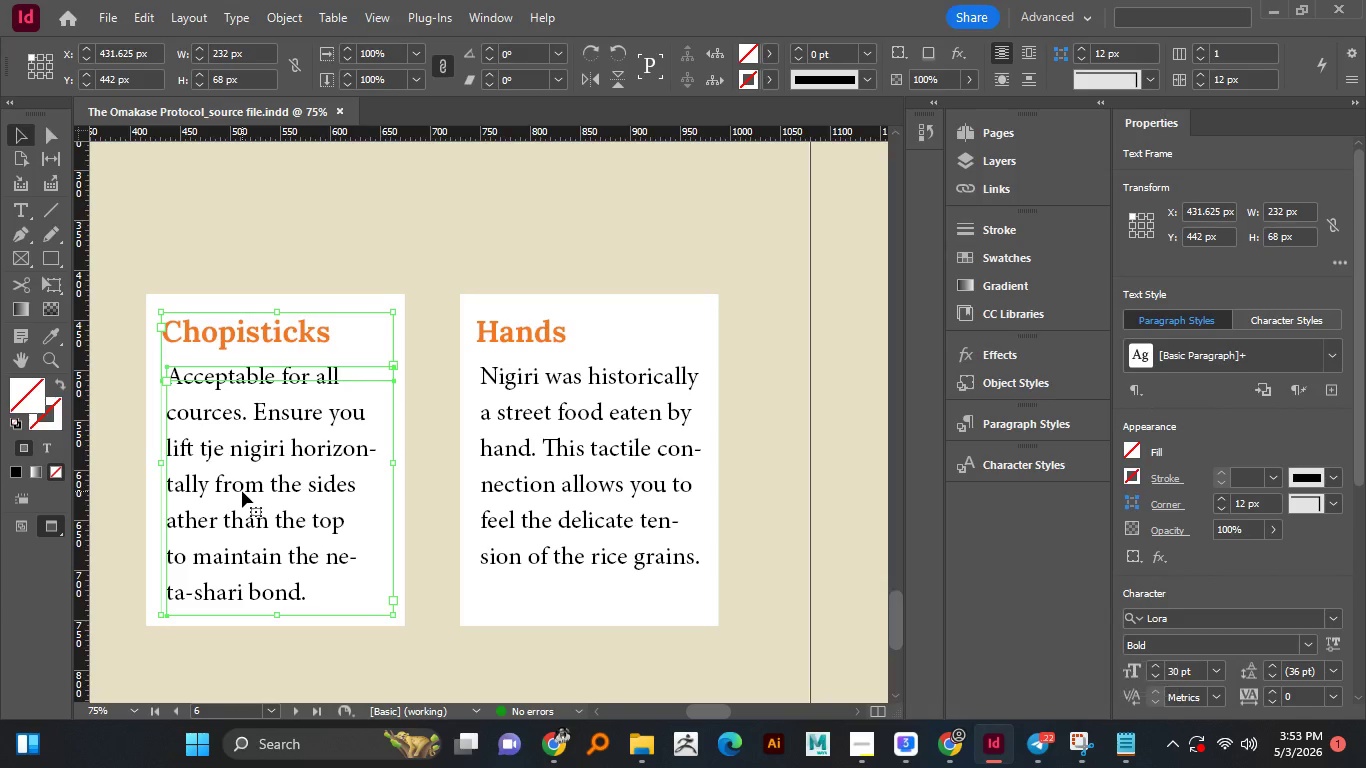 
hold_key(key=ShiftLeft, duration=0.59)
left_click([242, 491])
 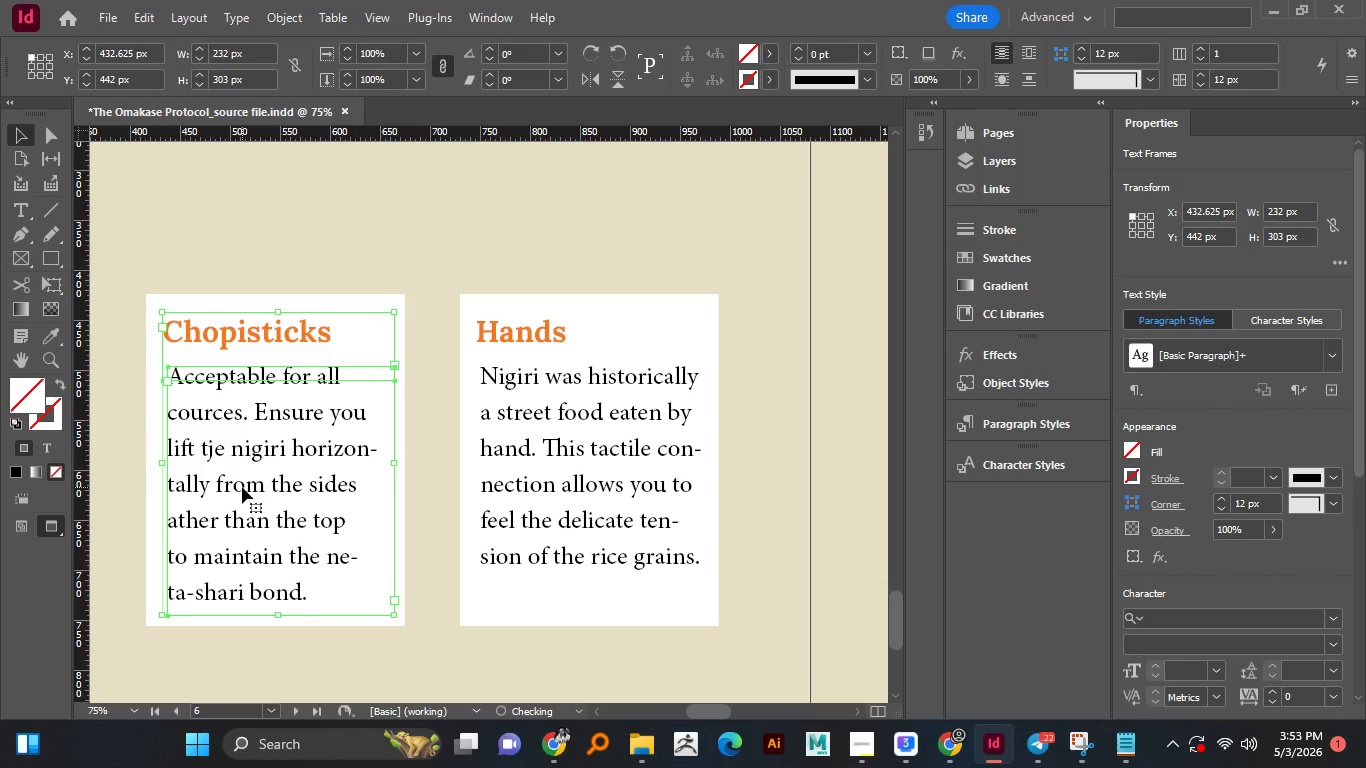 
hold_key(key=ArrowRight, duration=0.31)
 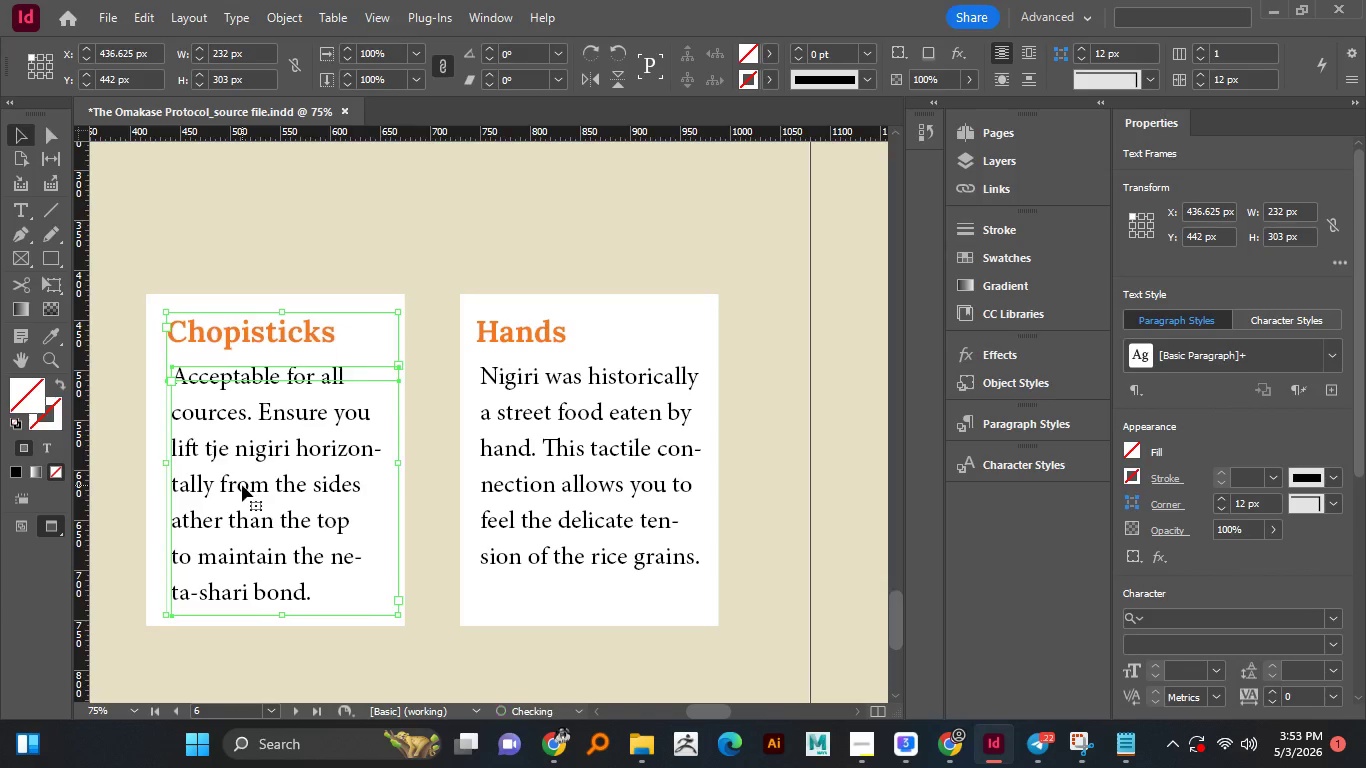 
hold_key(key=ArrowRight, duration=0.62)
 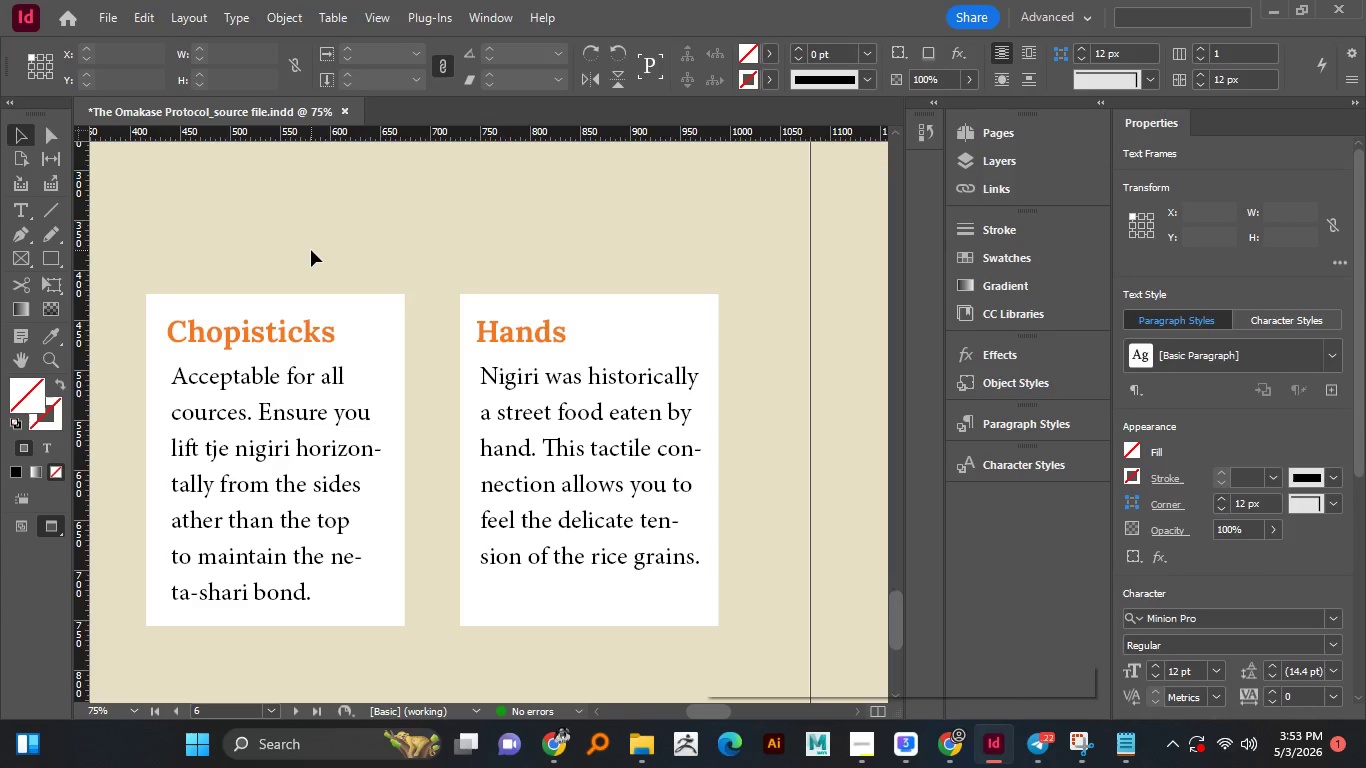 
left_click([311, 250])
 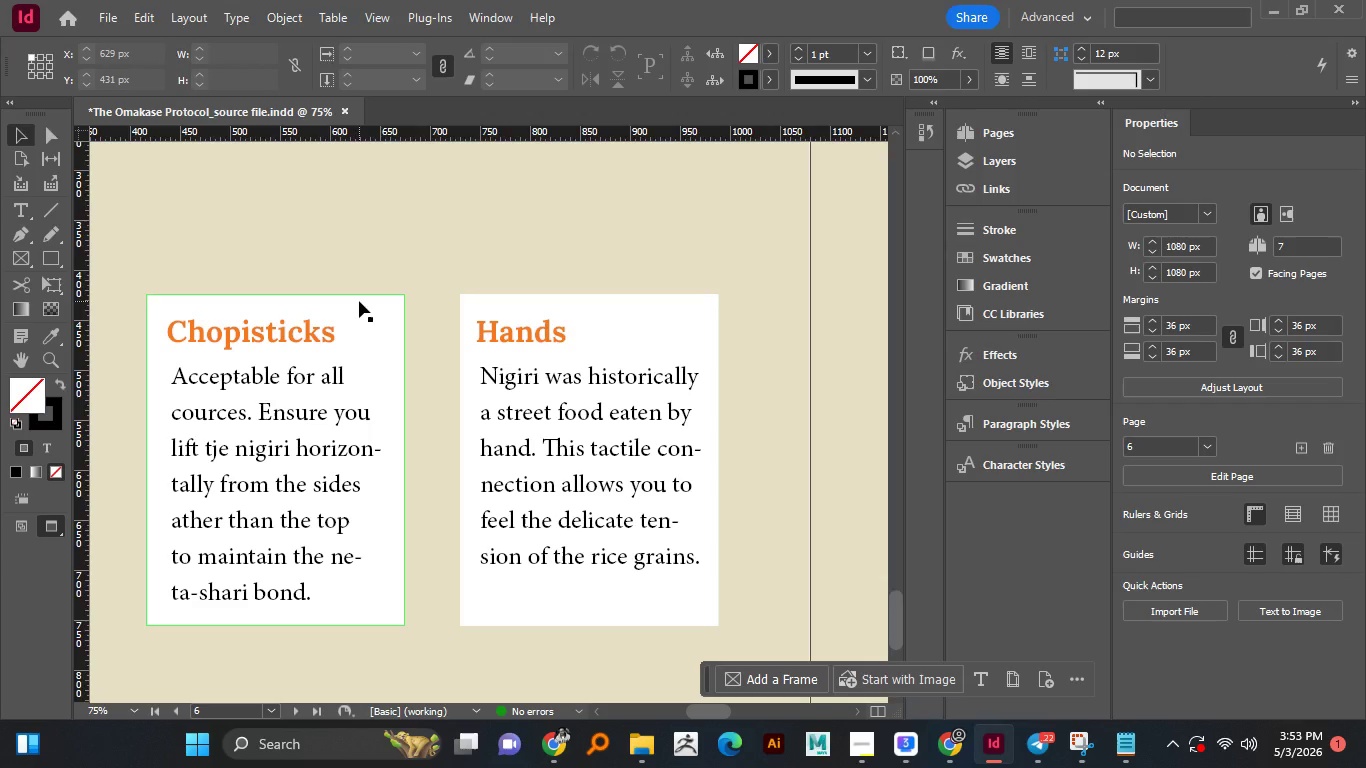 
wait(18.03)
 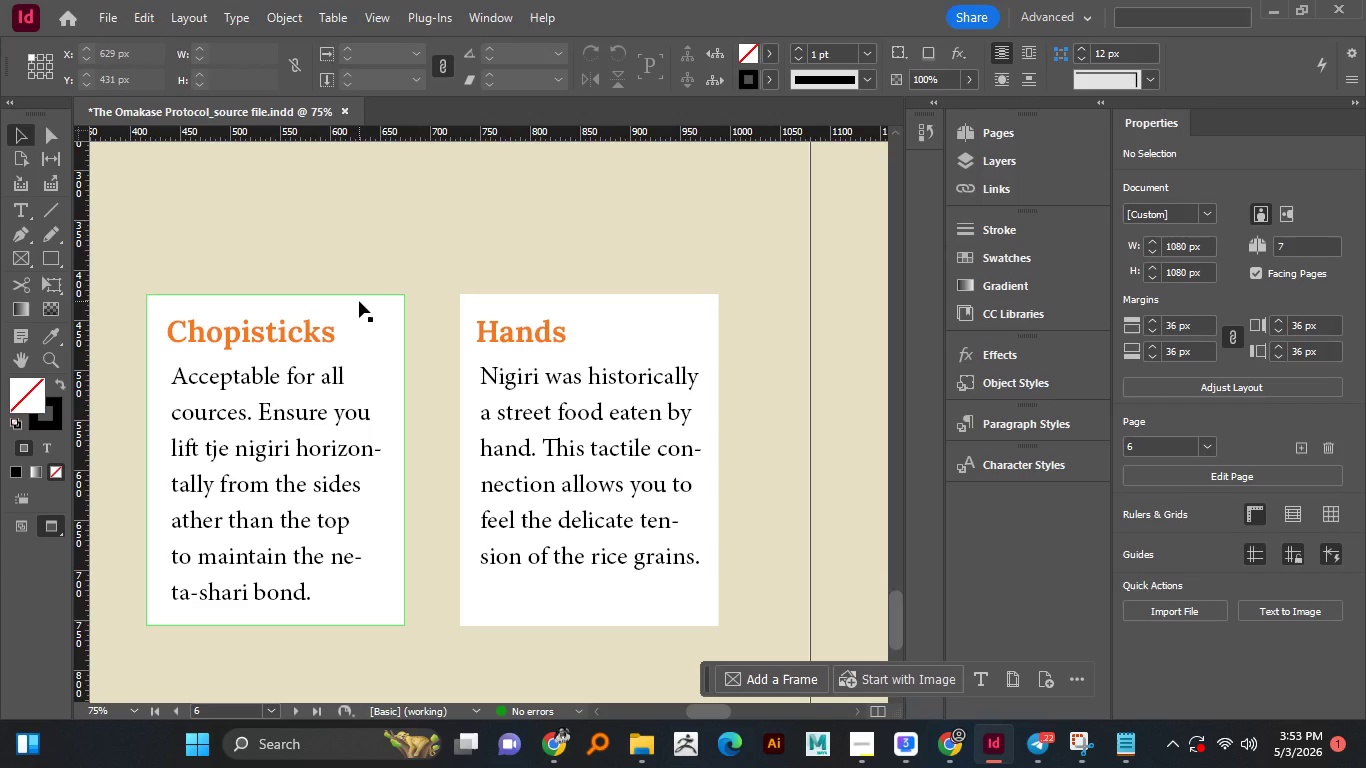 
left_click([504, 334])
 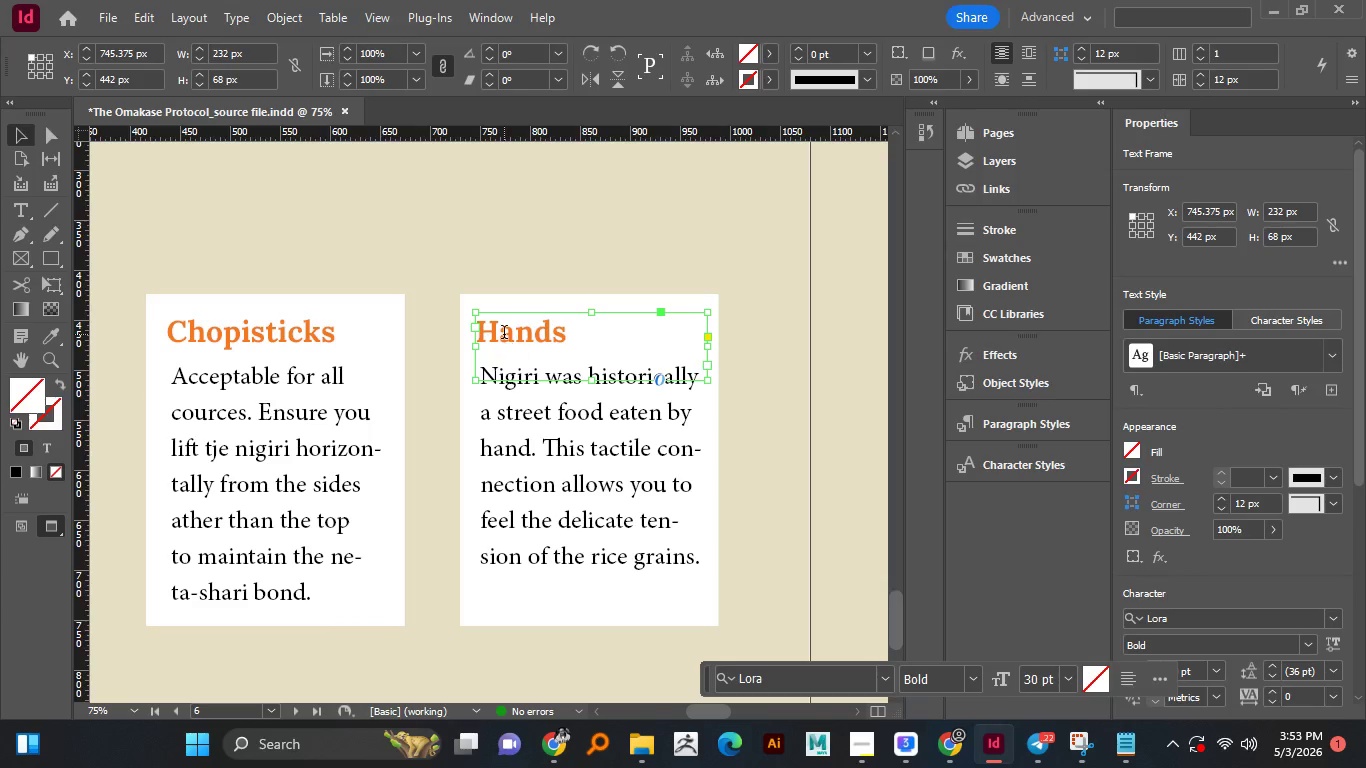 
double_click([504, 334])
 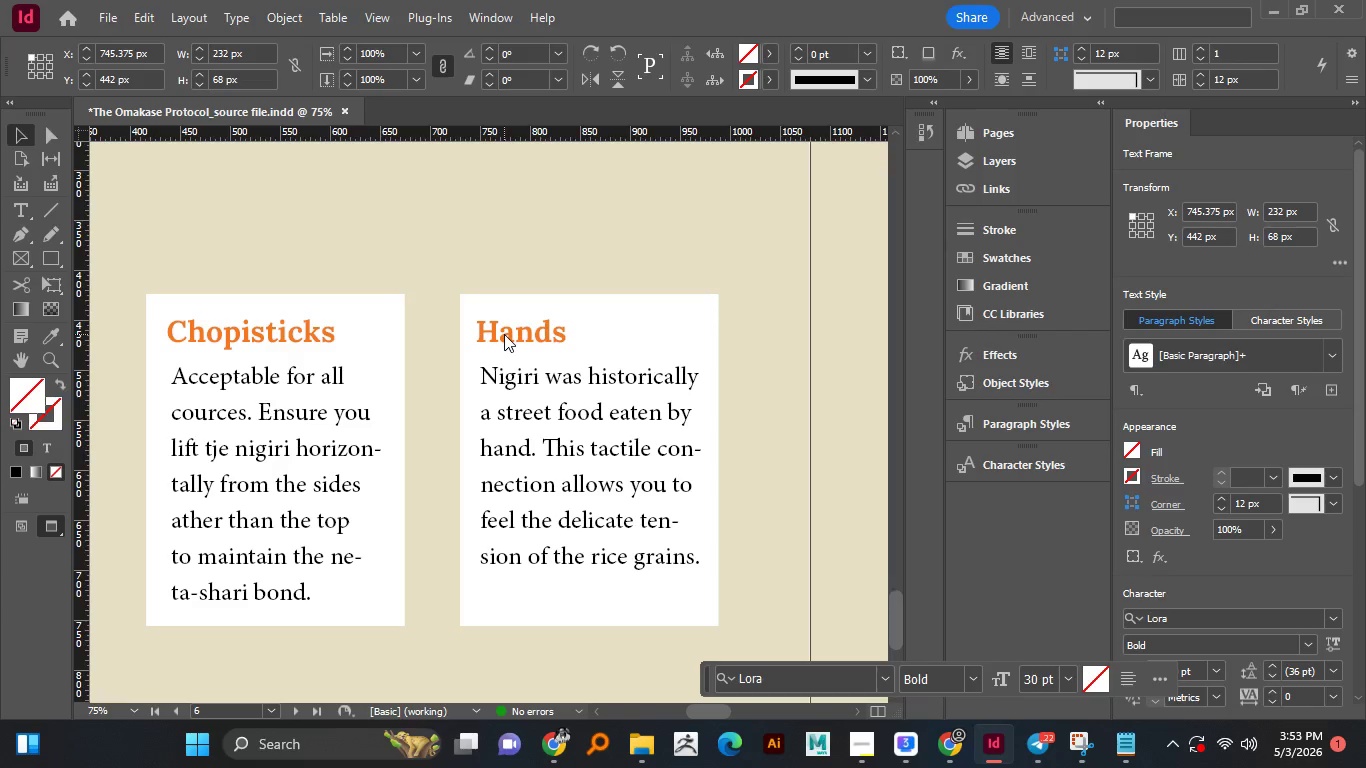 
key(Control+A)
 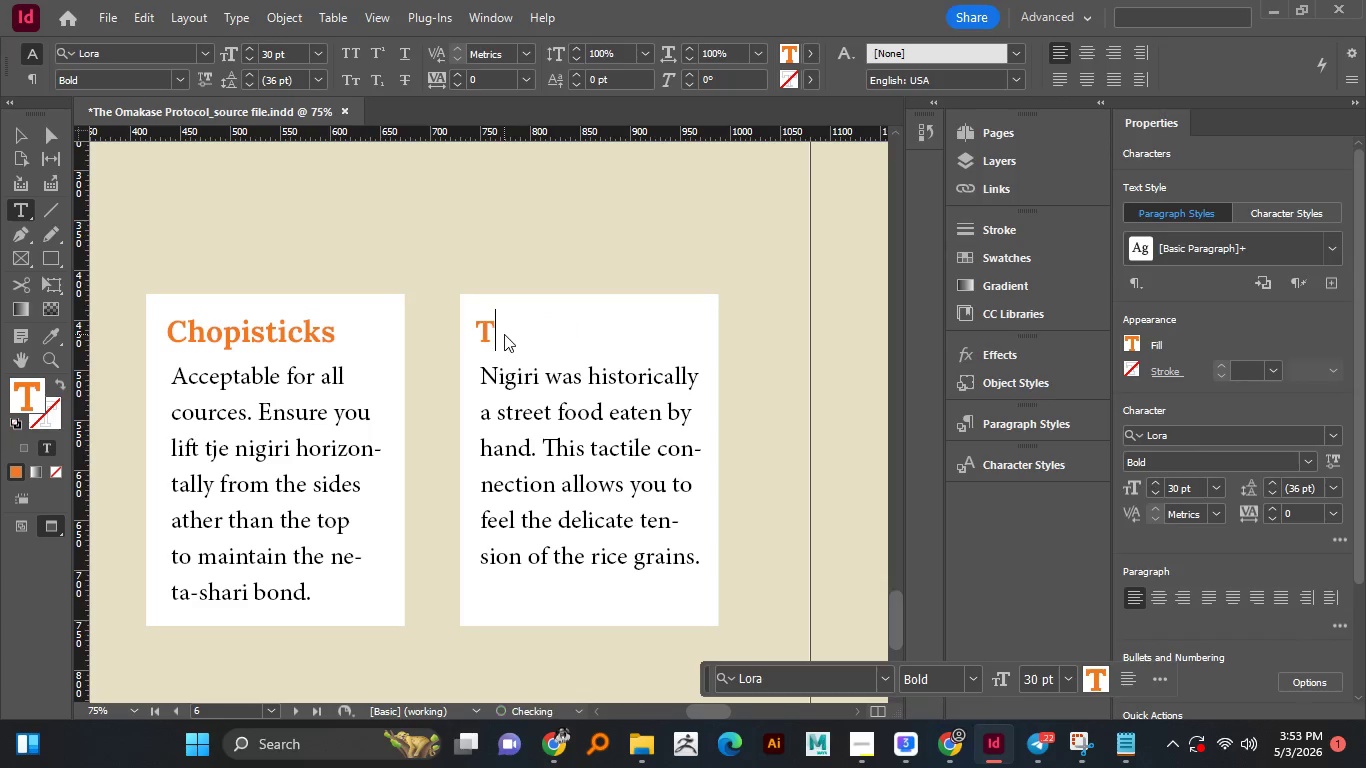 
type(The rest )
key(Backspace)
 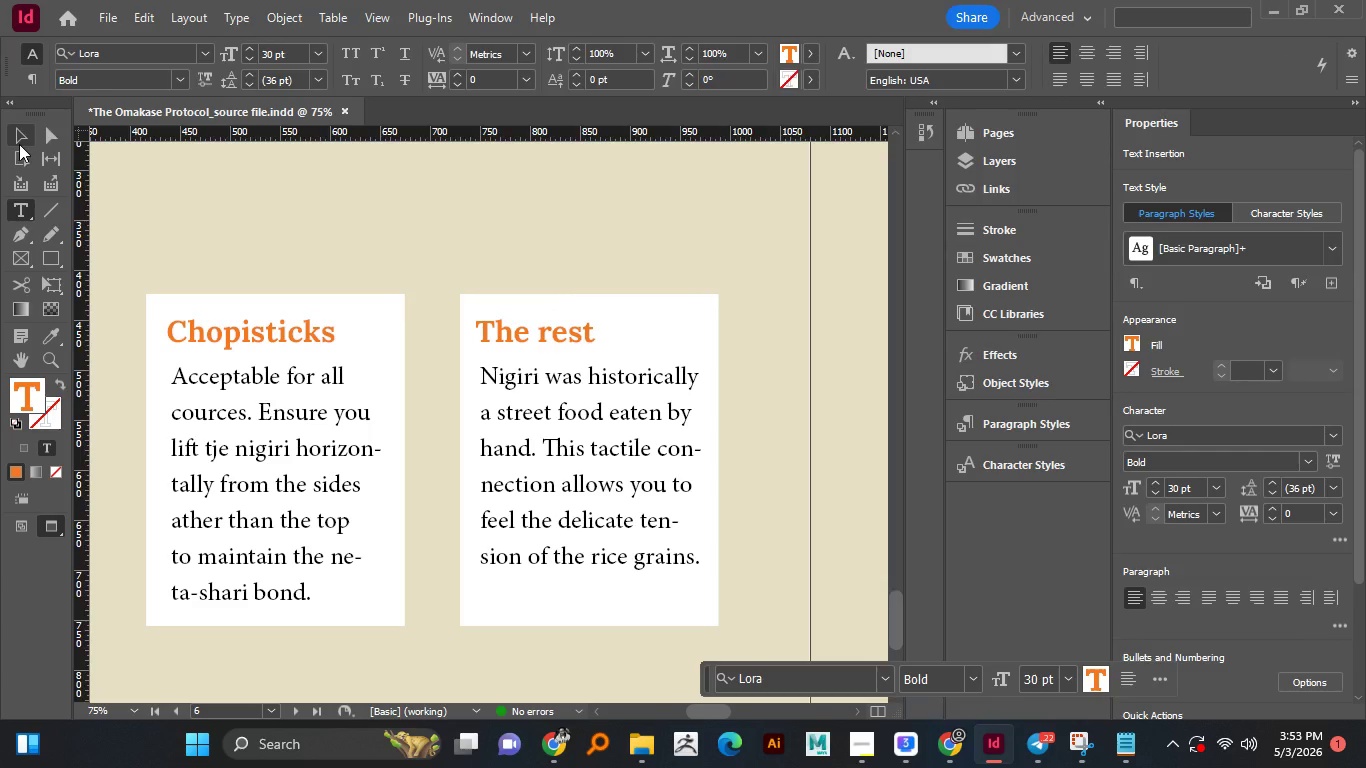 
left_click([18, 144])
 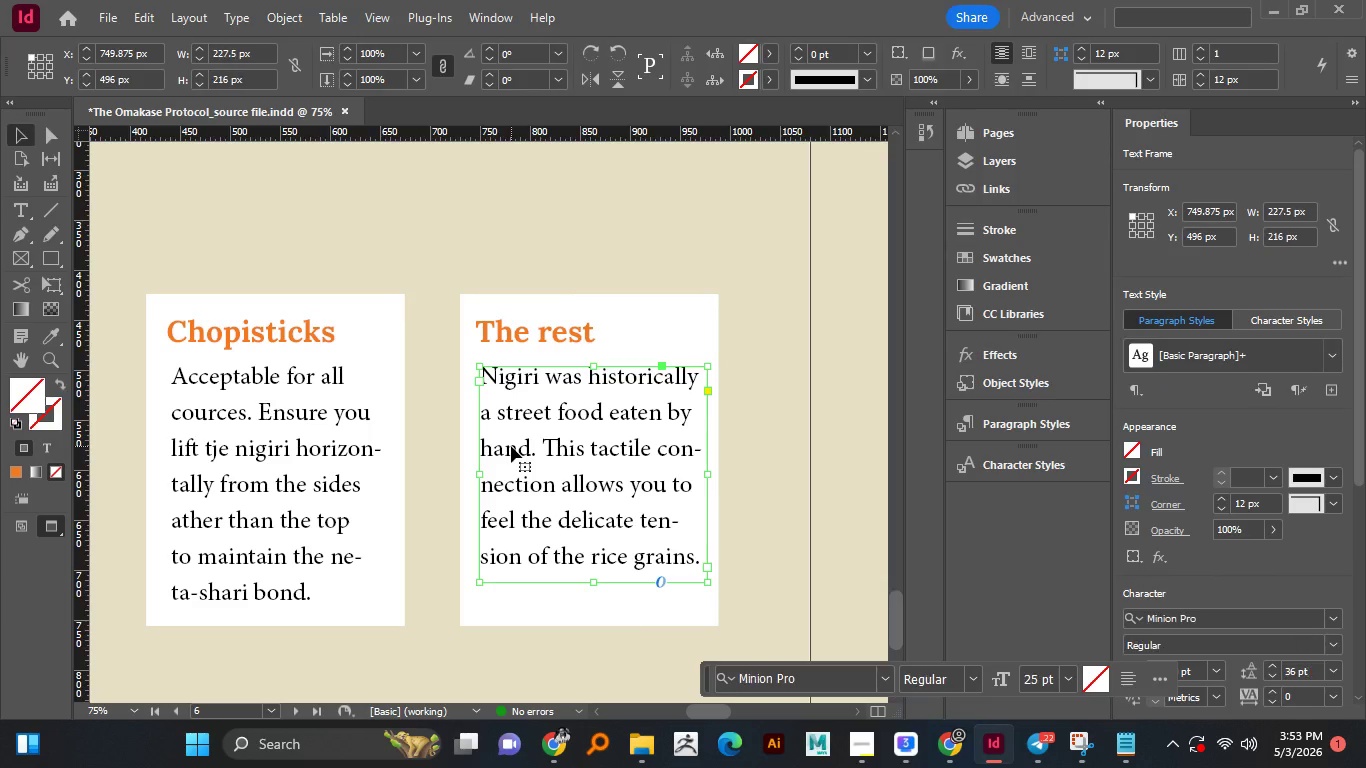 
left_click([511, 446])
 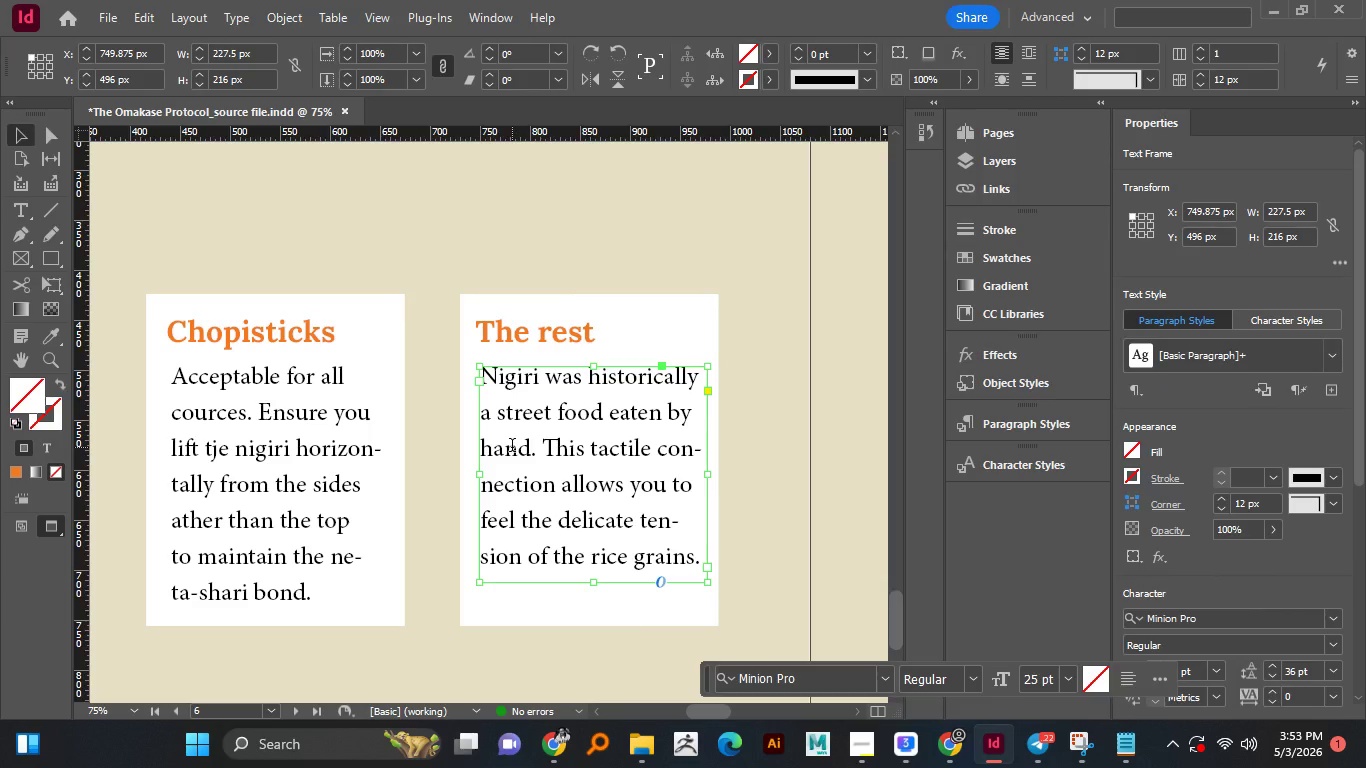 
double_click([512, 447])
 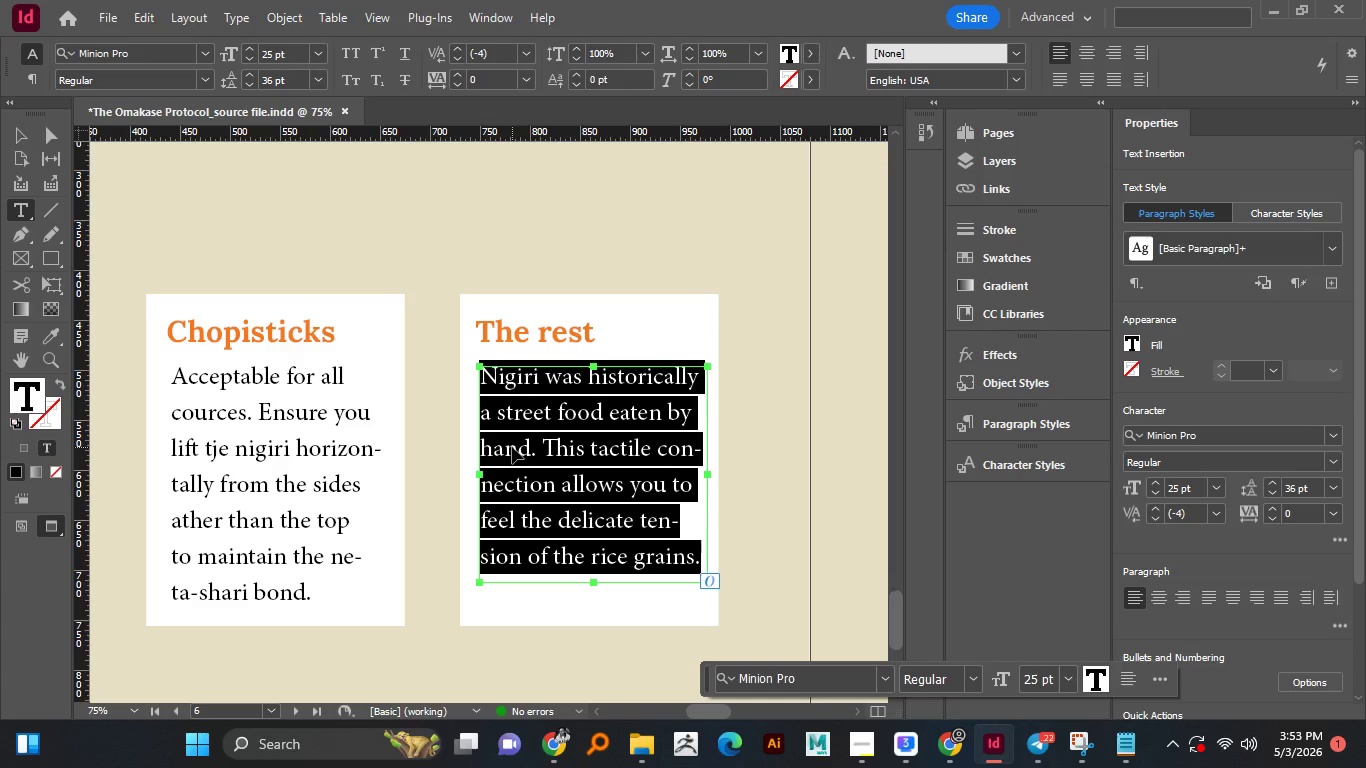 
key(Control+A)
 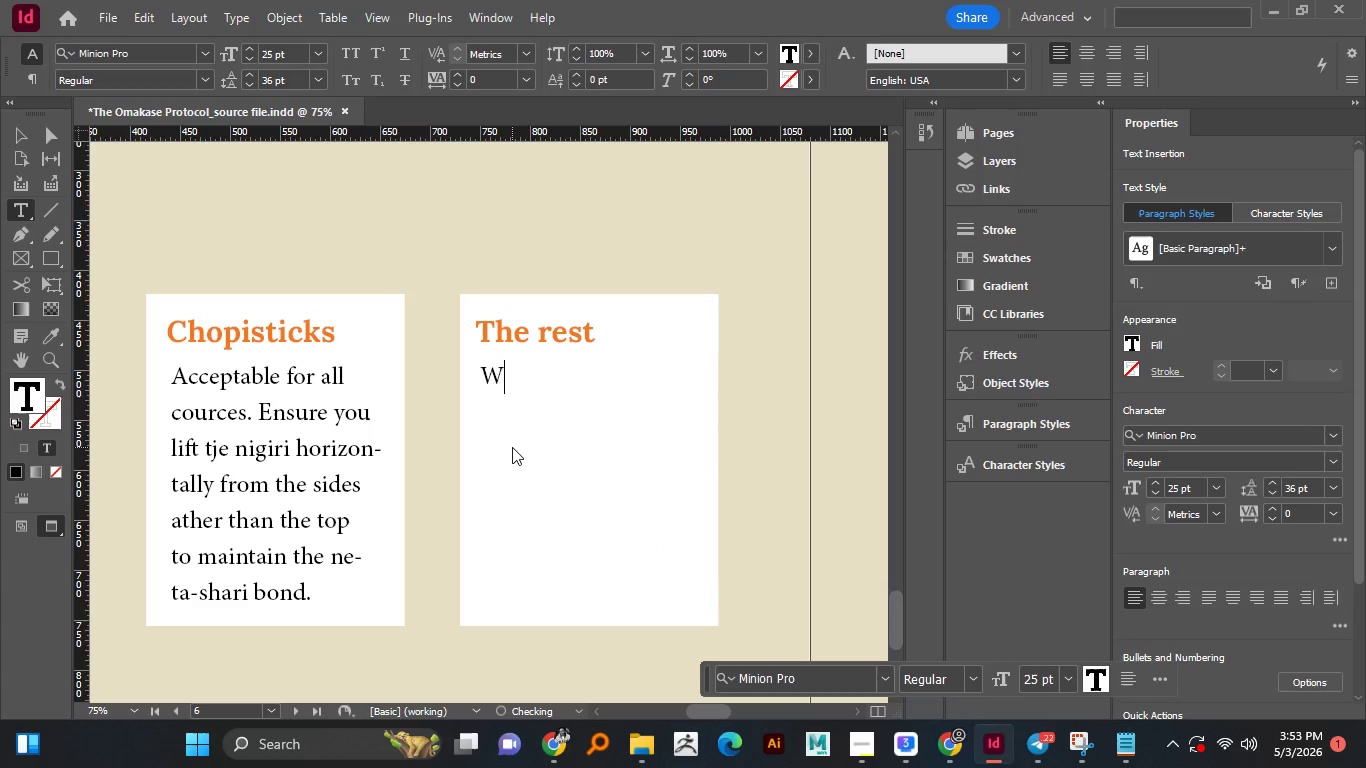 
type(When not in use)
 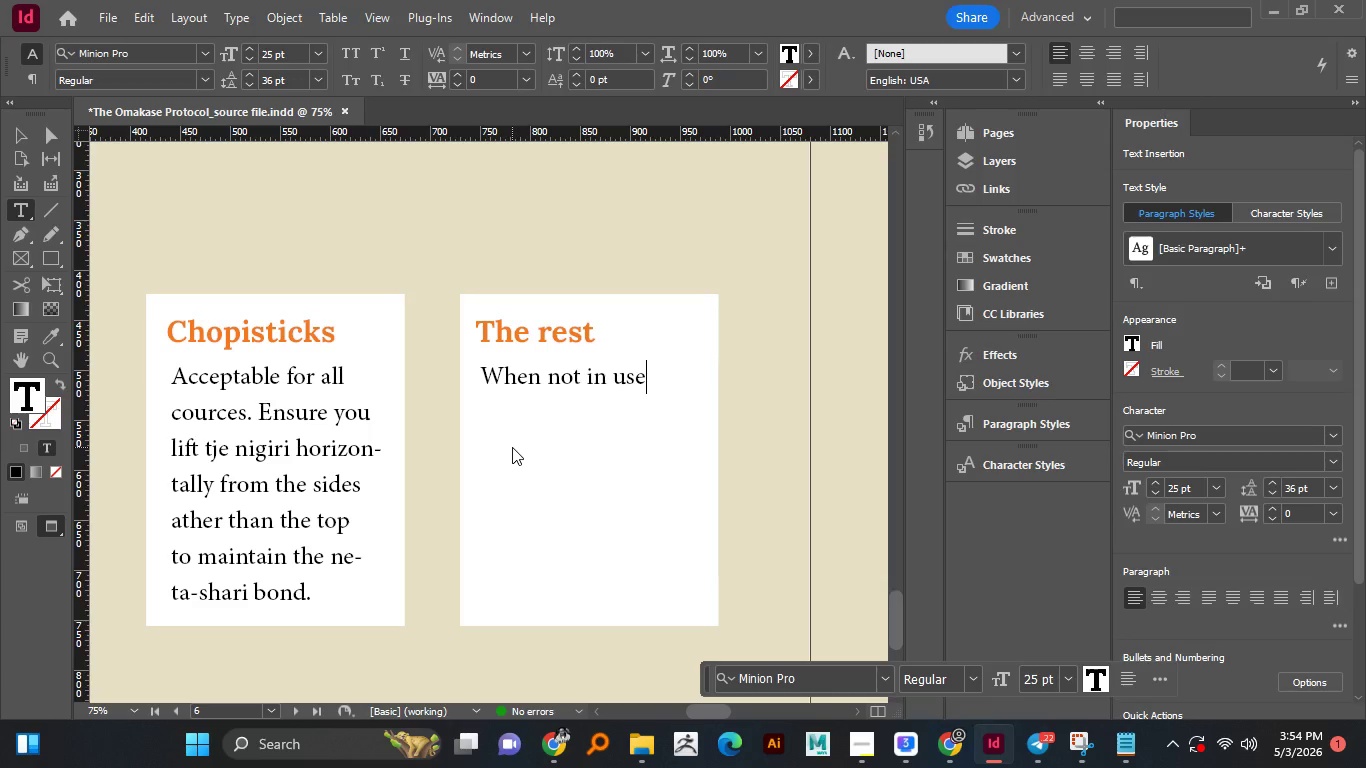 
key(Comma)
 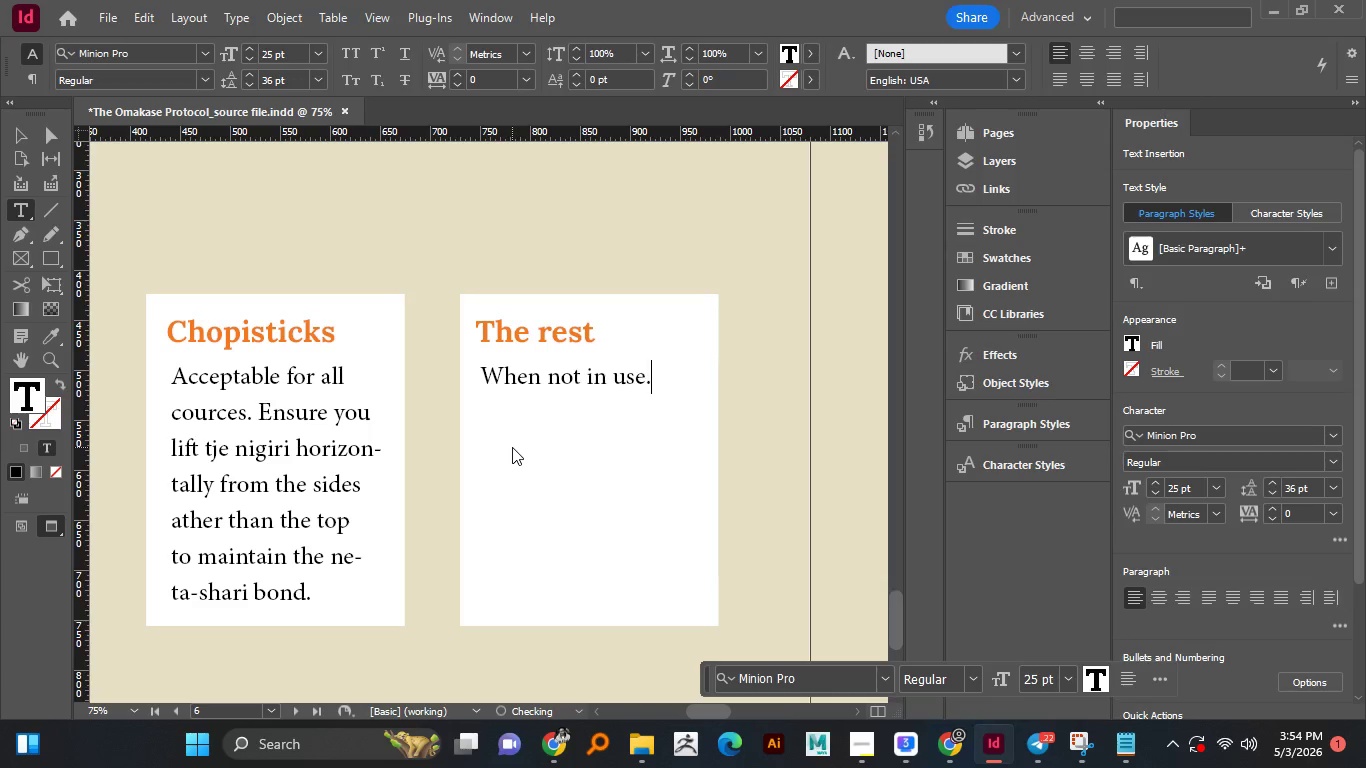 
key(Backspace)
 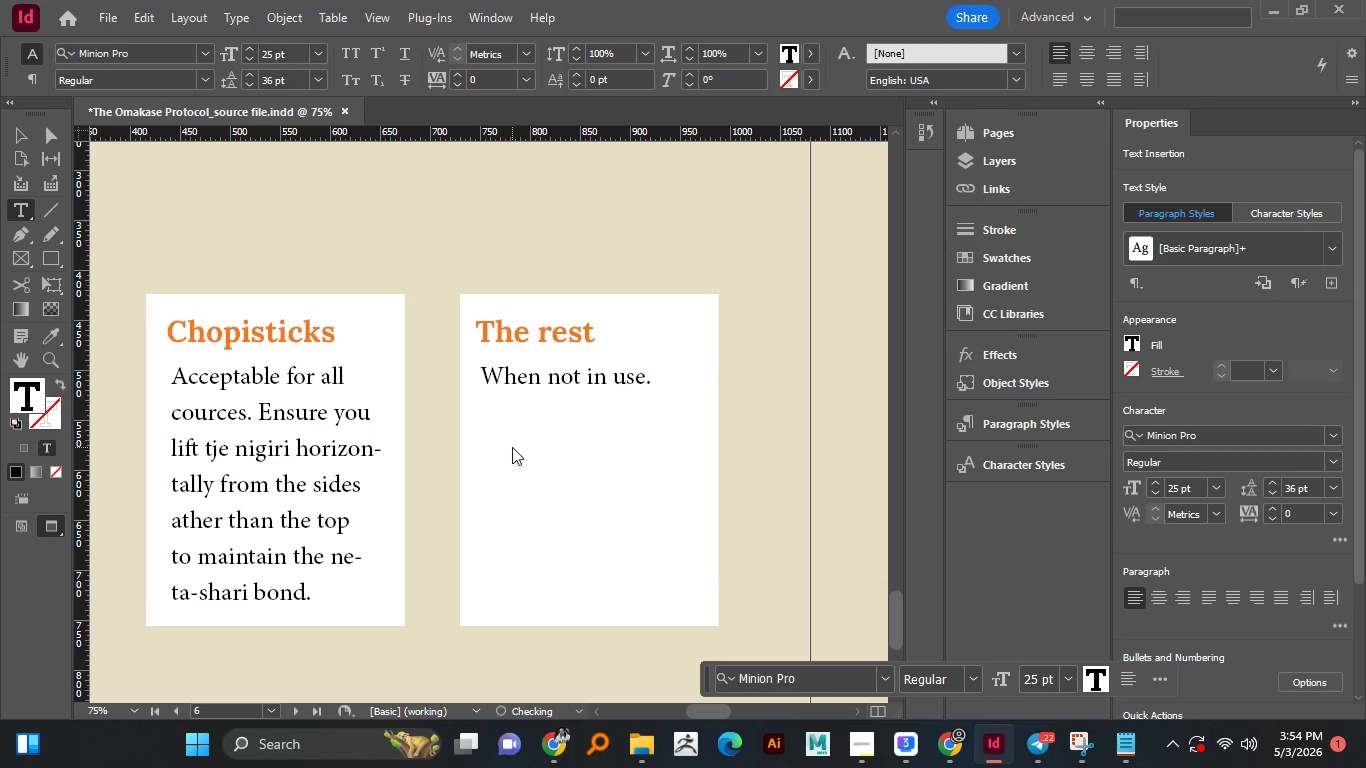 
key(Period)
 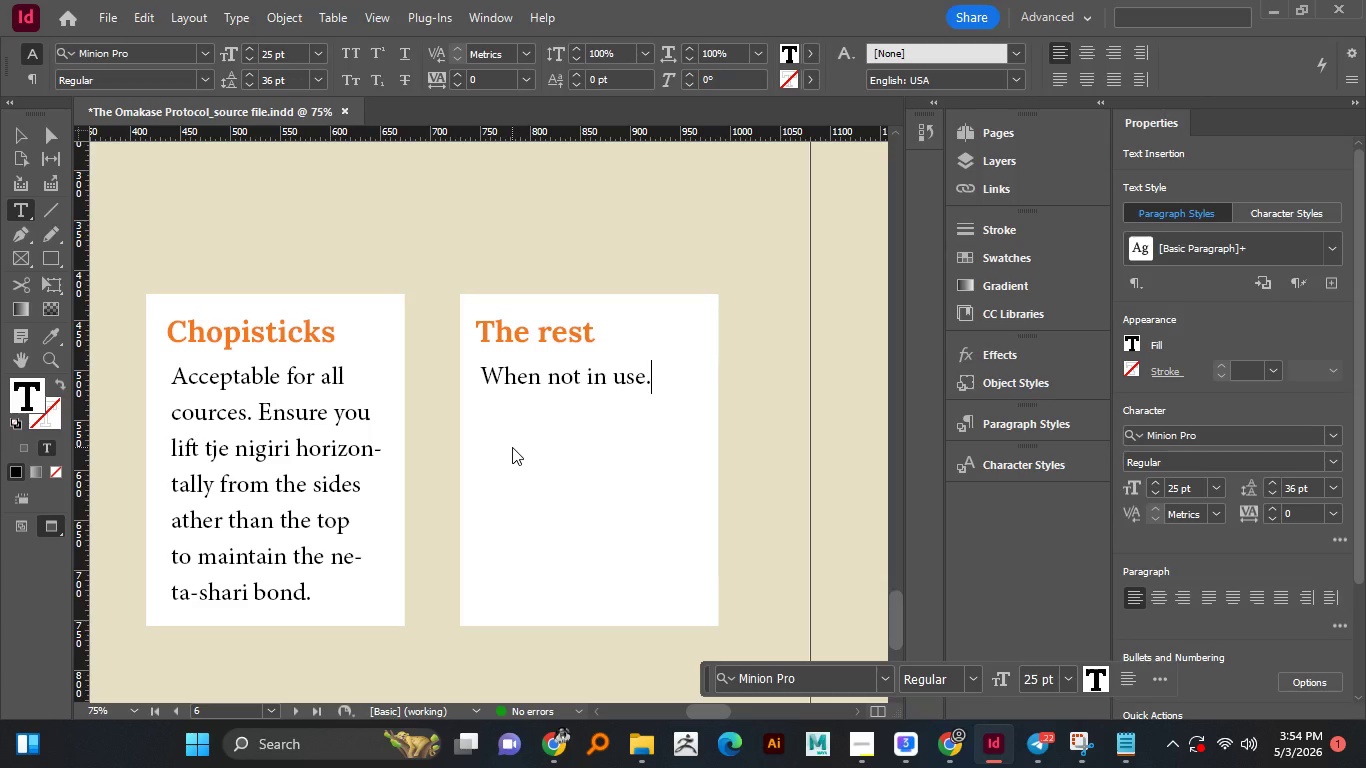 
type( place your chopsticks on ht)
key(Backspace)
key(Backspace)
type(the )
 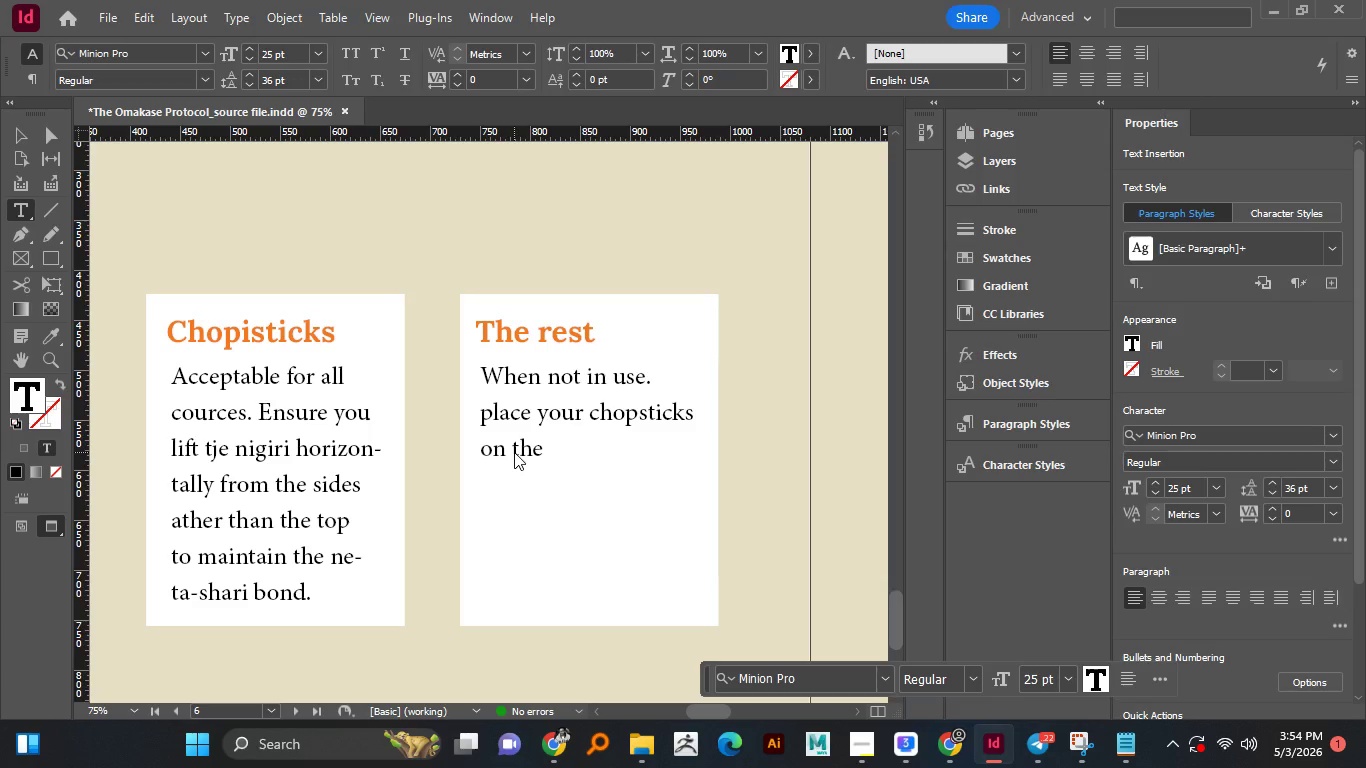 
wait(5.89)
 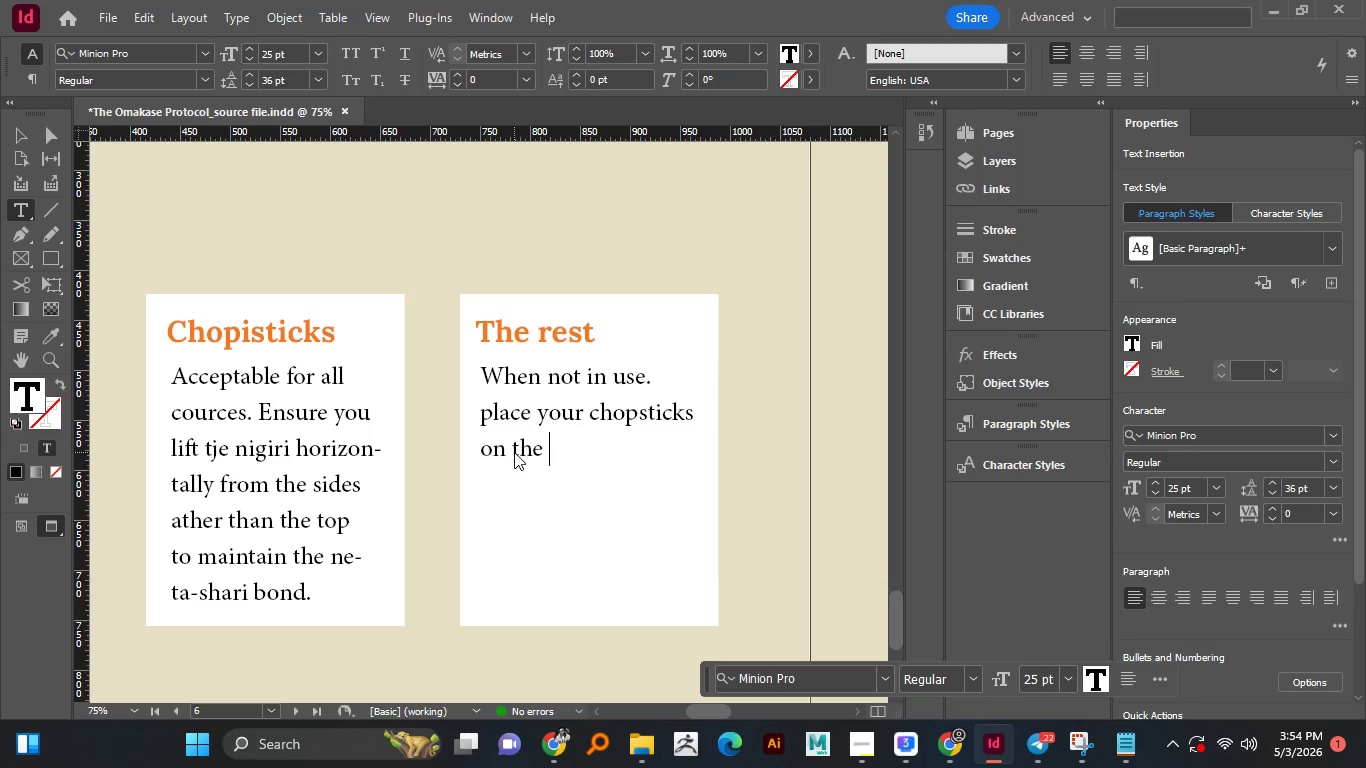 
type(hashioki (rest).)
 